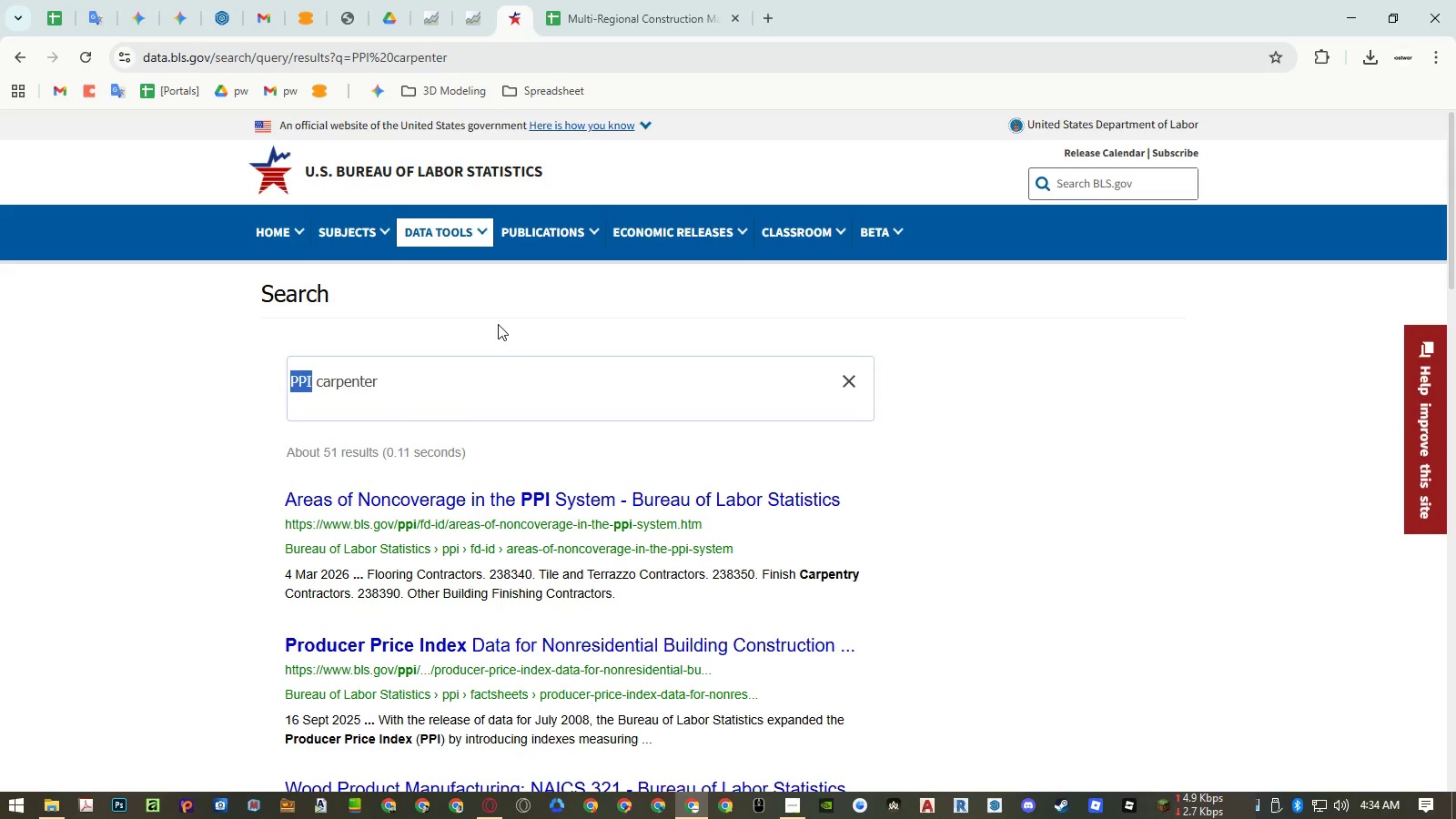 
type(labor)
 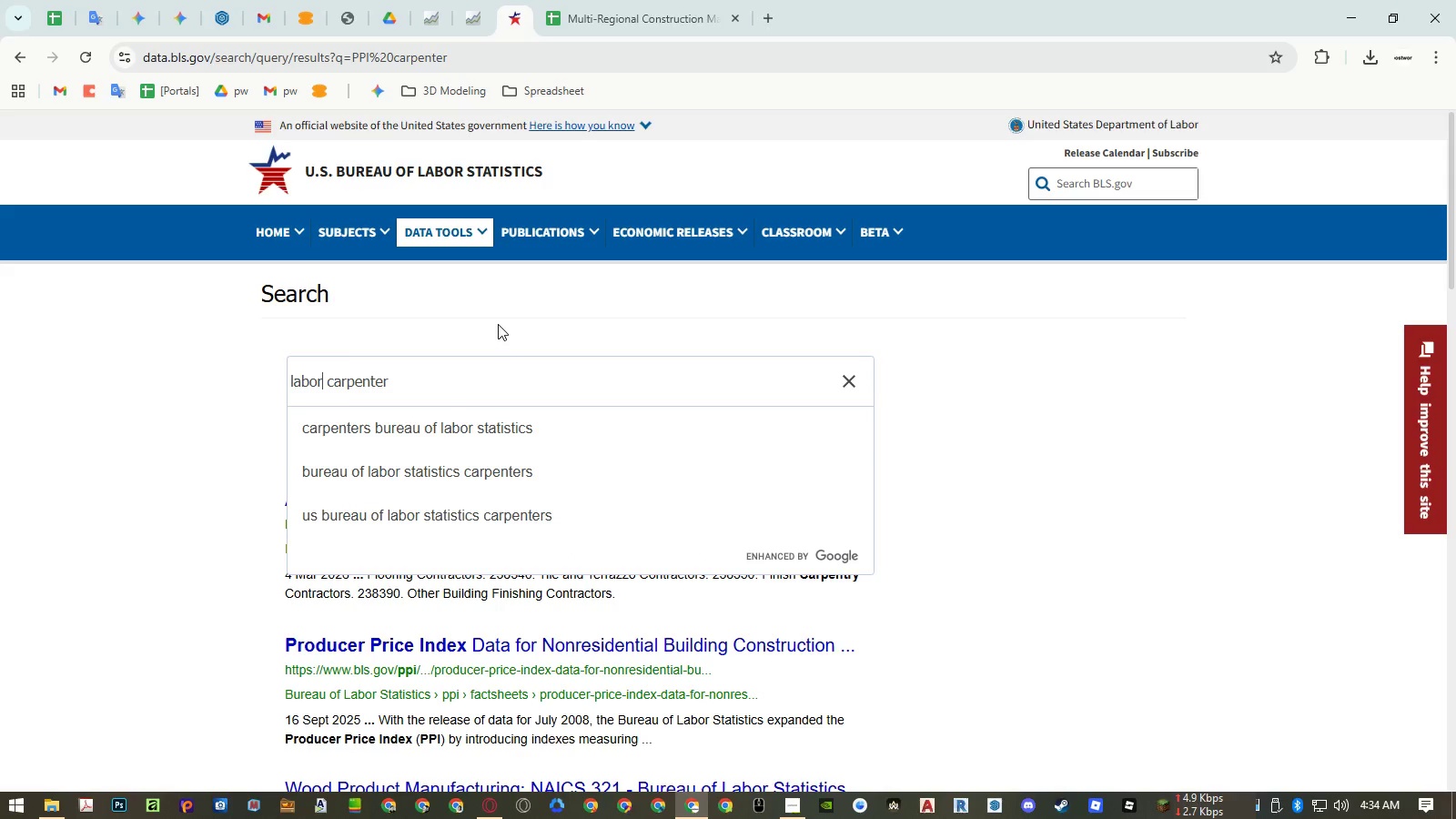 
key(Control+A)
 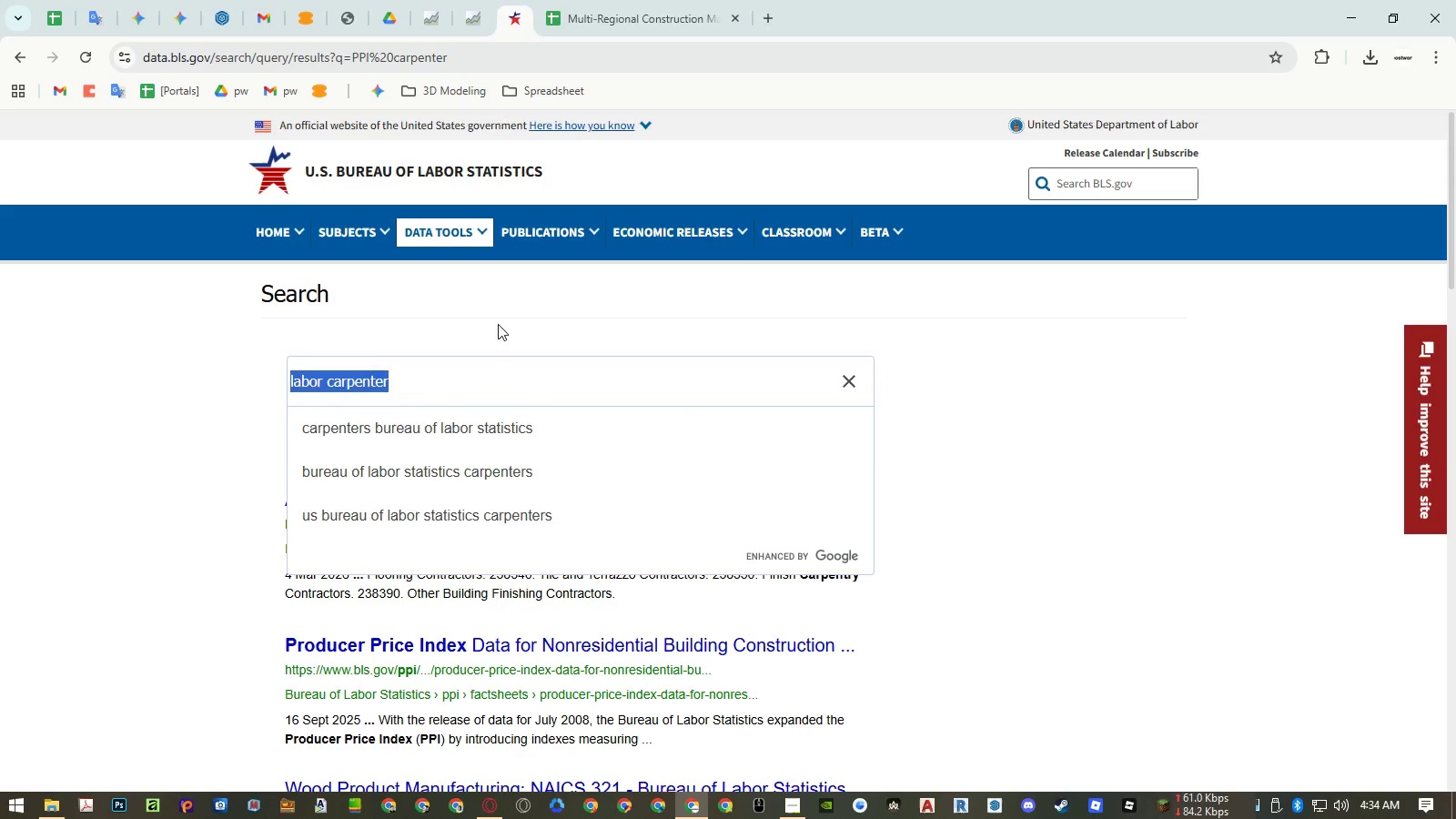 
key(Control+X)
 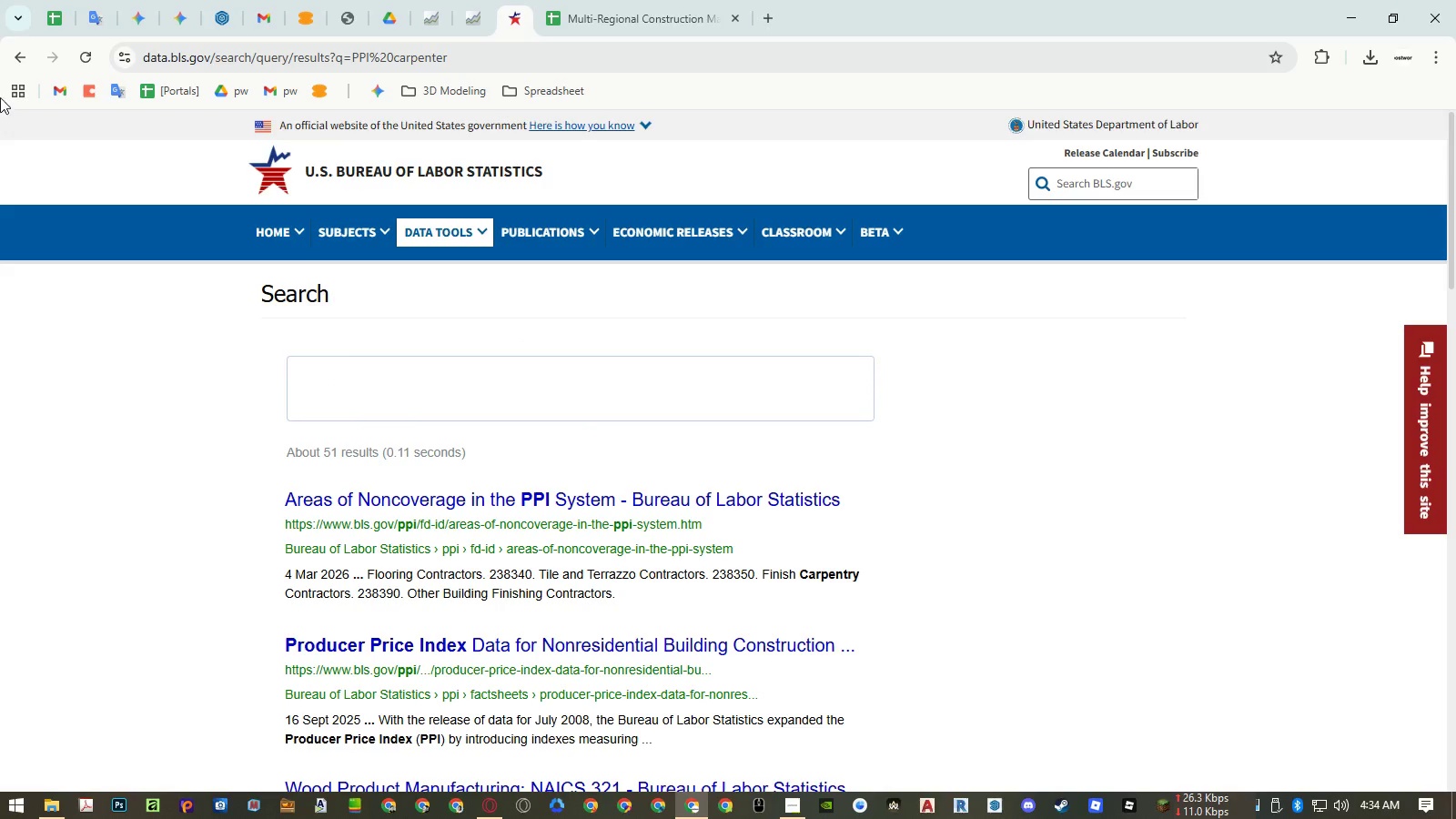 
left_click([17, 55])
 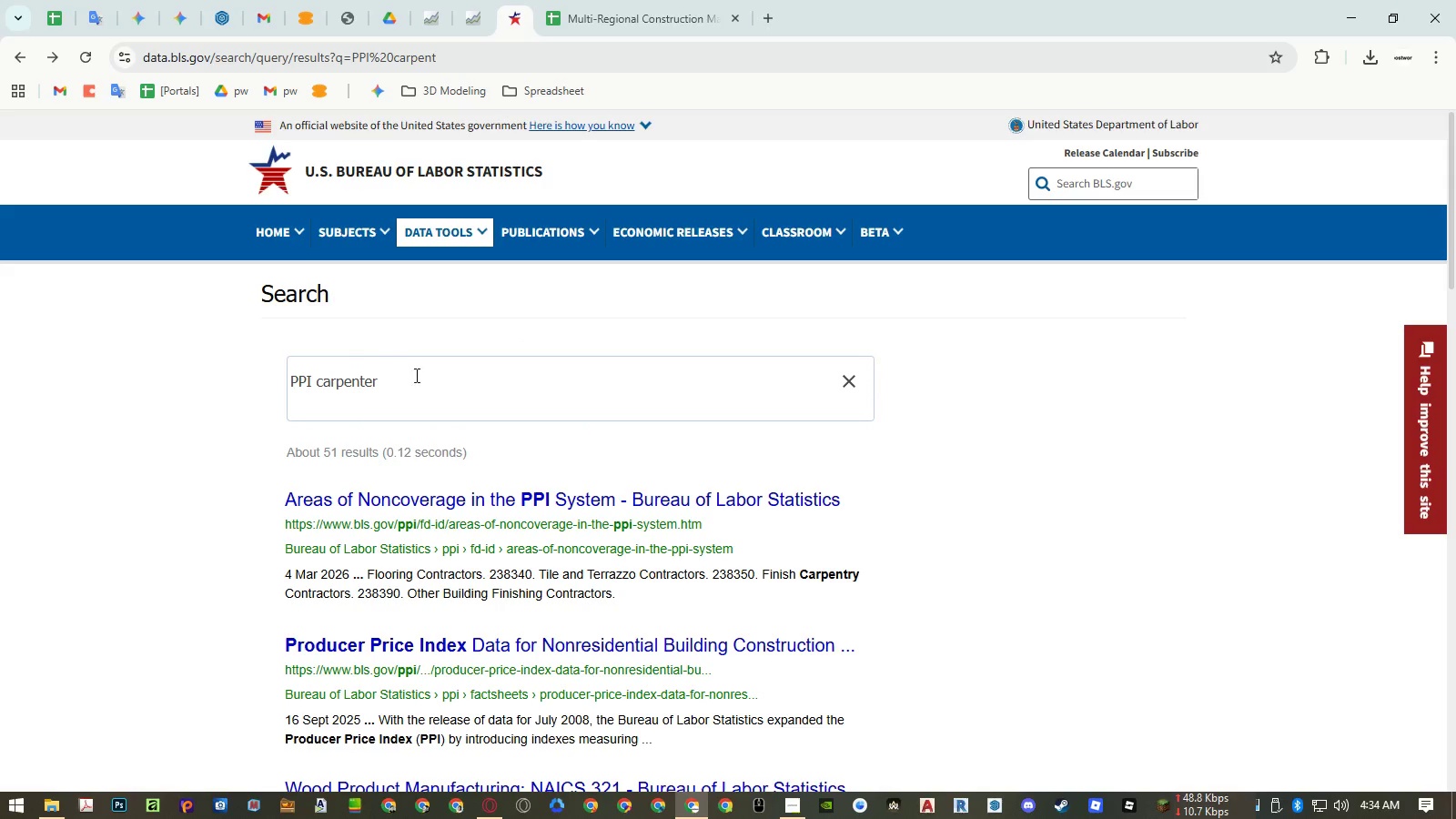 
left_click([430, 387])
 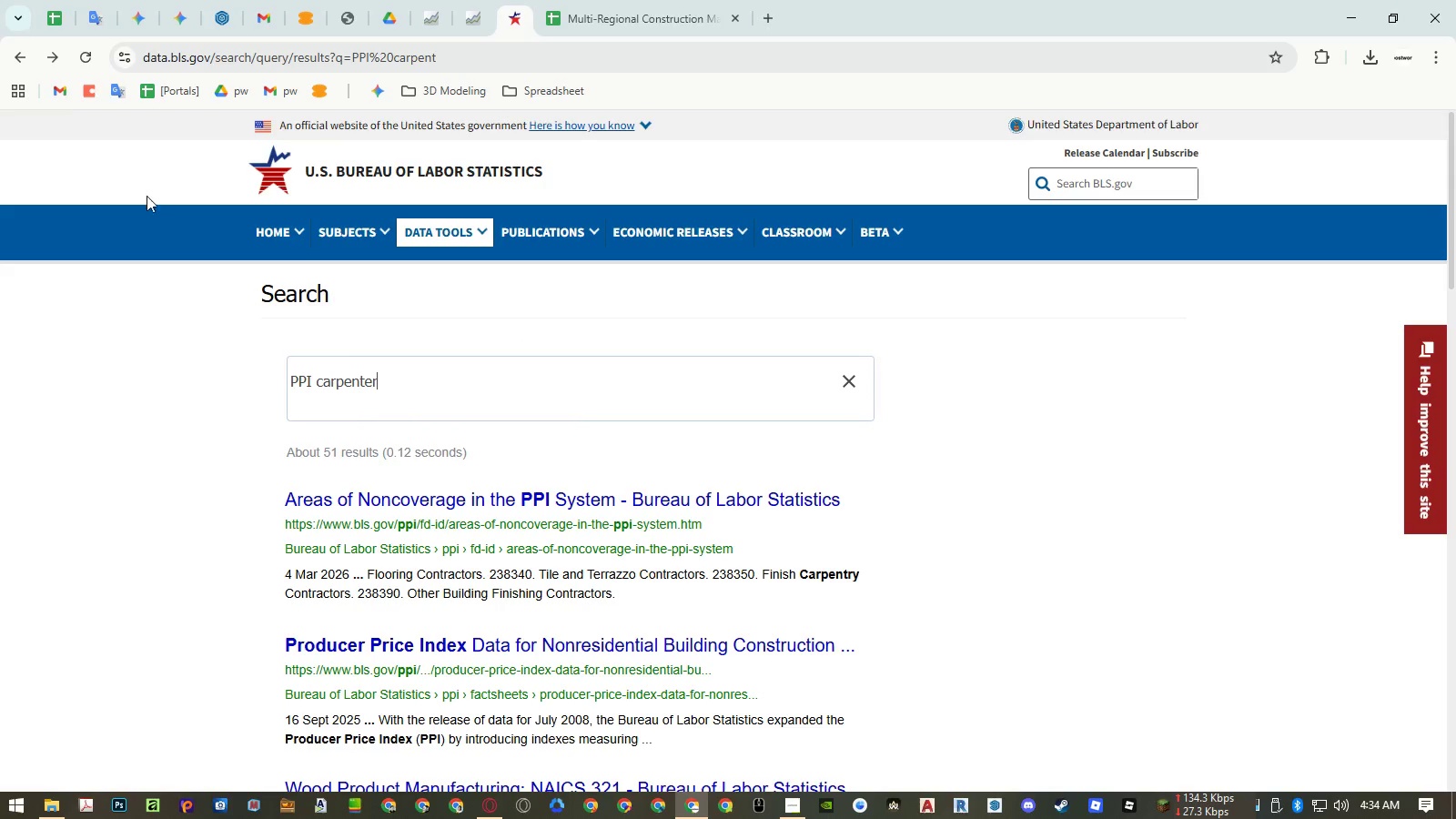 
left_click([15, 54])
 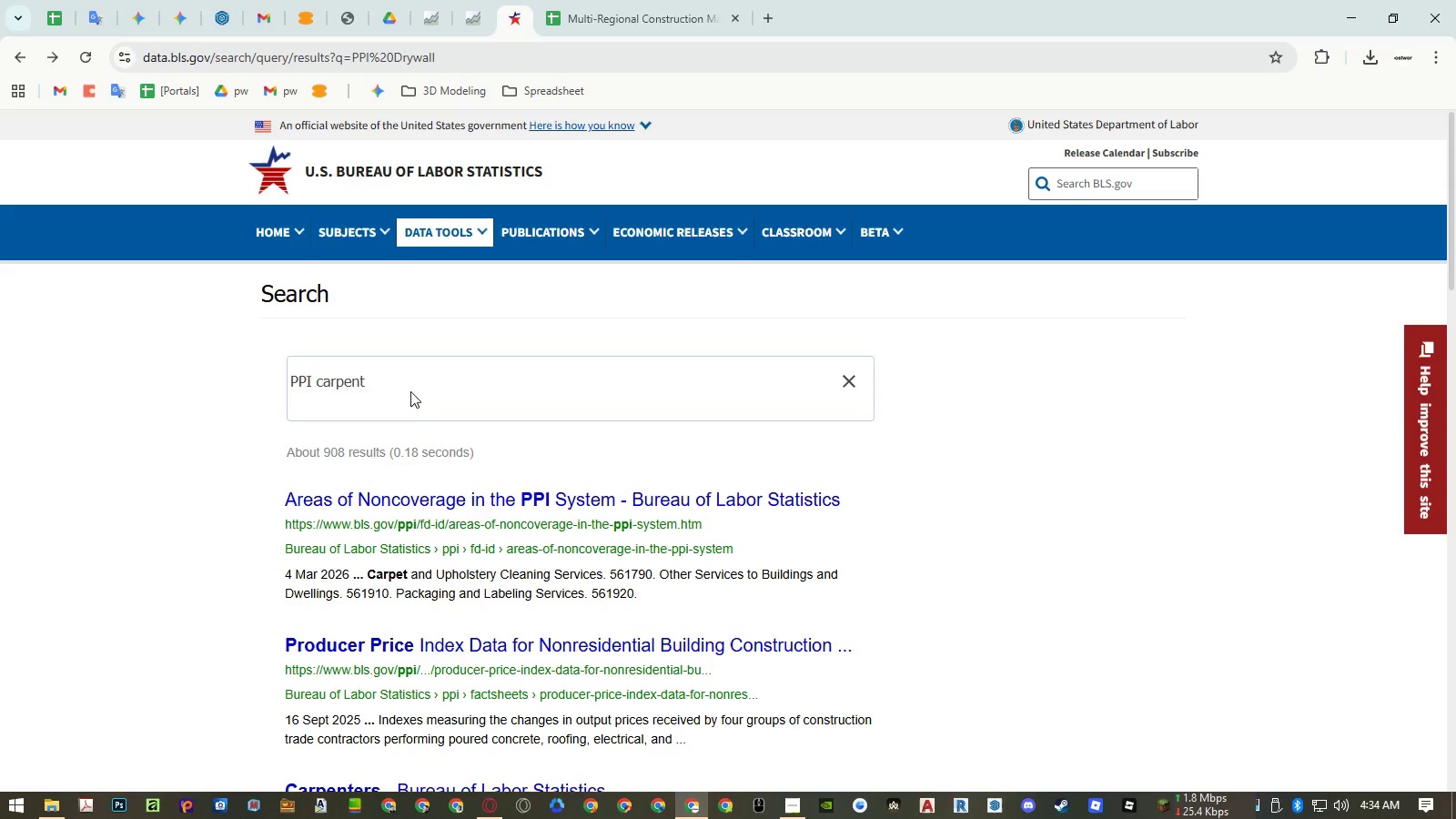 
left_click([414, 383])
 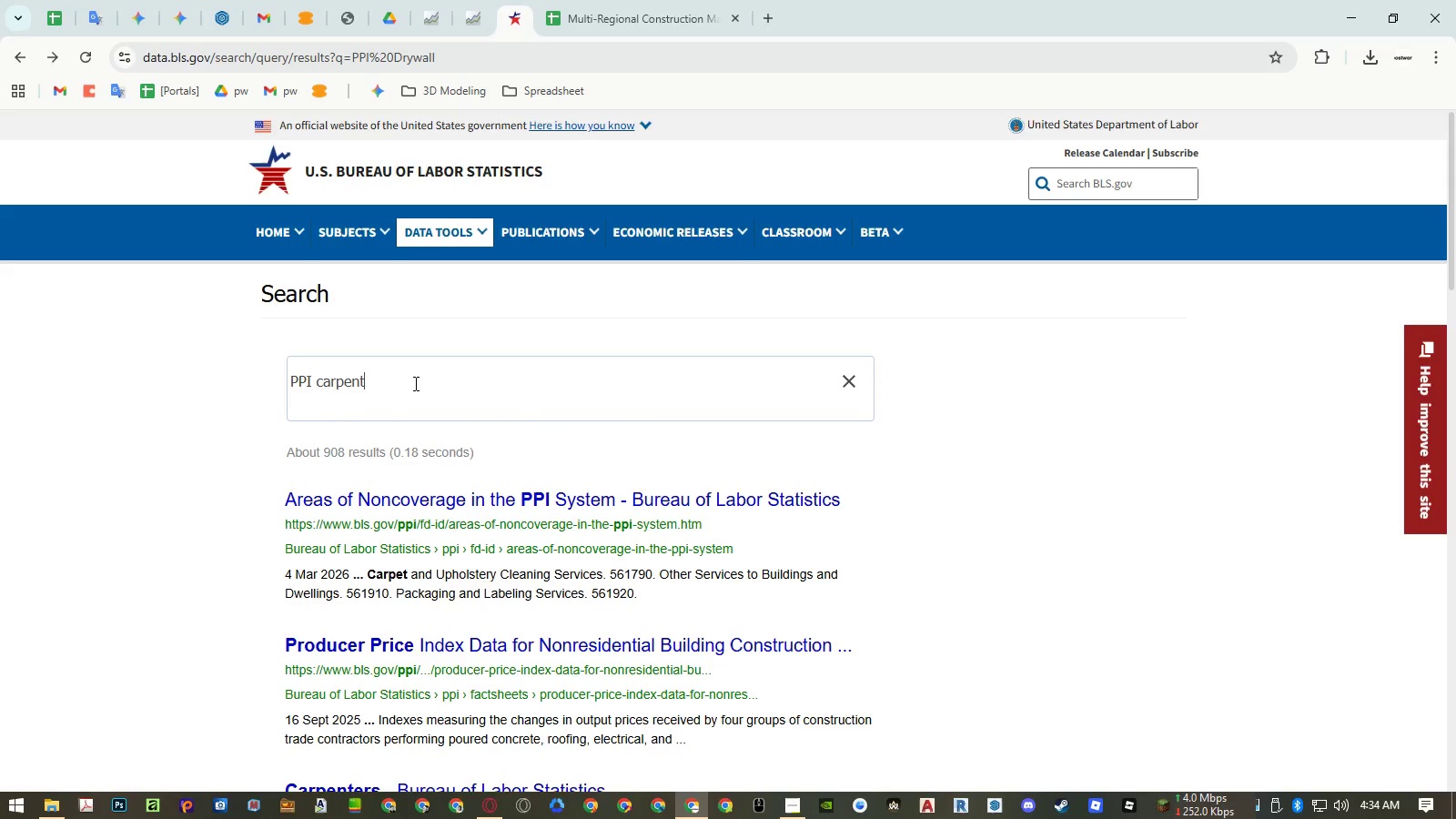 
key(Control+ControlLeft)
 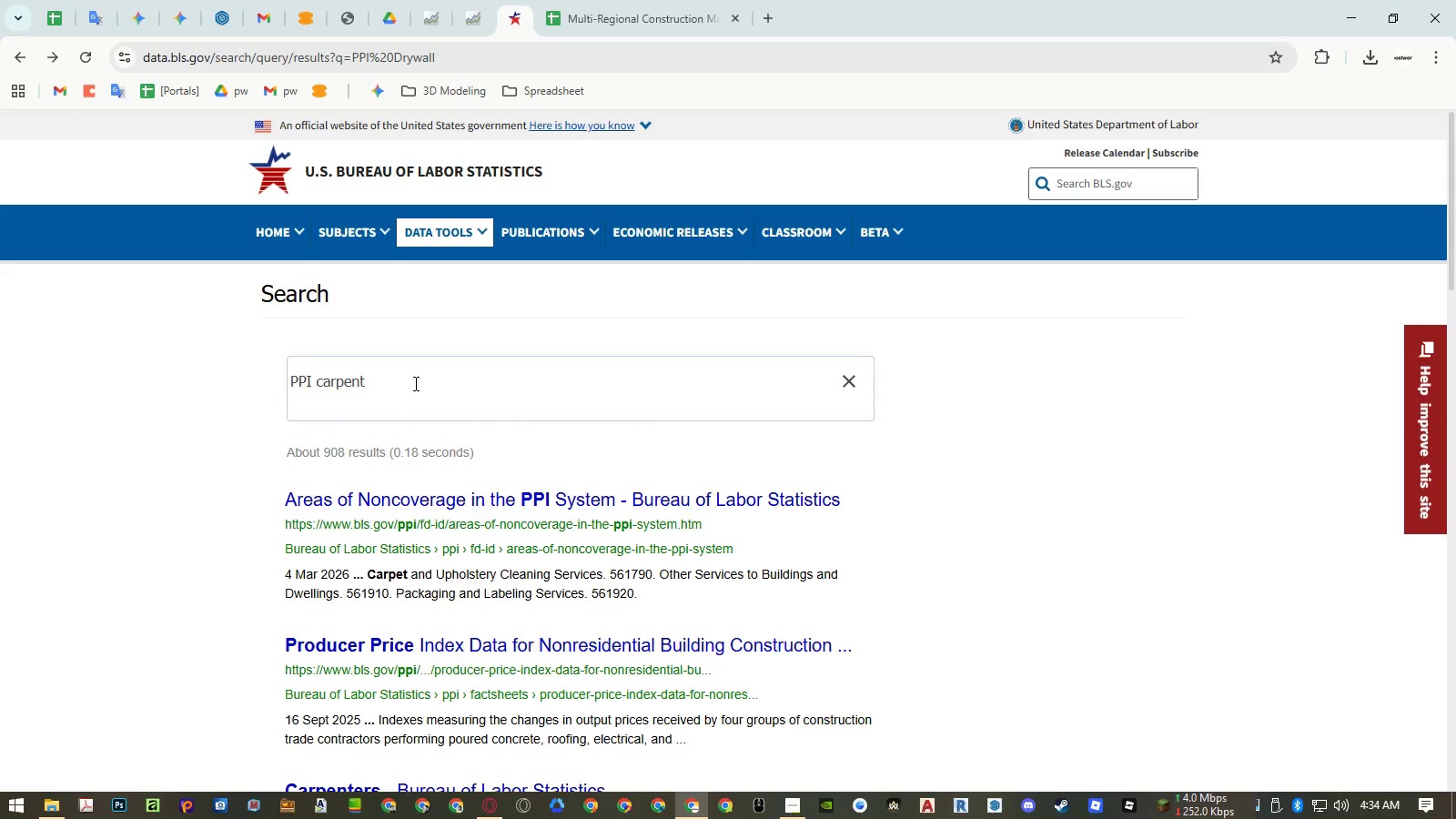 
key(Control+A)
 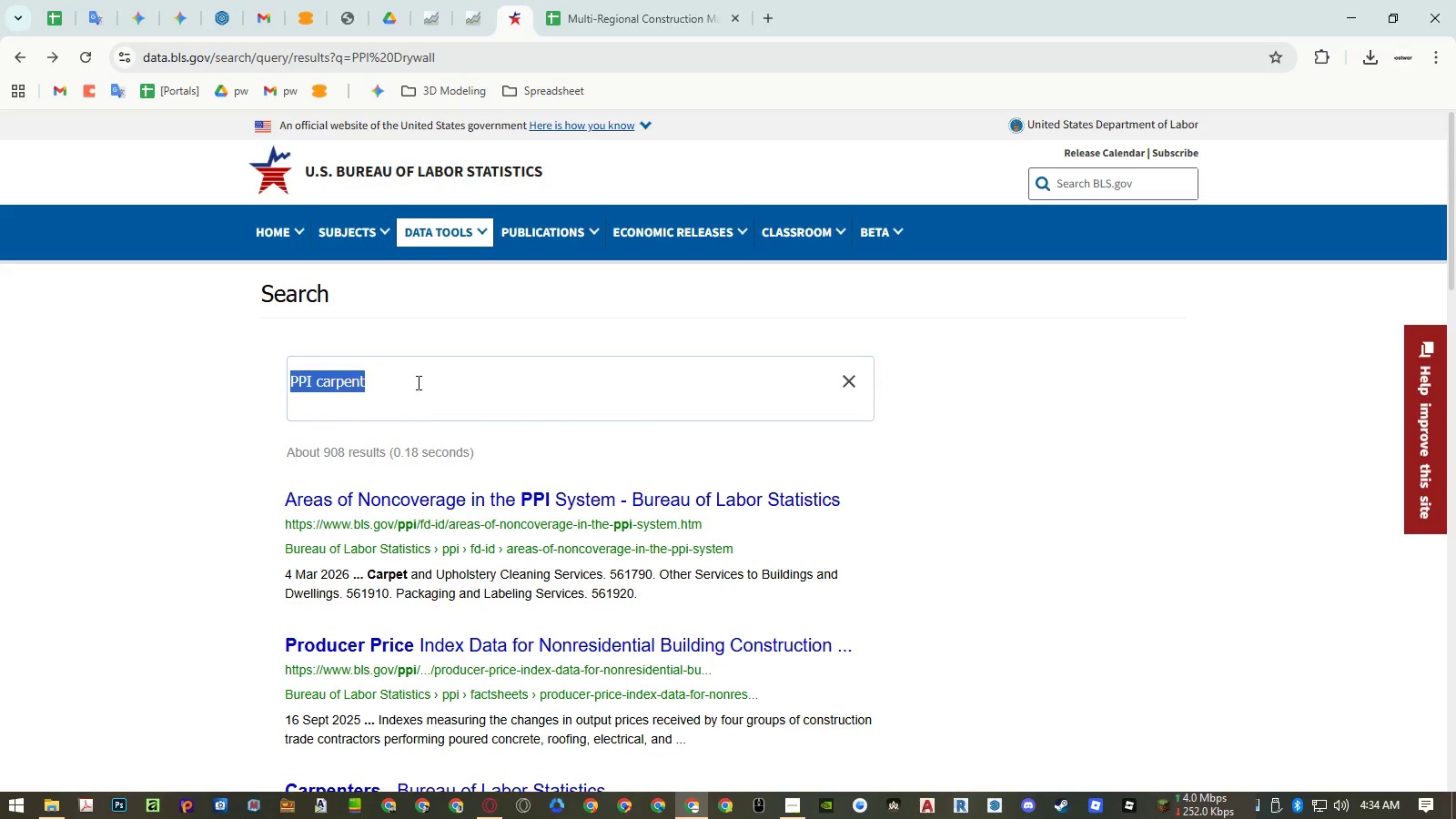 
key(Control+ControlLeft)
 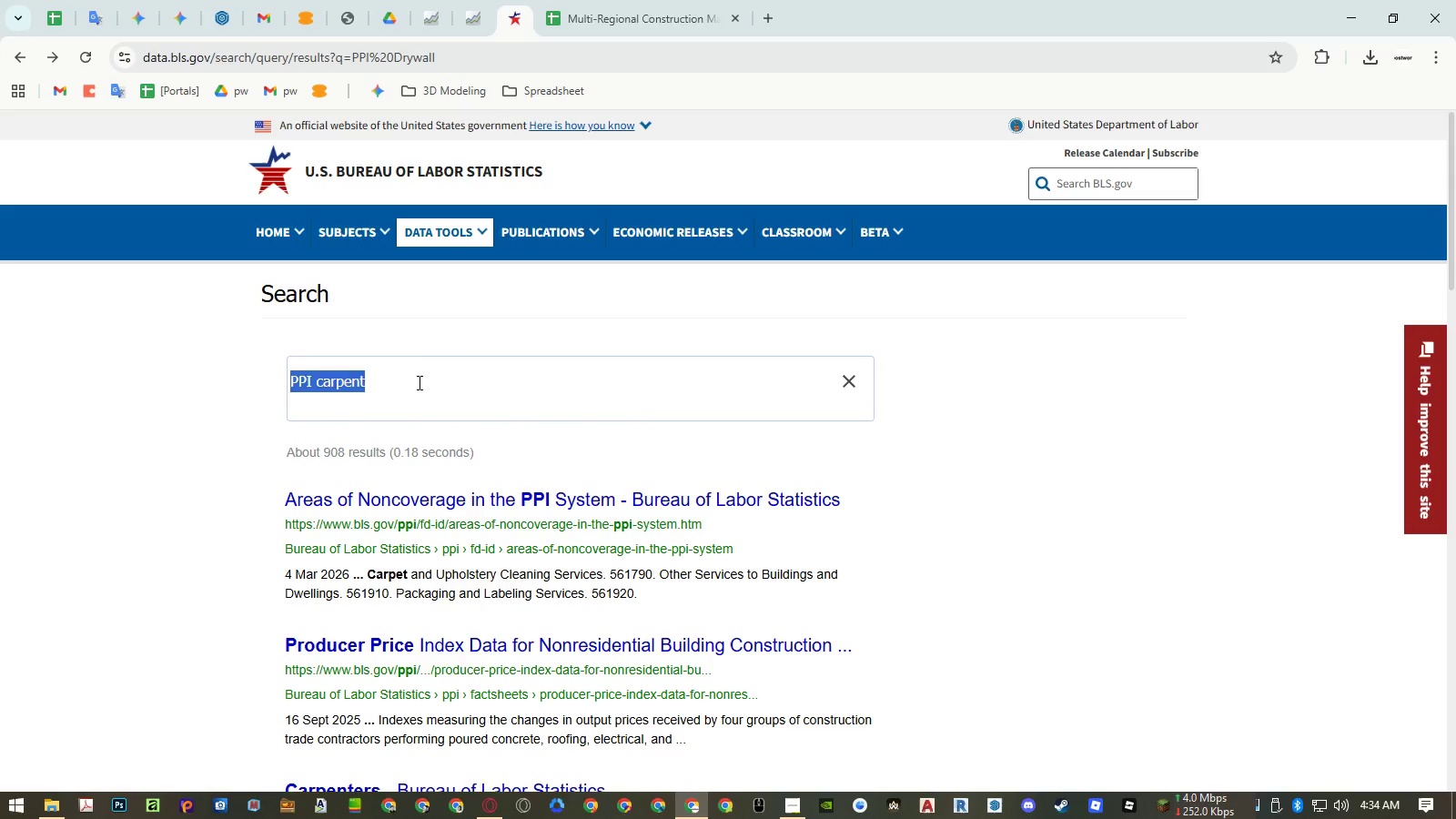 
key(Control+V)
 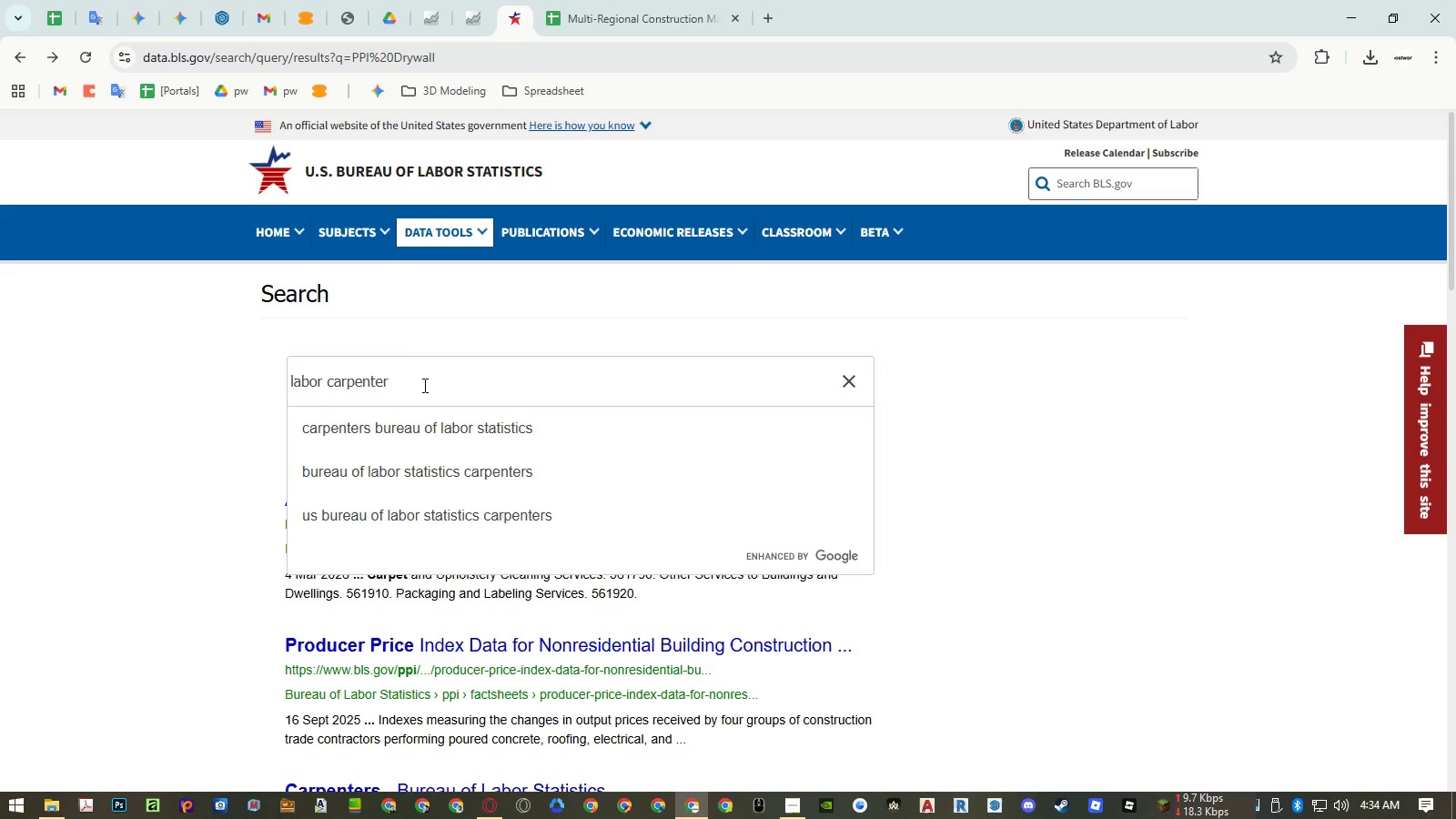 
key(Enter)
 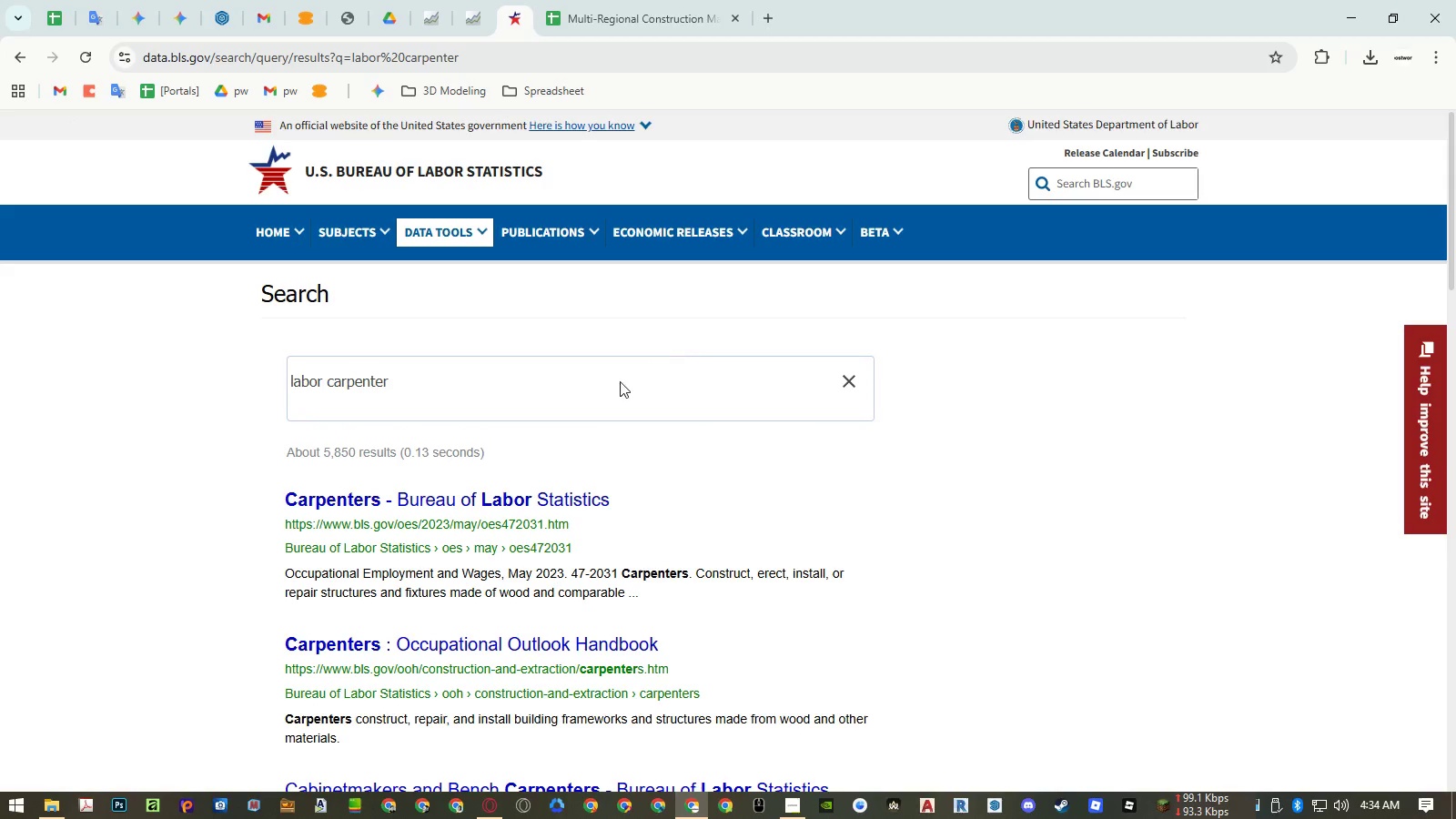 
middle_click([541, 502])
 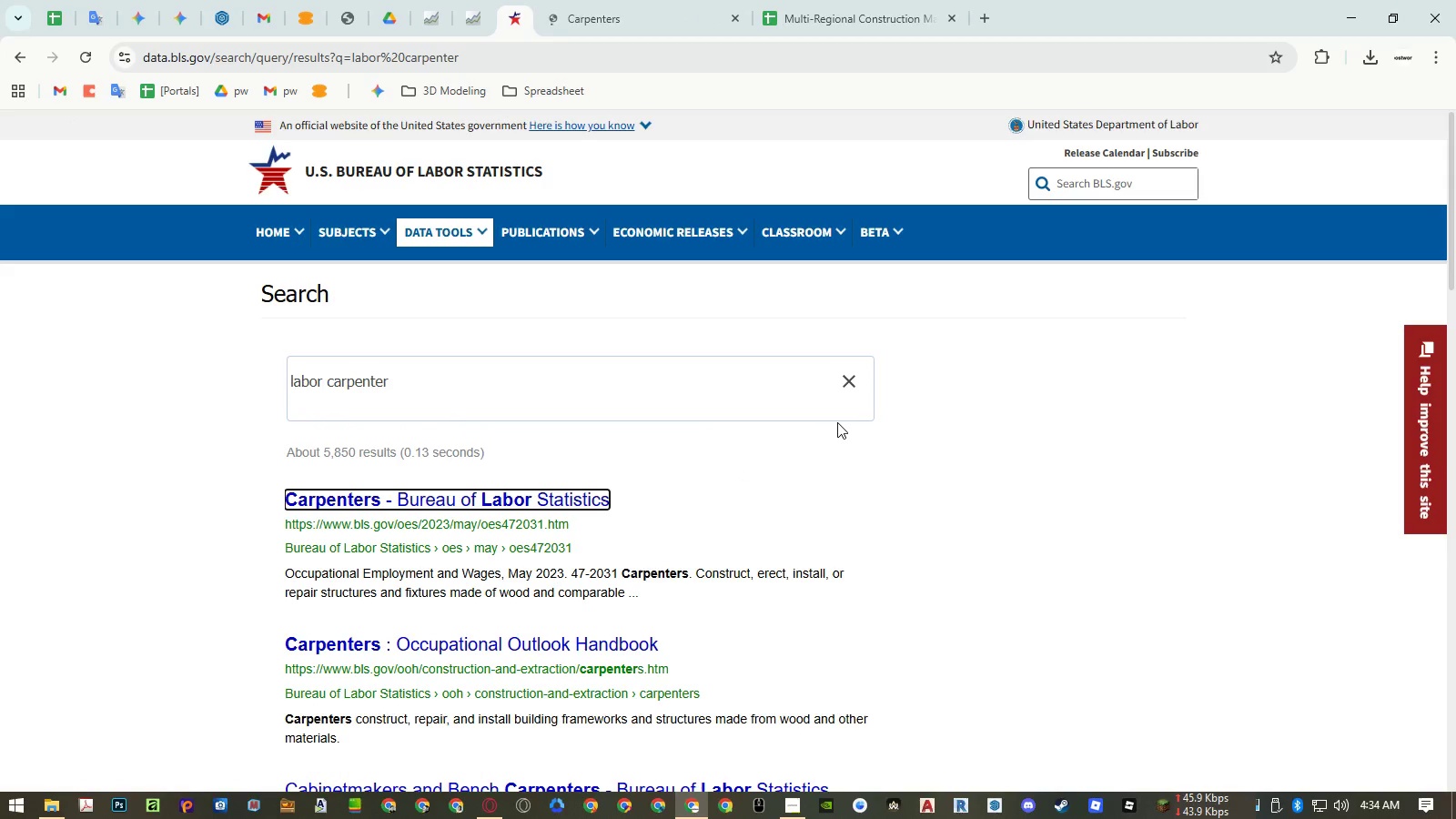 
scroll: coordinate [822, 406], scroll_direction: down, amount: 4.0
 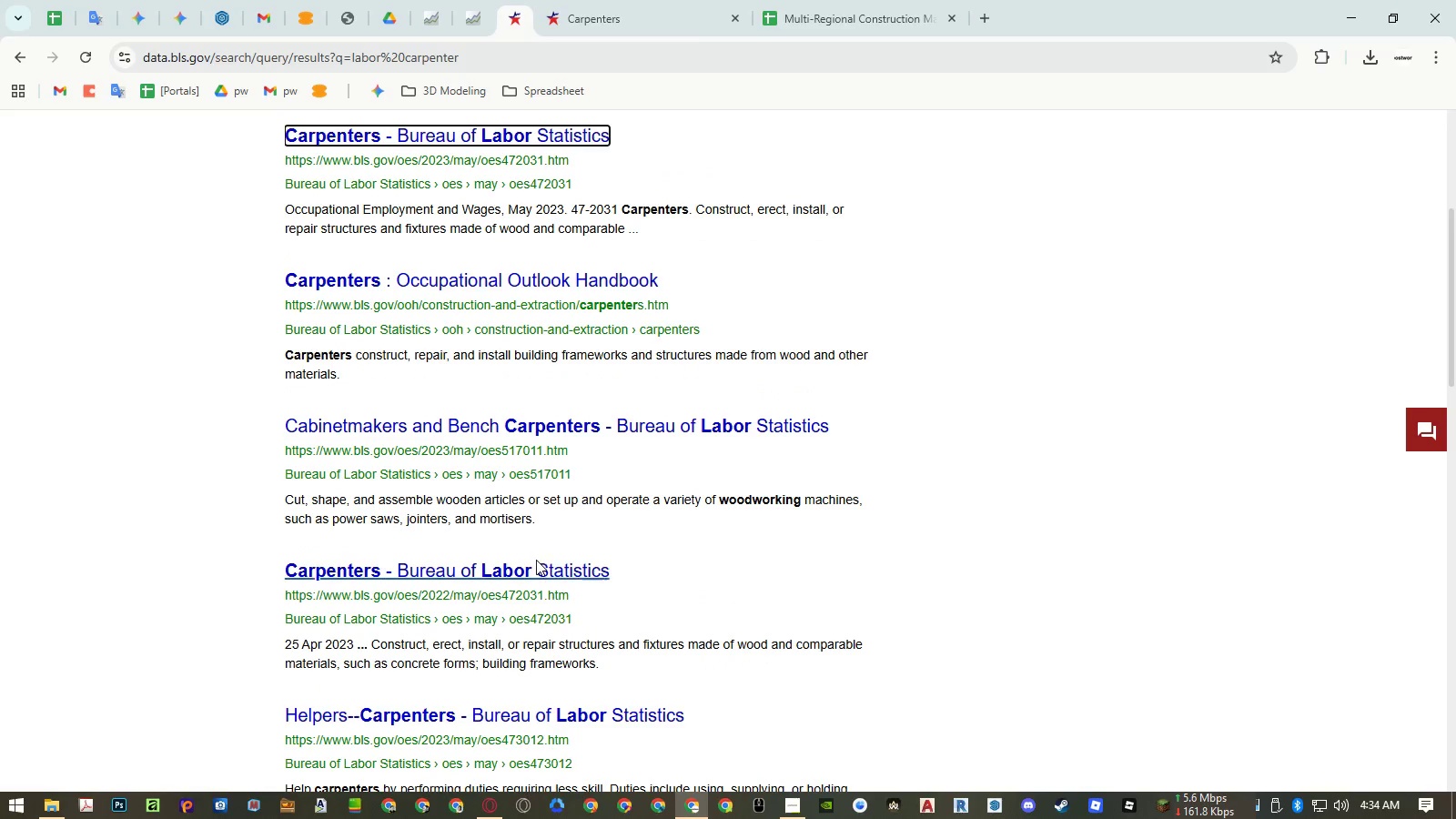 
middle_click([533, 568])
 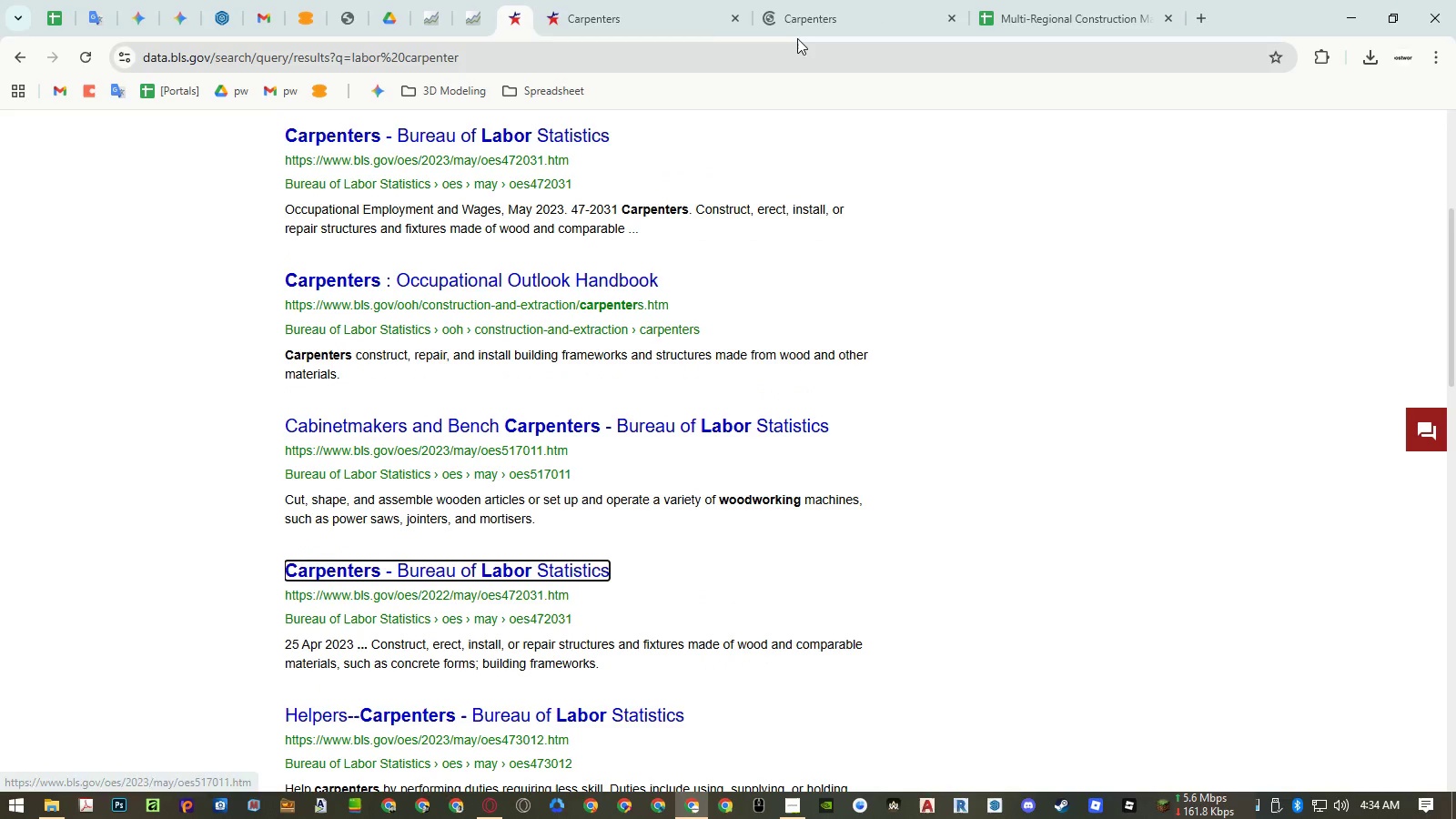 
left_click([642, 8])
 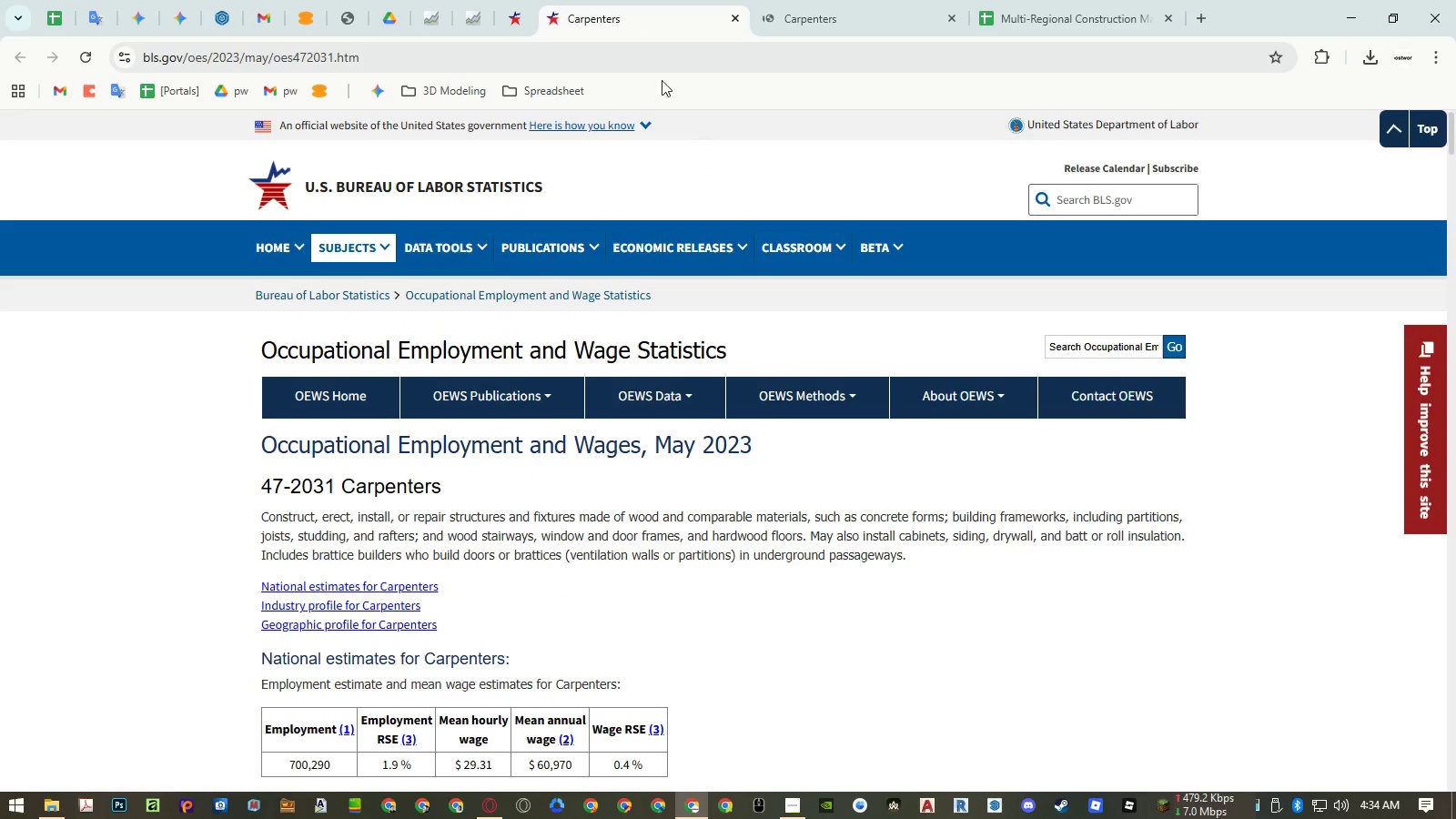 
scroll: coordinate [806, 391], scroll_direction: down, amount: 4.0
 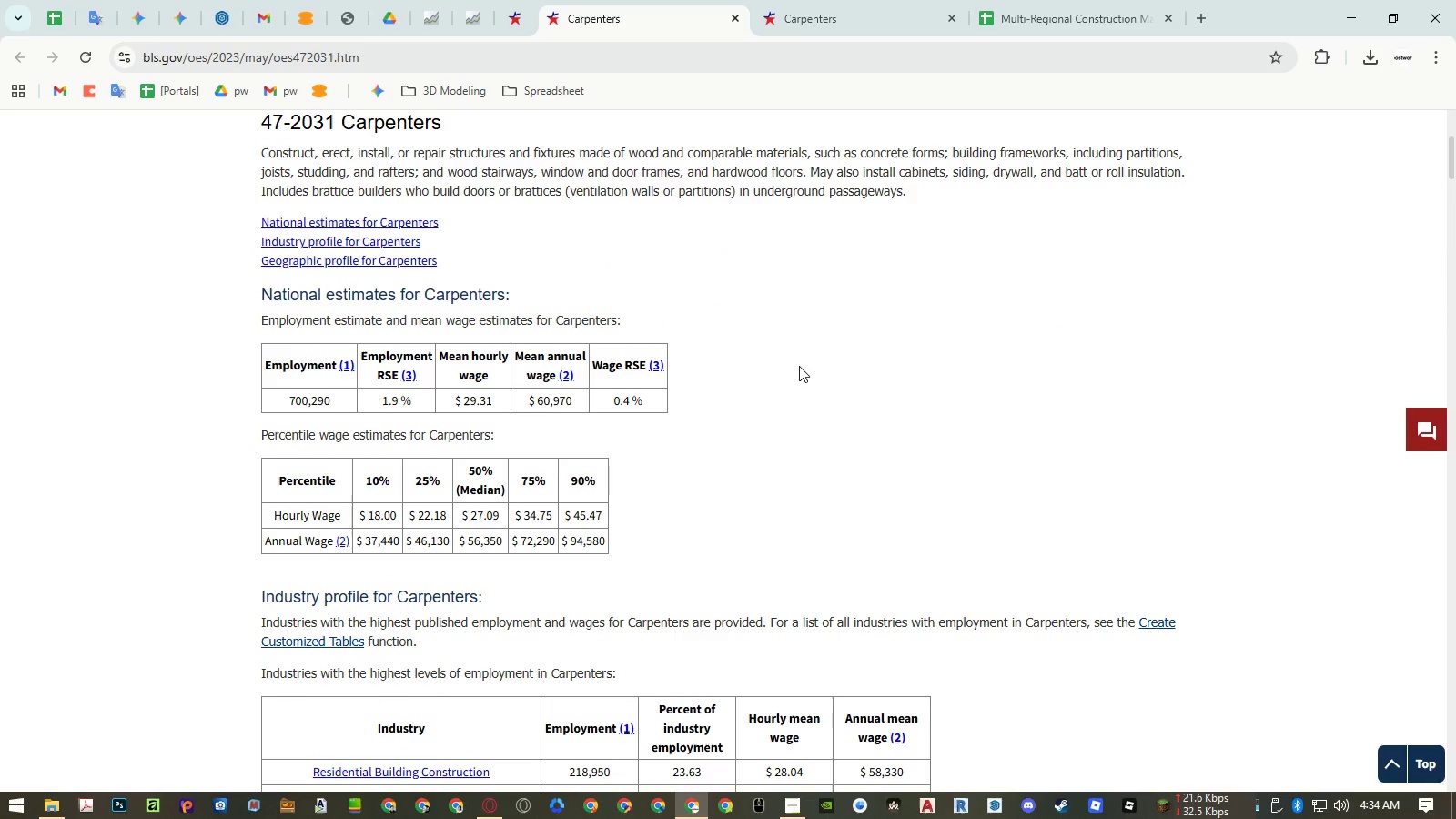 
wait(7.81)
 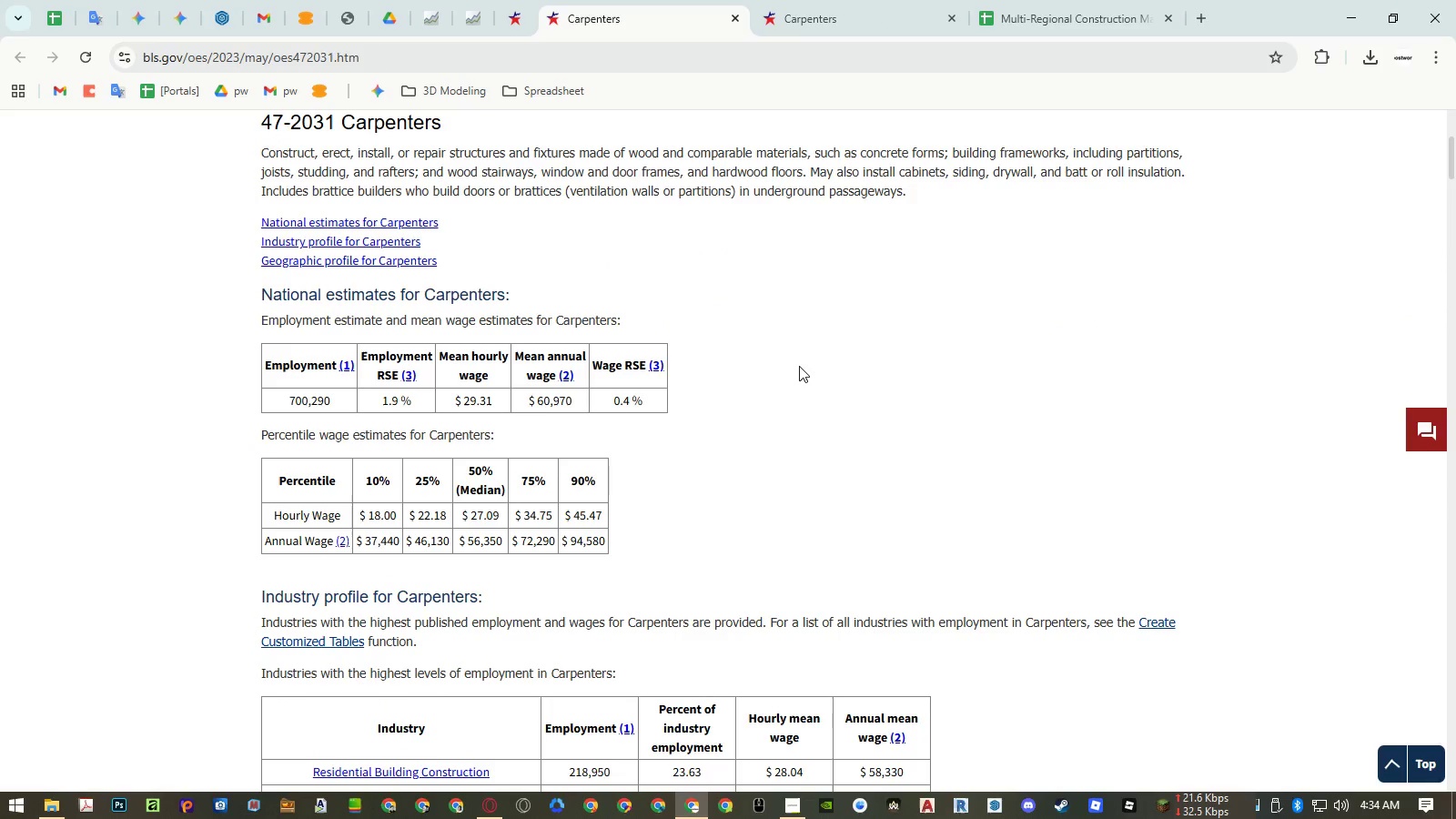 
scroll: coordinate [799, 366], scroll_direction: down, amount: 2.0
 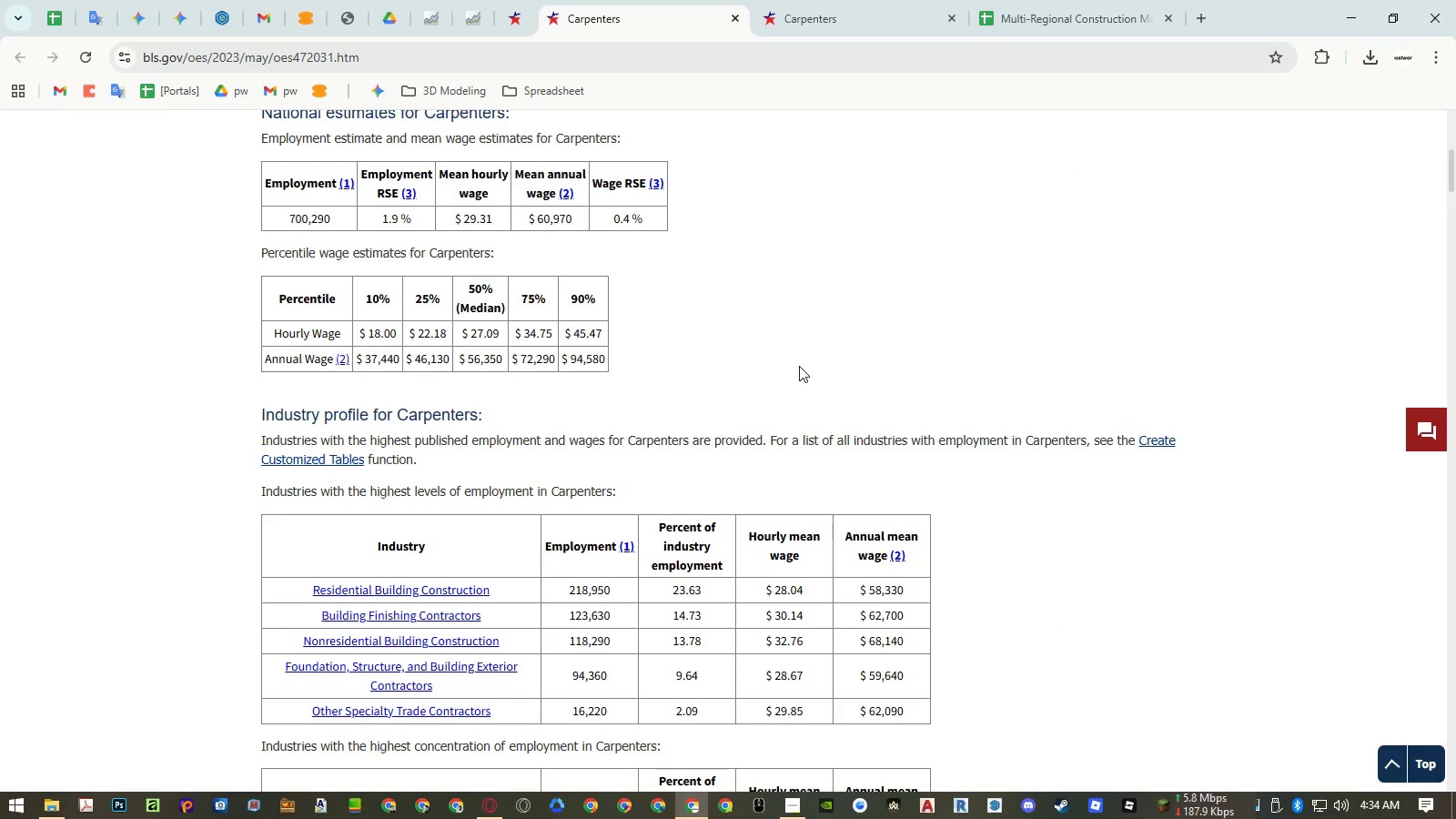 
scroll: coordinate [799, 366], scroll_direction: up, amount: 3.0
 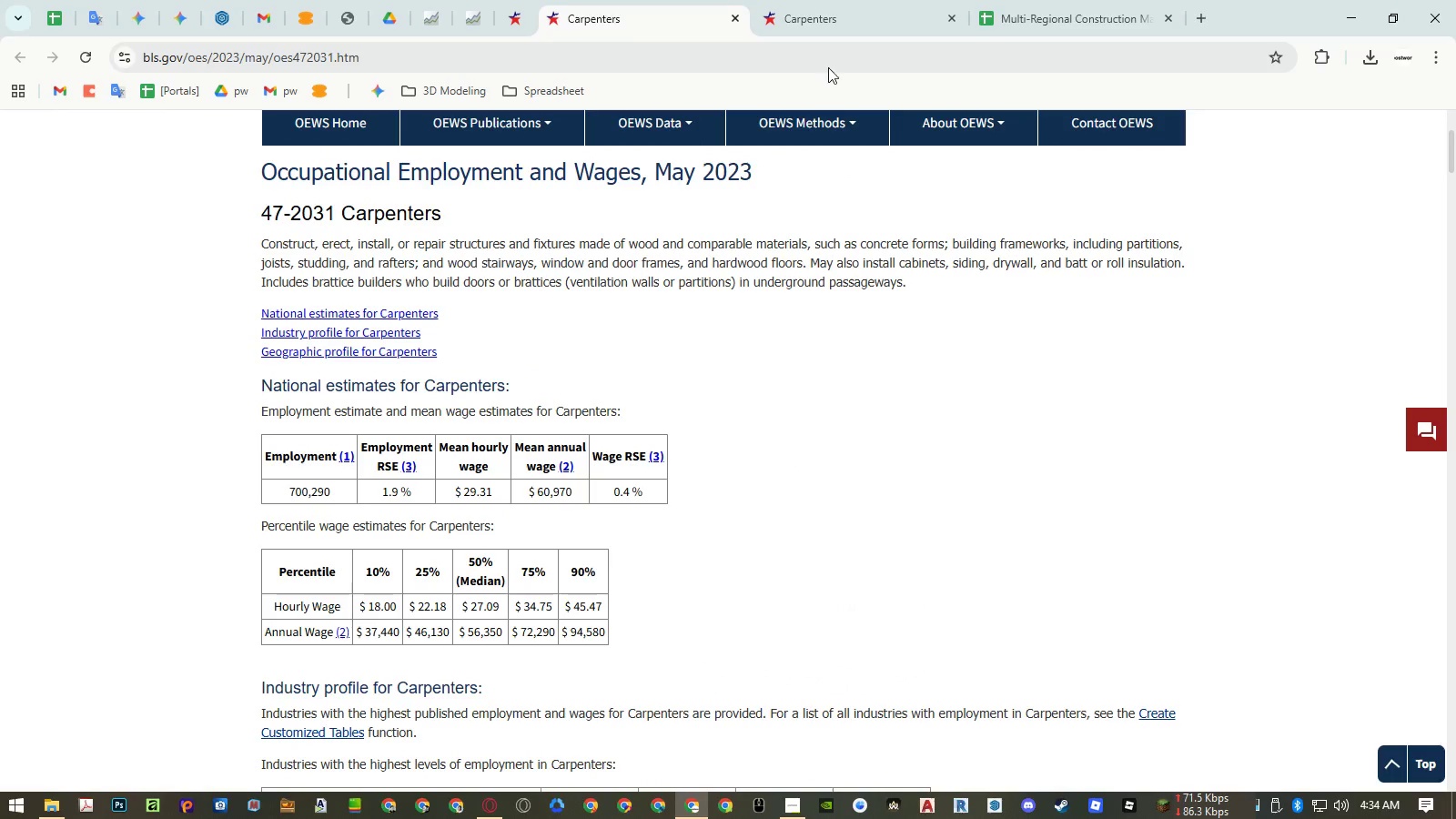 
left_click([826, 13])
 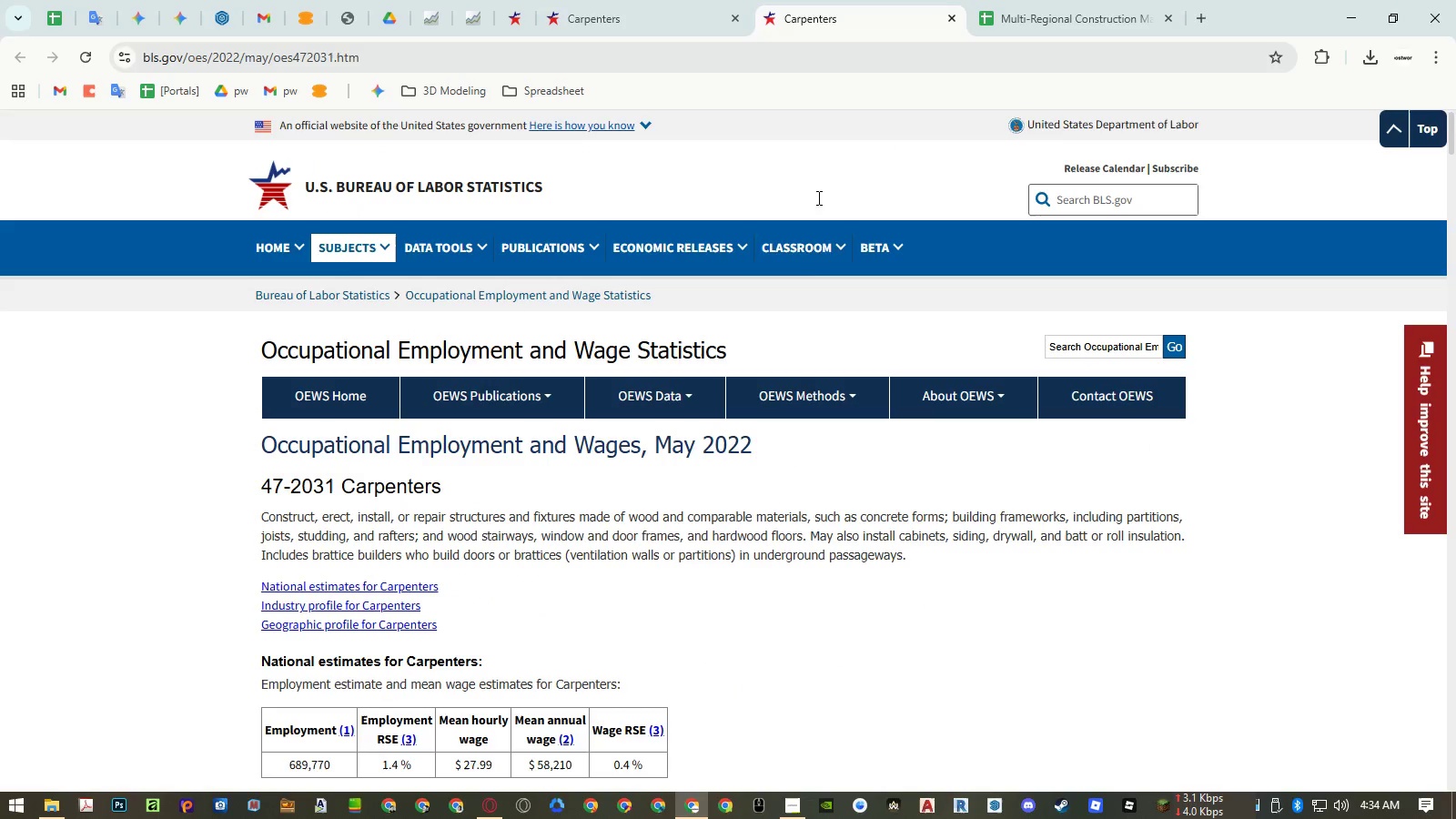 
scroll: coordinate [803, 272], scroll_direction: down, amount: 10.0
 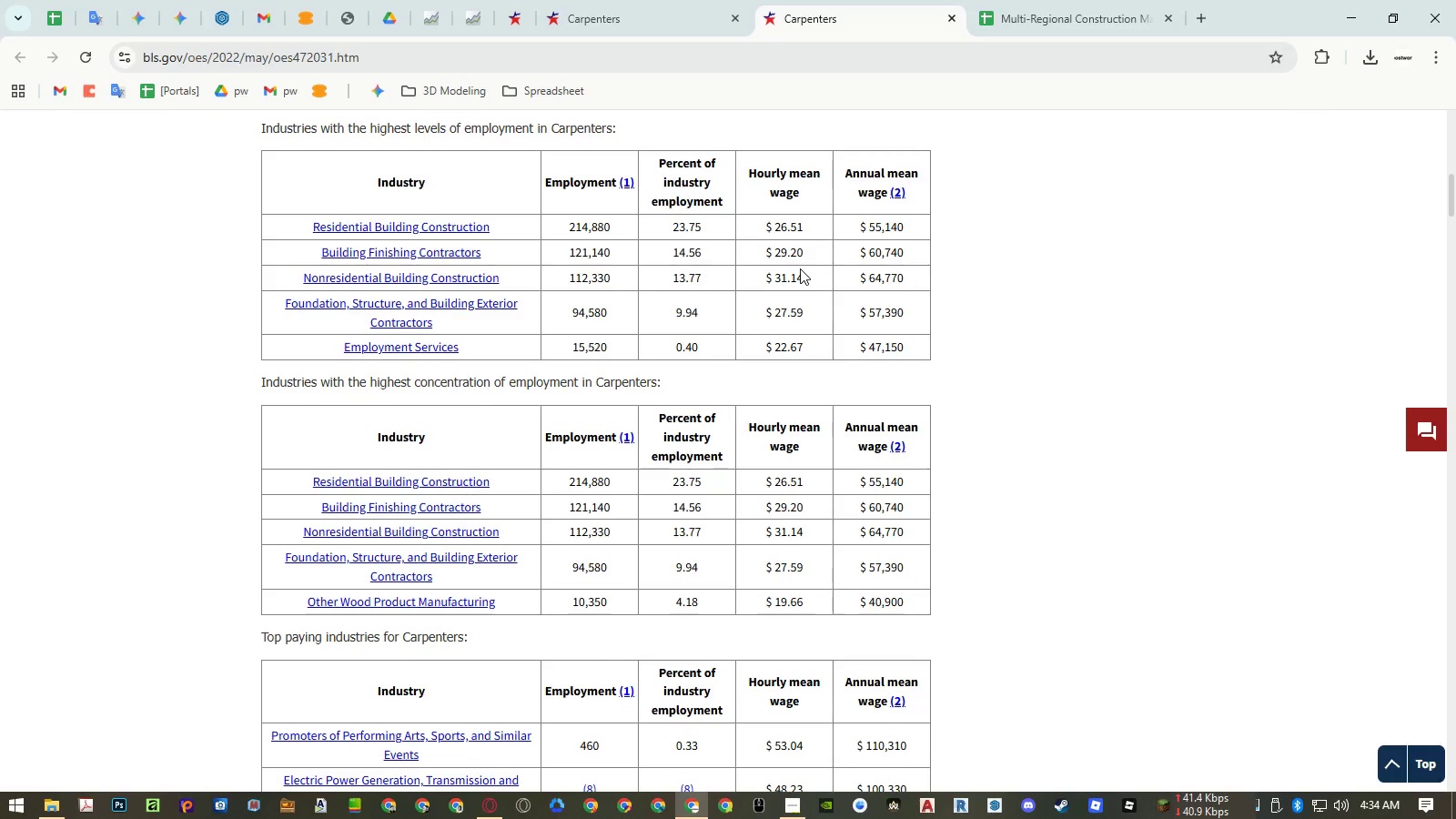 
wait(5.42)
 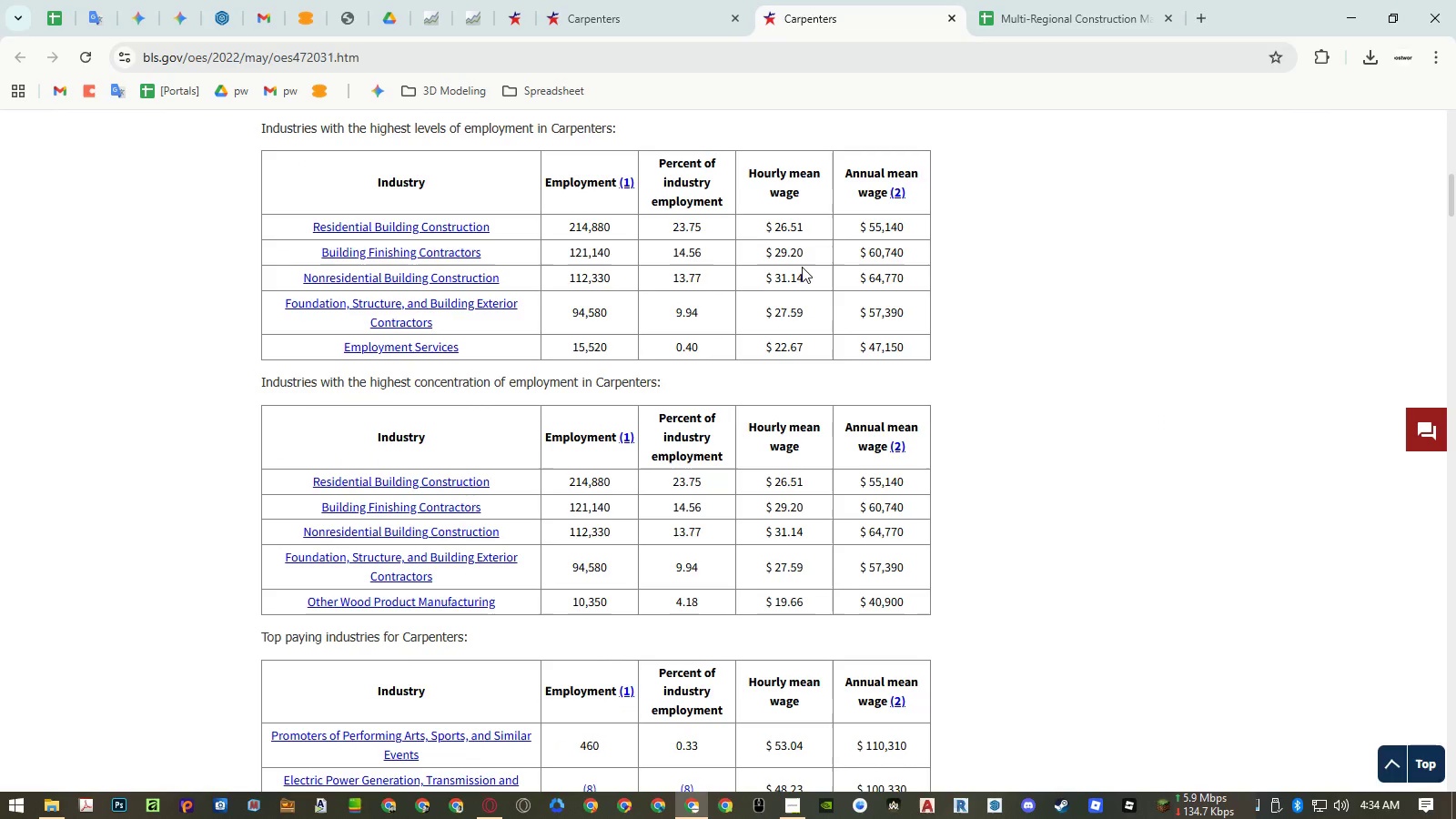 
middle_click([446, 220])
 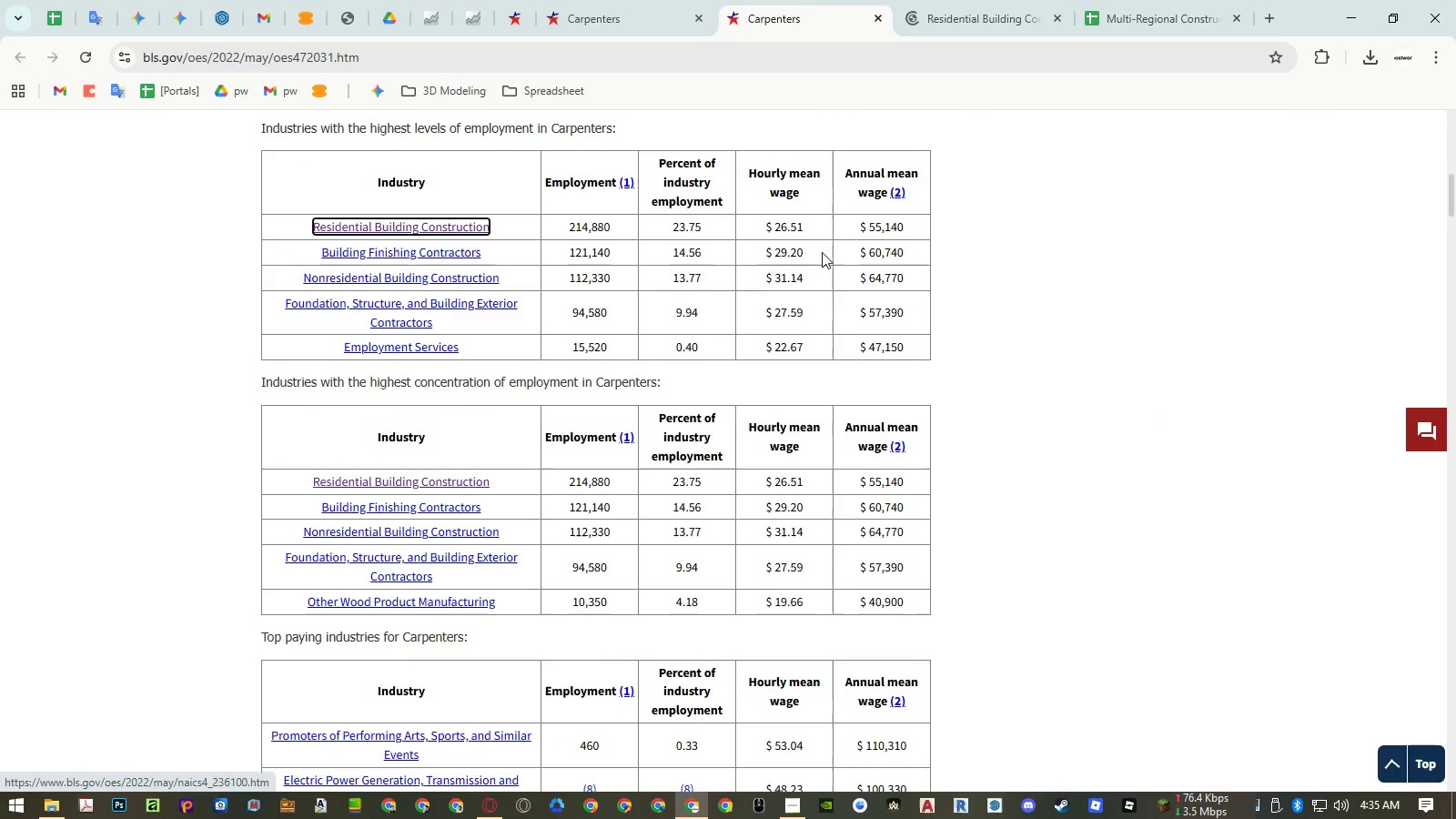 
scroll: coordinate [1049, 280], scroll_direction: down, amount: 7.0
 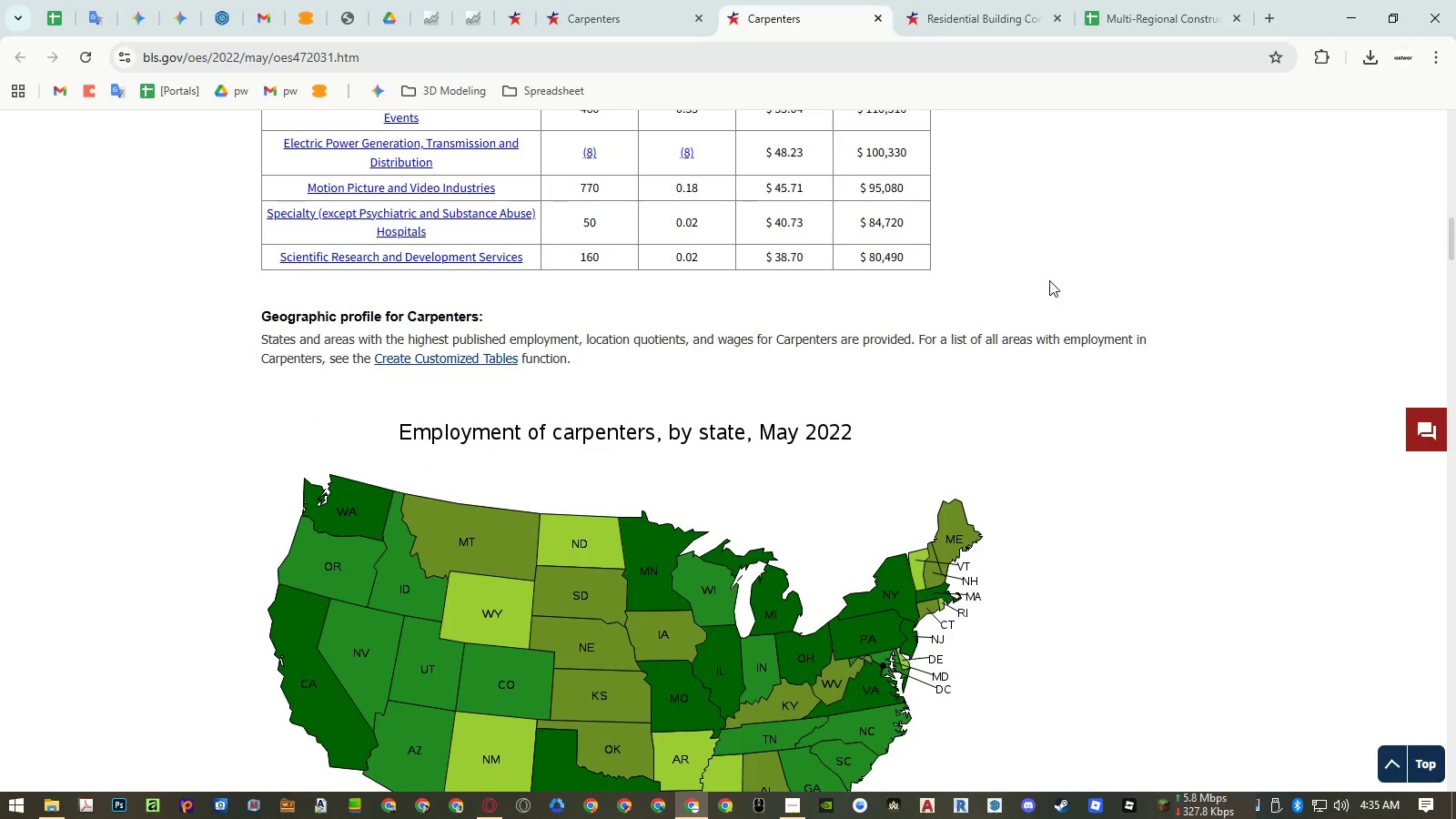 
scroll: coordinate [1049, 280], scroll_direction: up, amount: 13.0
 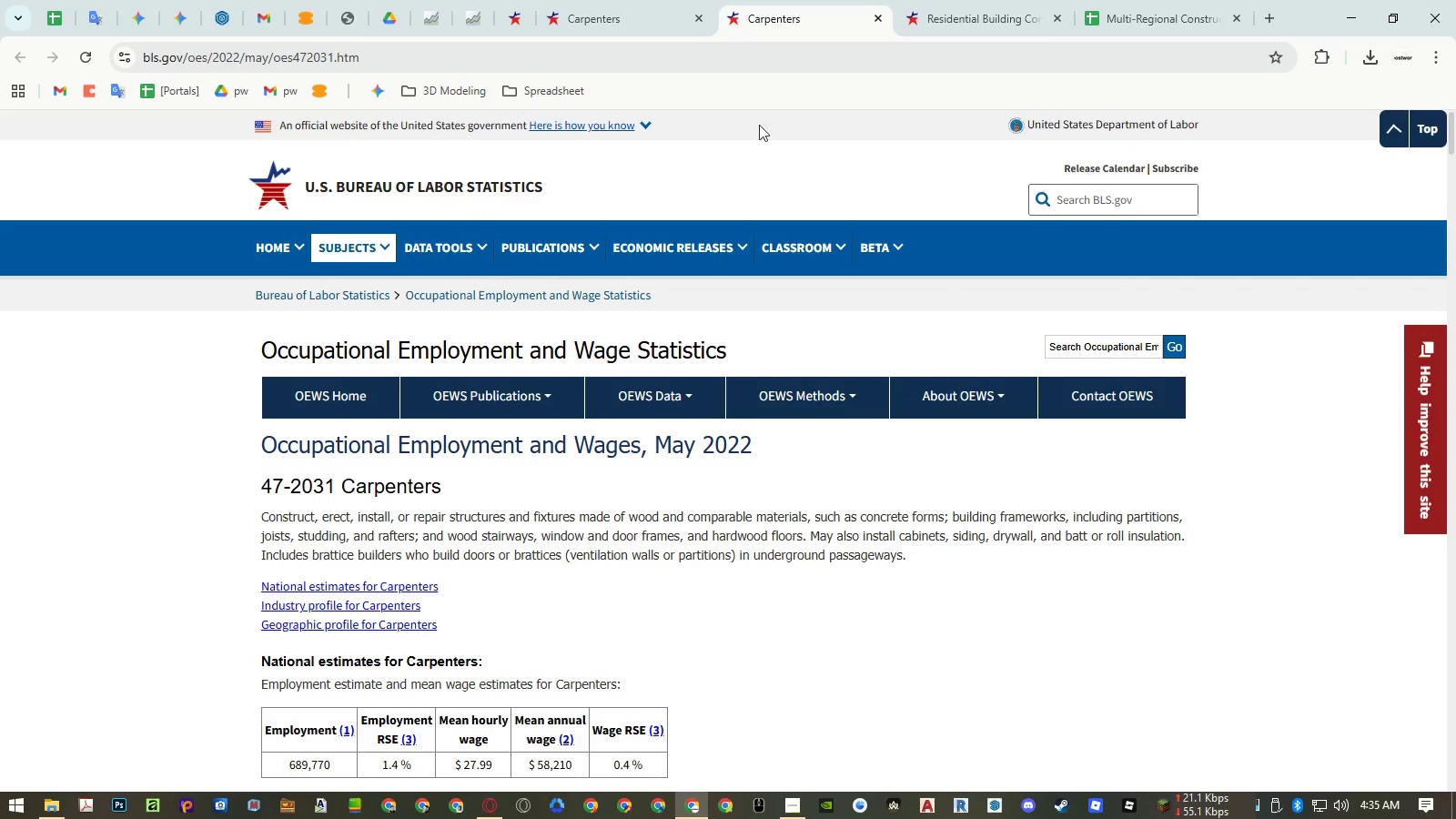 
double_click([647, 26])
 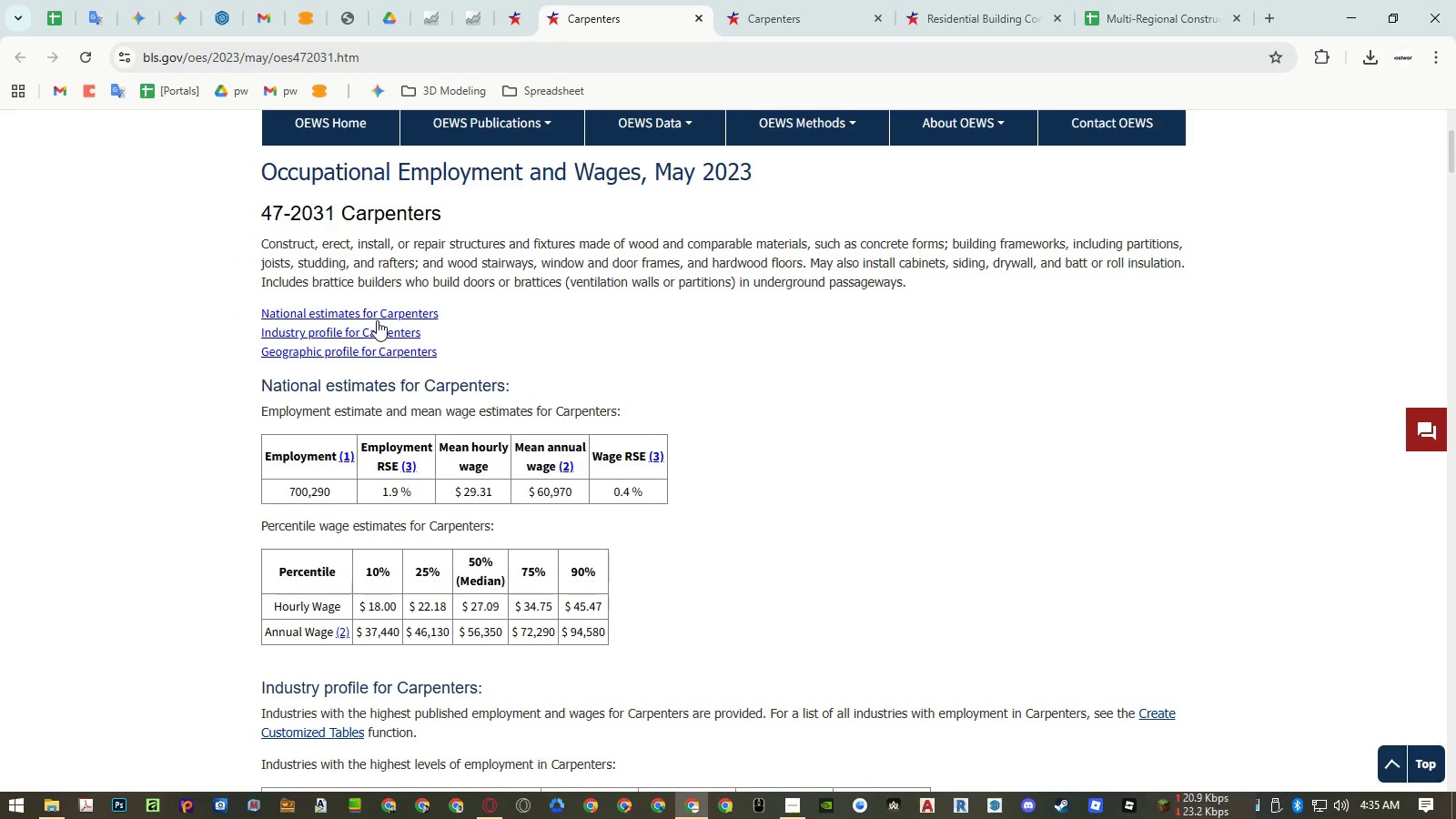 
middle_click([376, 316])
 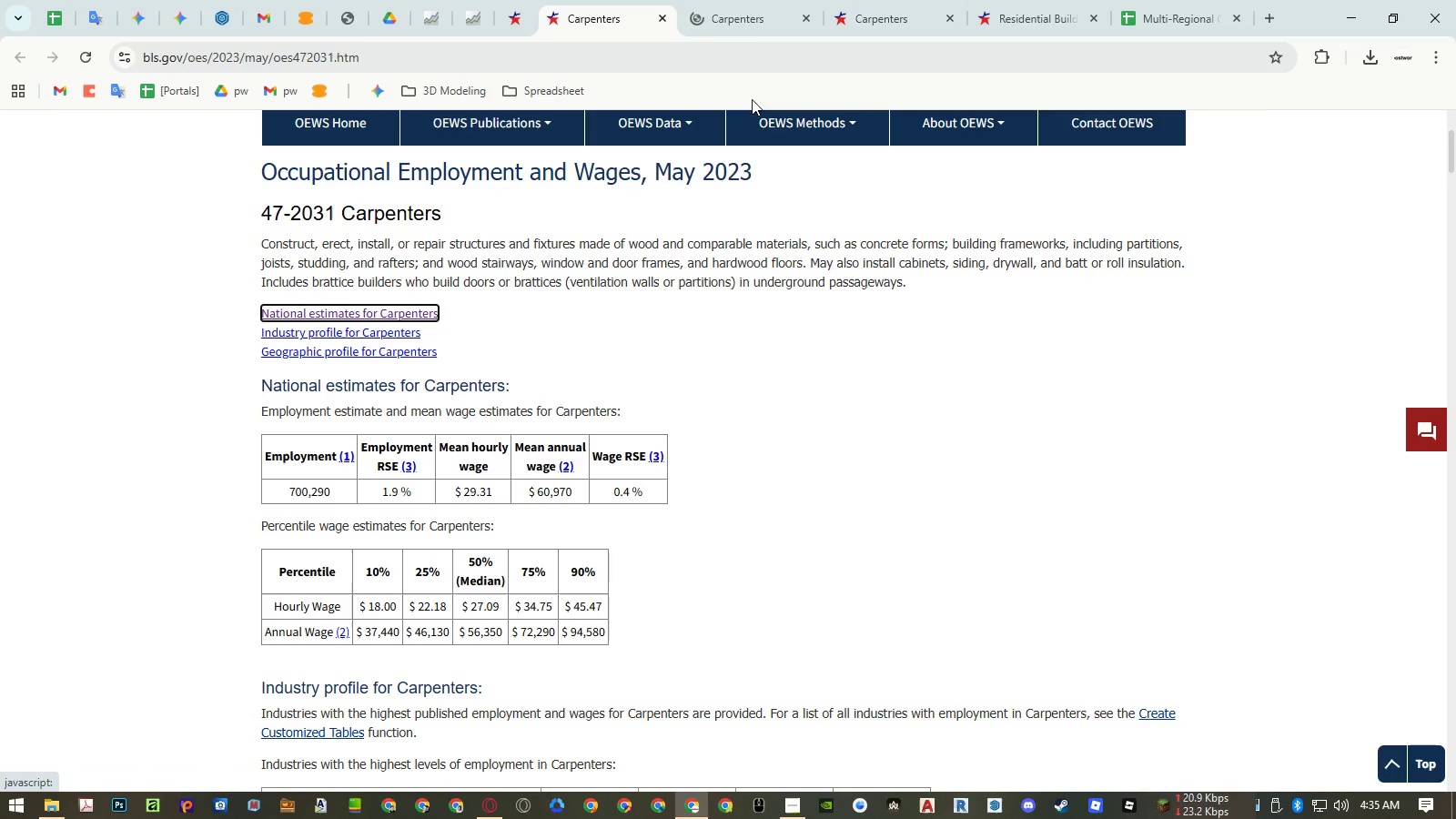 
left_click([749, 0])
 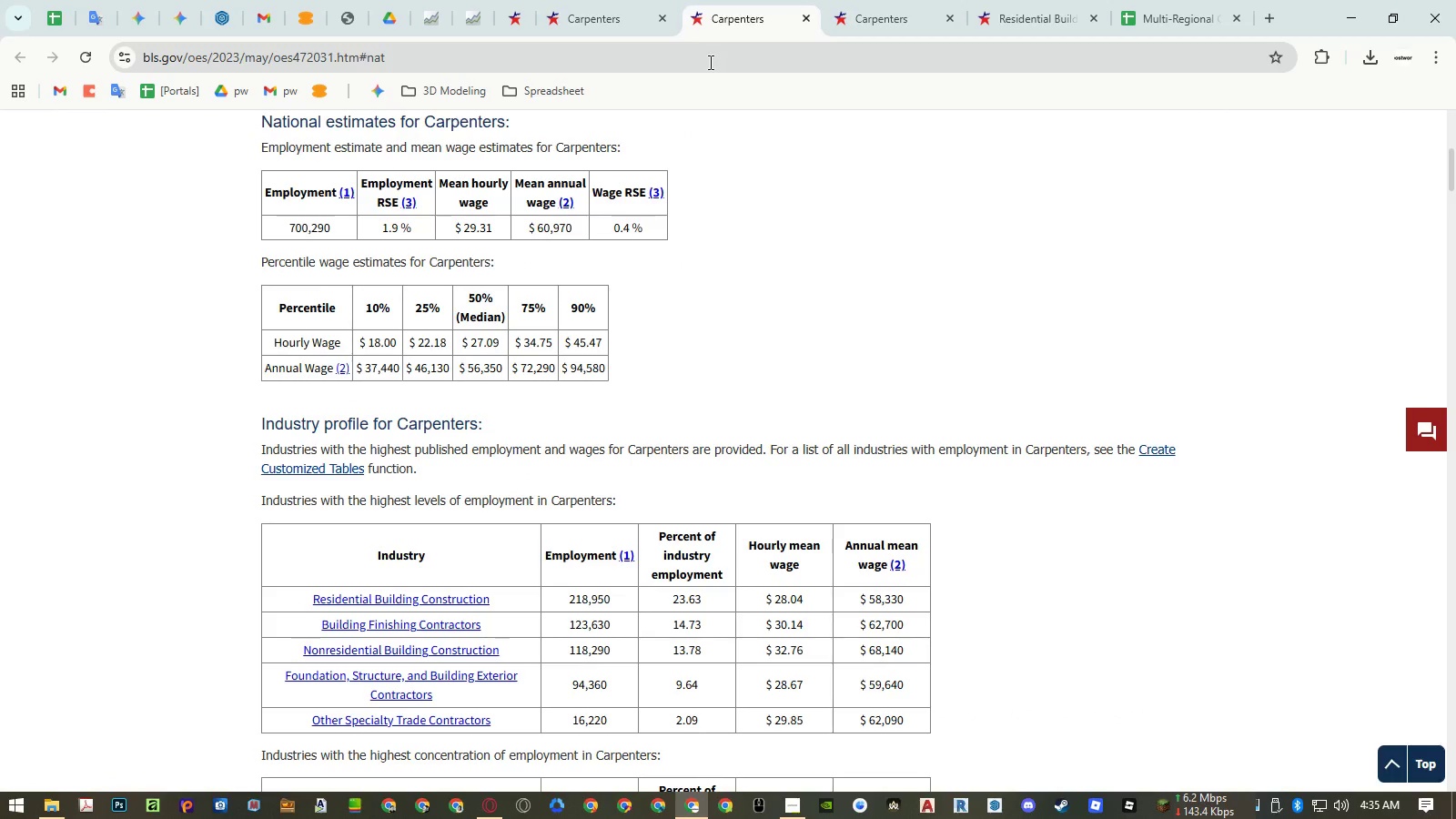 
wait(9.8)
 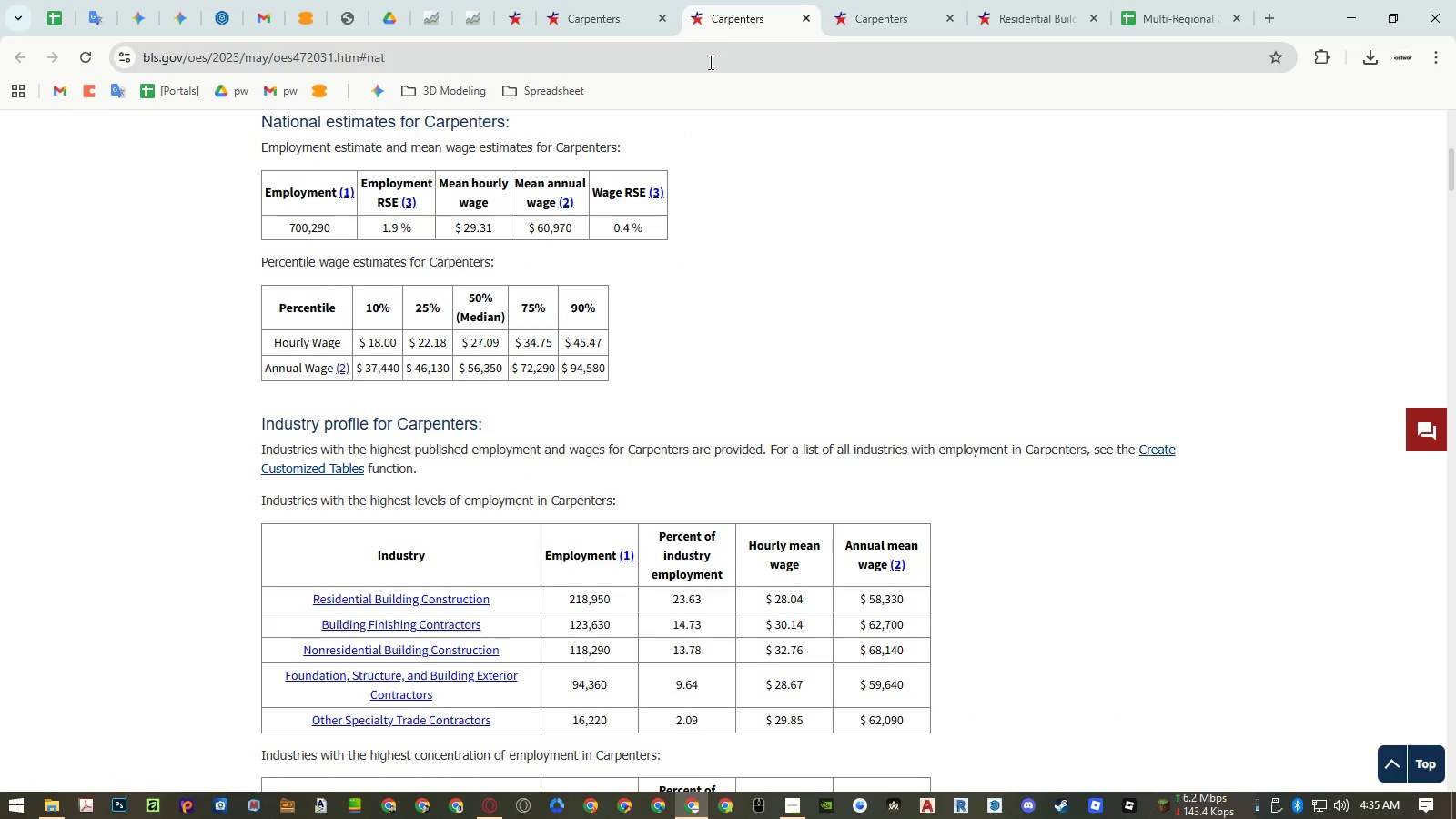 
left_click([642, 30])
 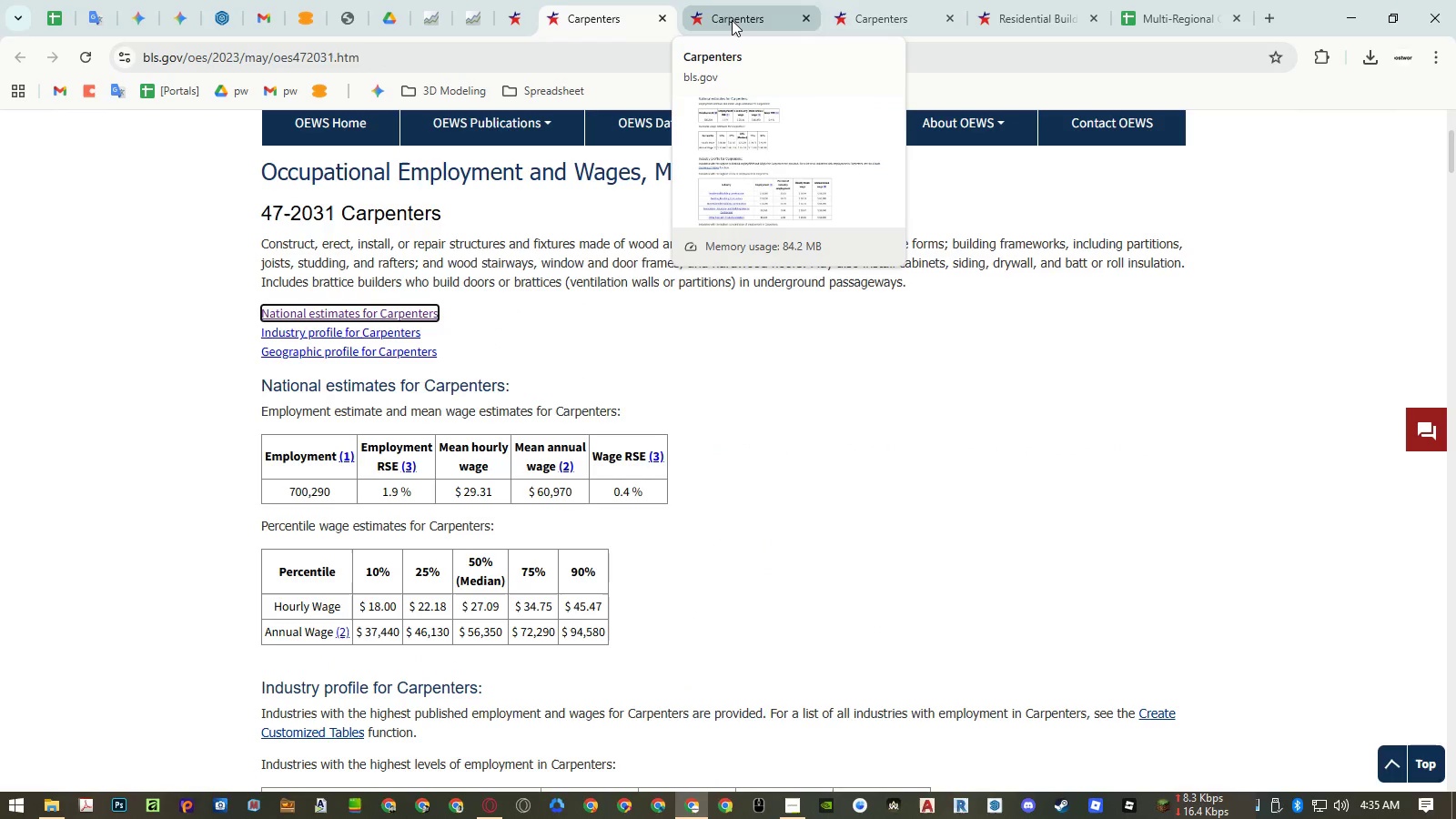 
wait(7.69)
 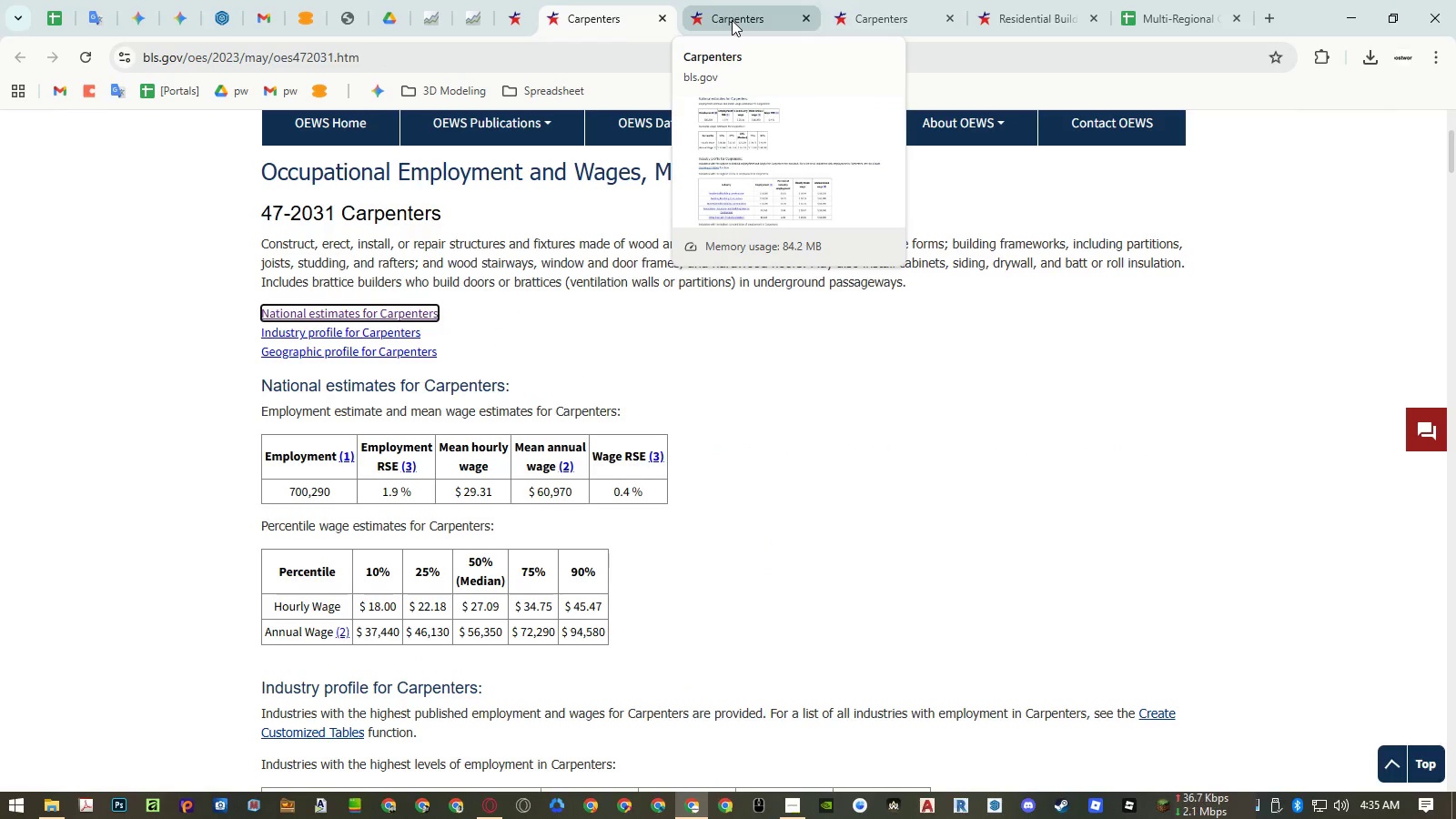 
middle_click([732, 20])
 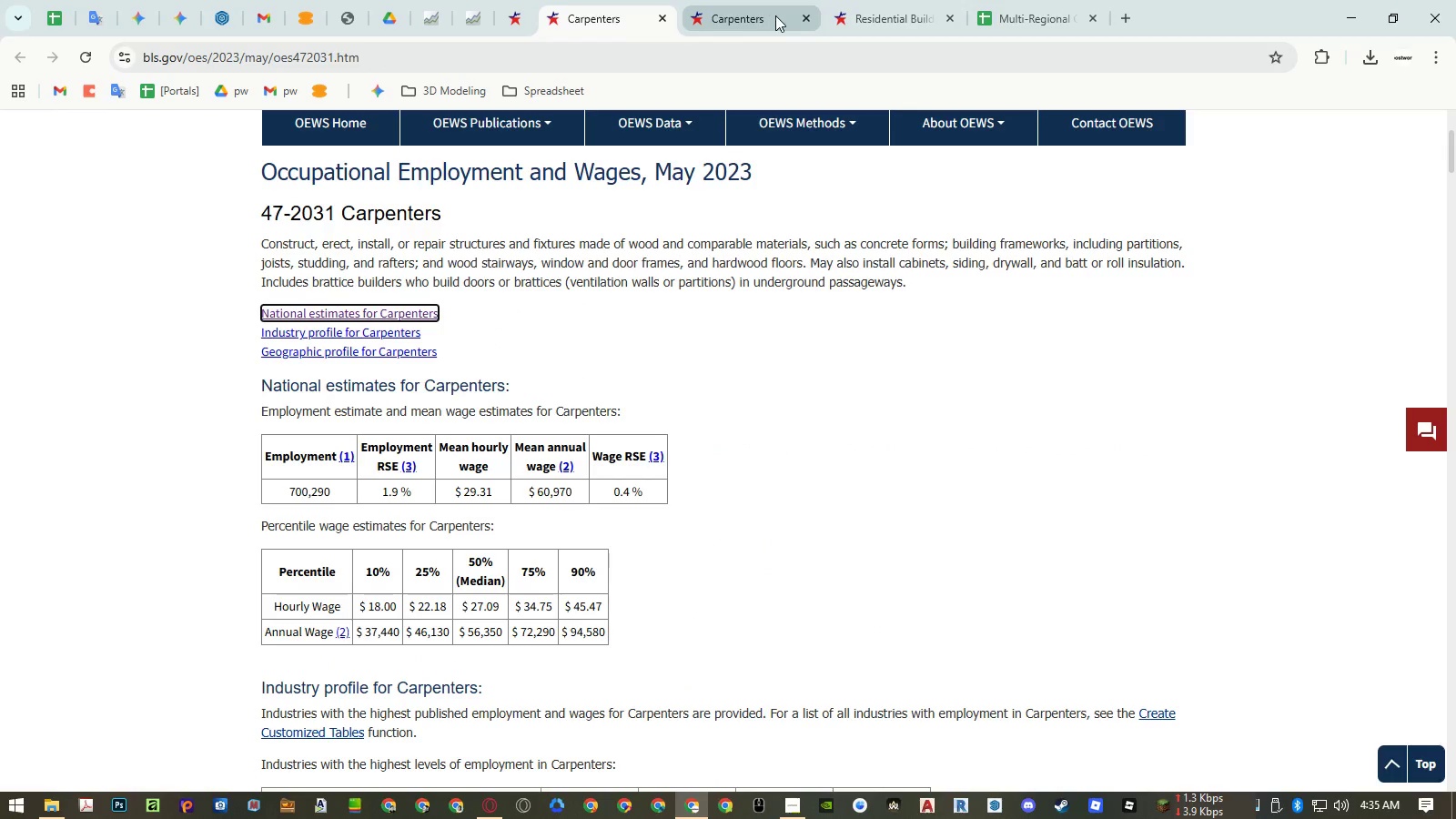 
left_click([775, 15])
 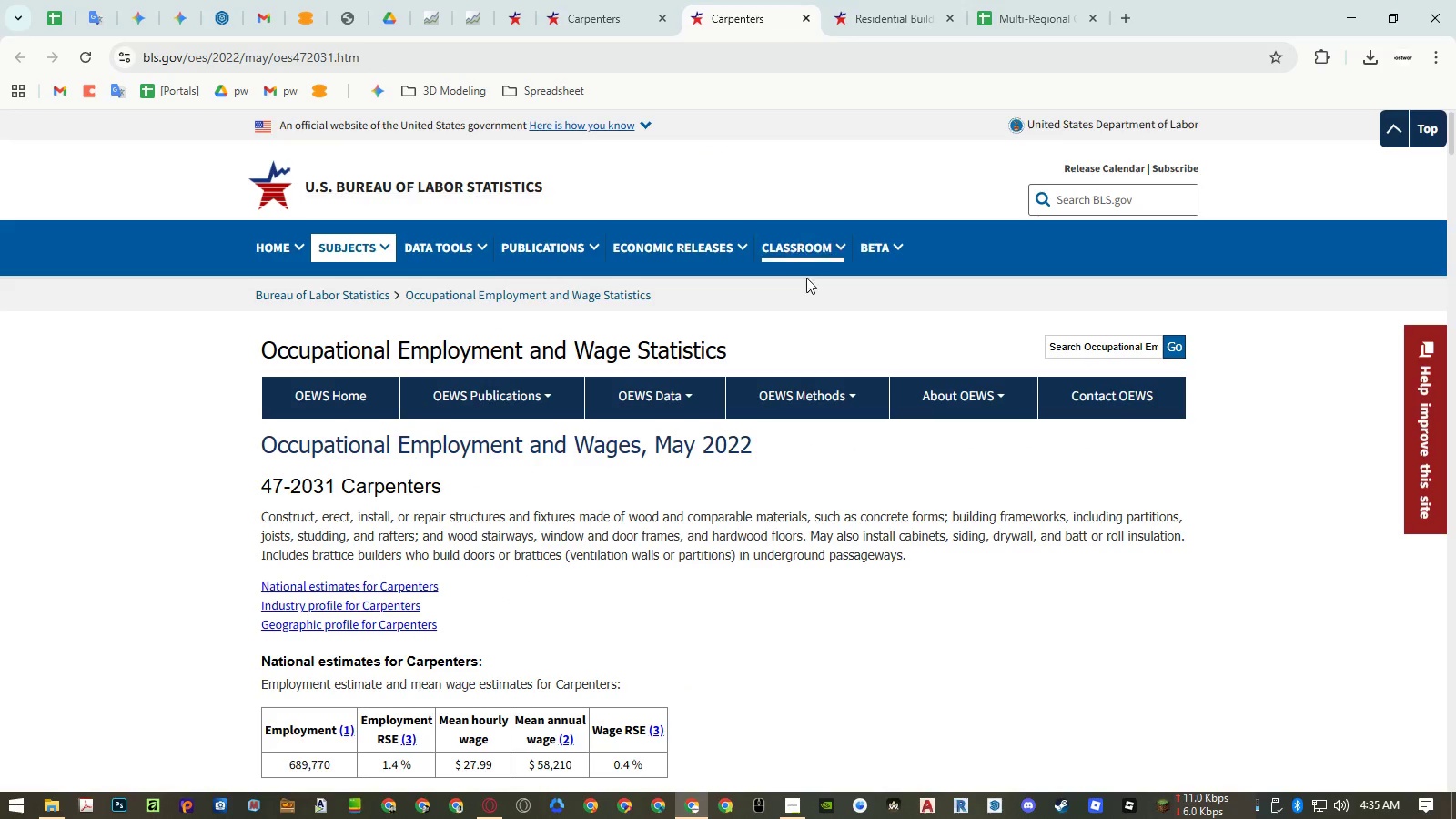 
scroll: coordinate [812, 304], scroll_direction: down, amount: 3.0
 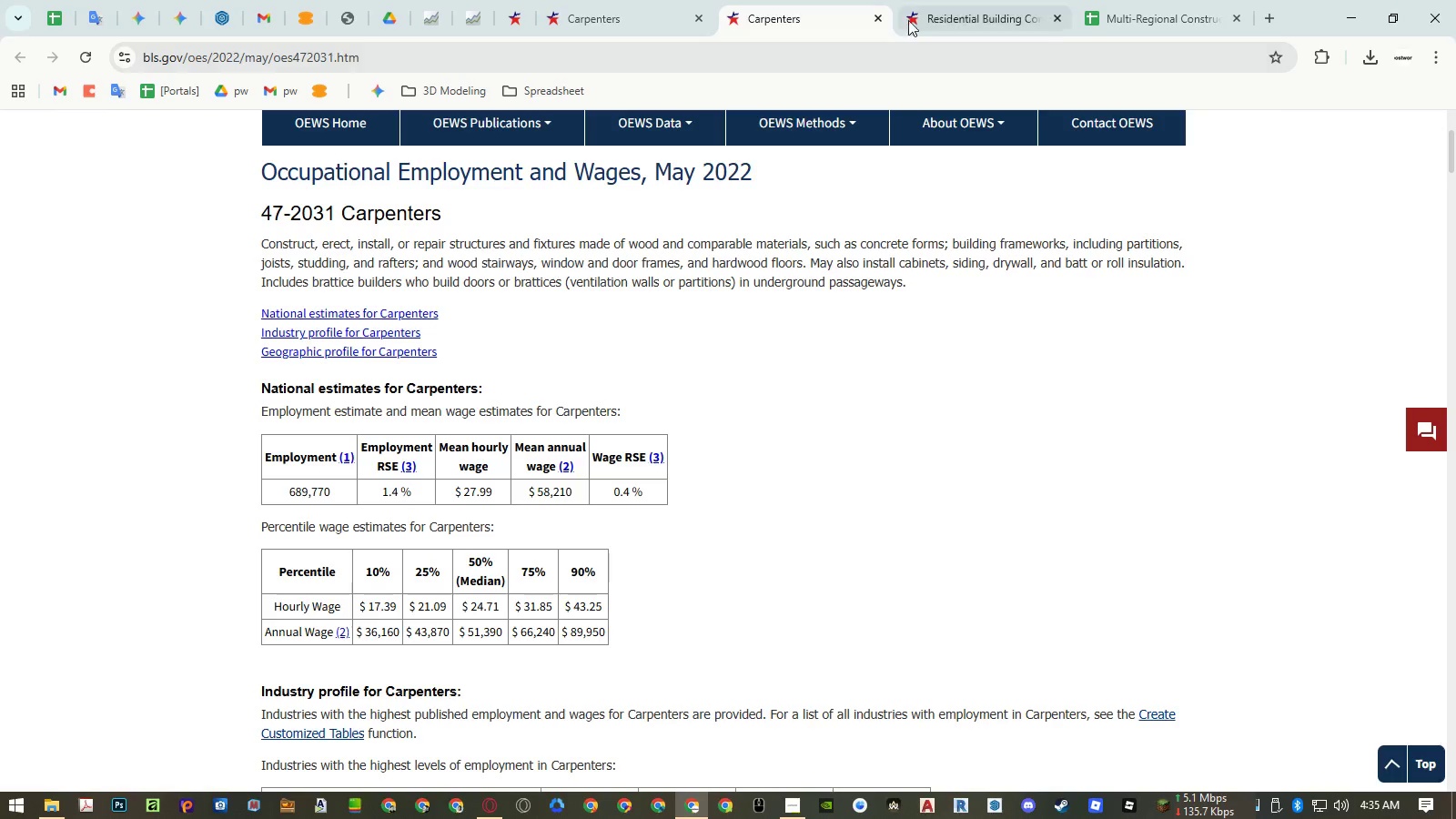 
wait(5.34)
 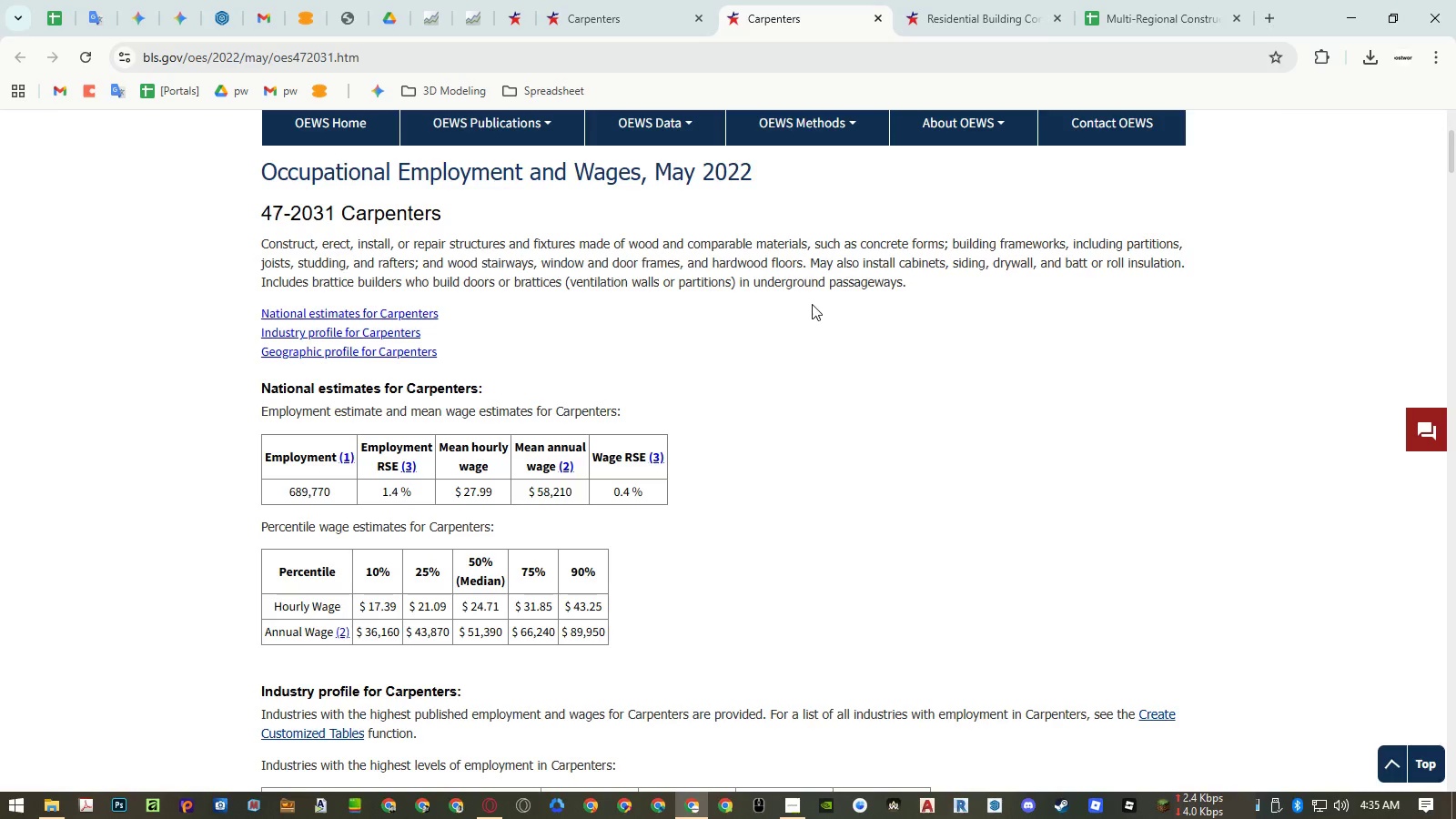 
left_click([929, 15])
 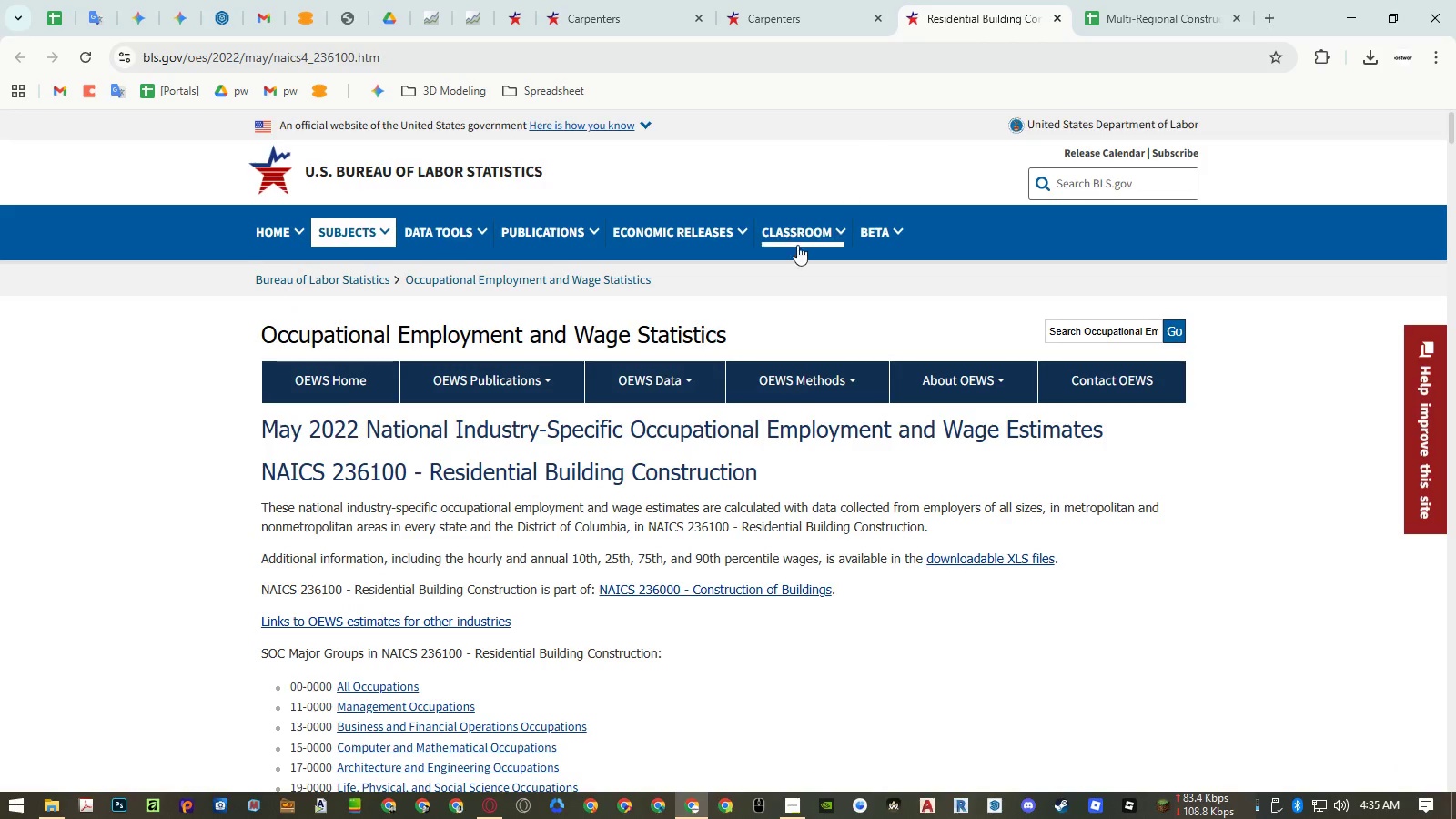 
scroll: coordinate [735, 338], scroll_direction: down, amount: 4.0
 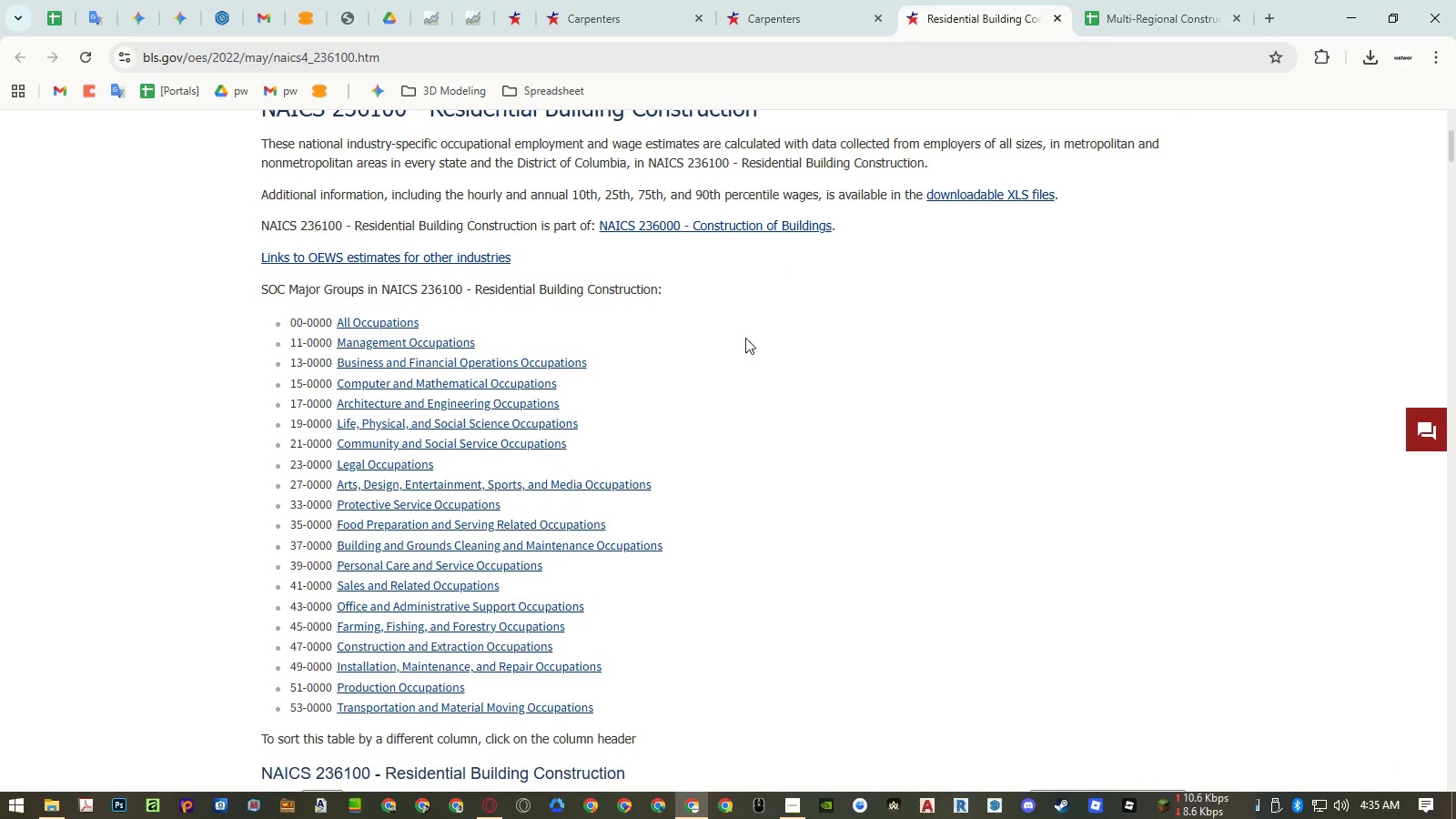 
left_click([885, 349])
 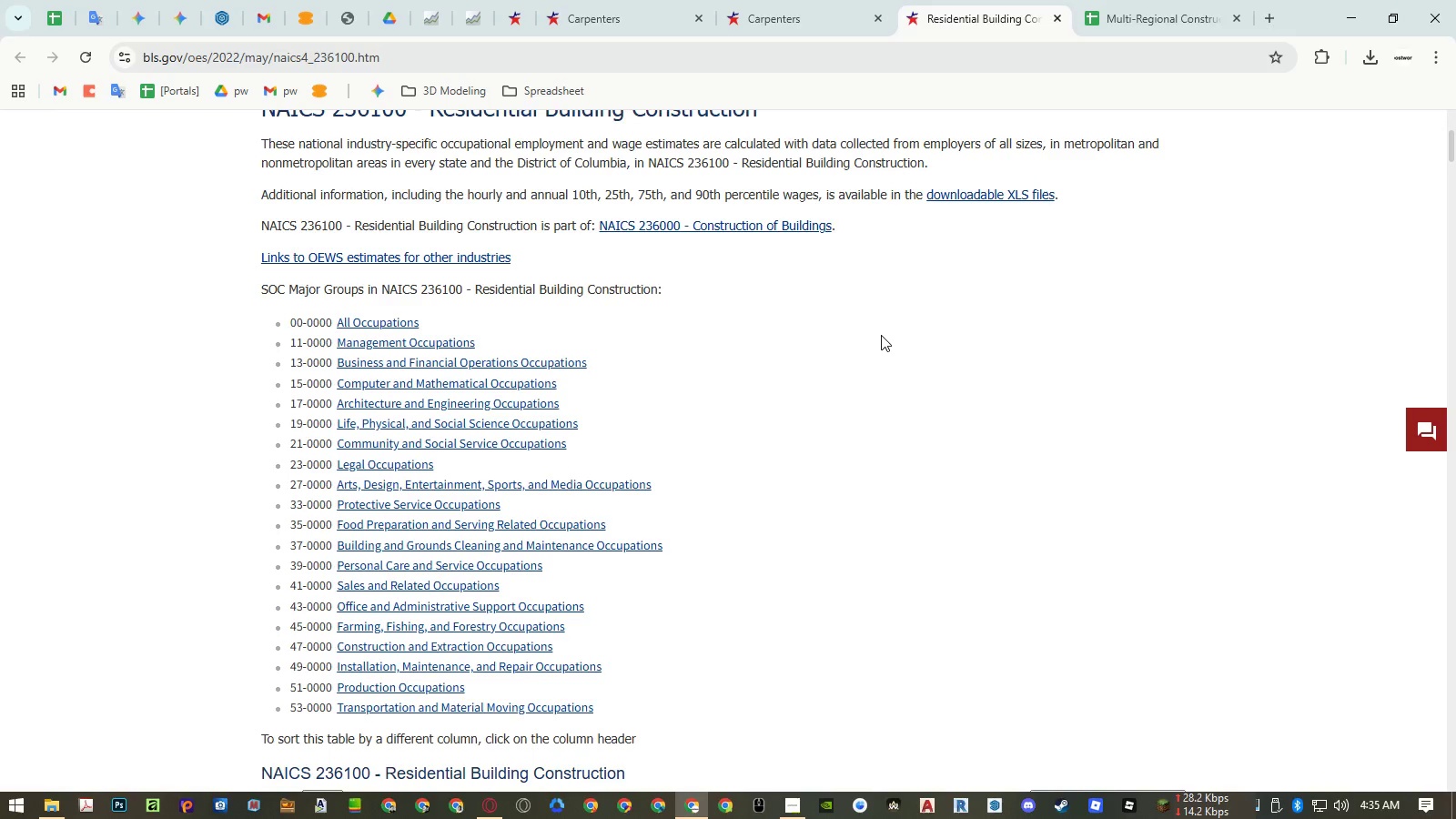 
scroll: coordinate [881, 335], scroll_direction: down, amount: 1.0
 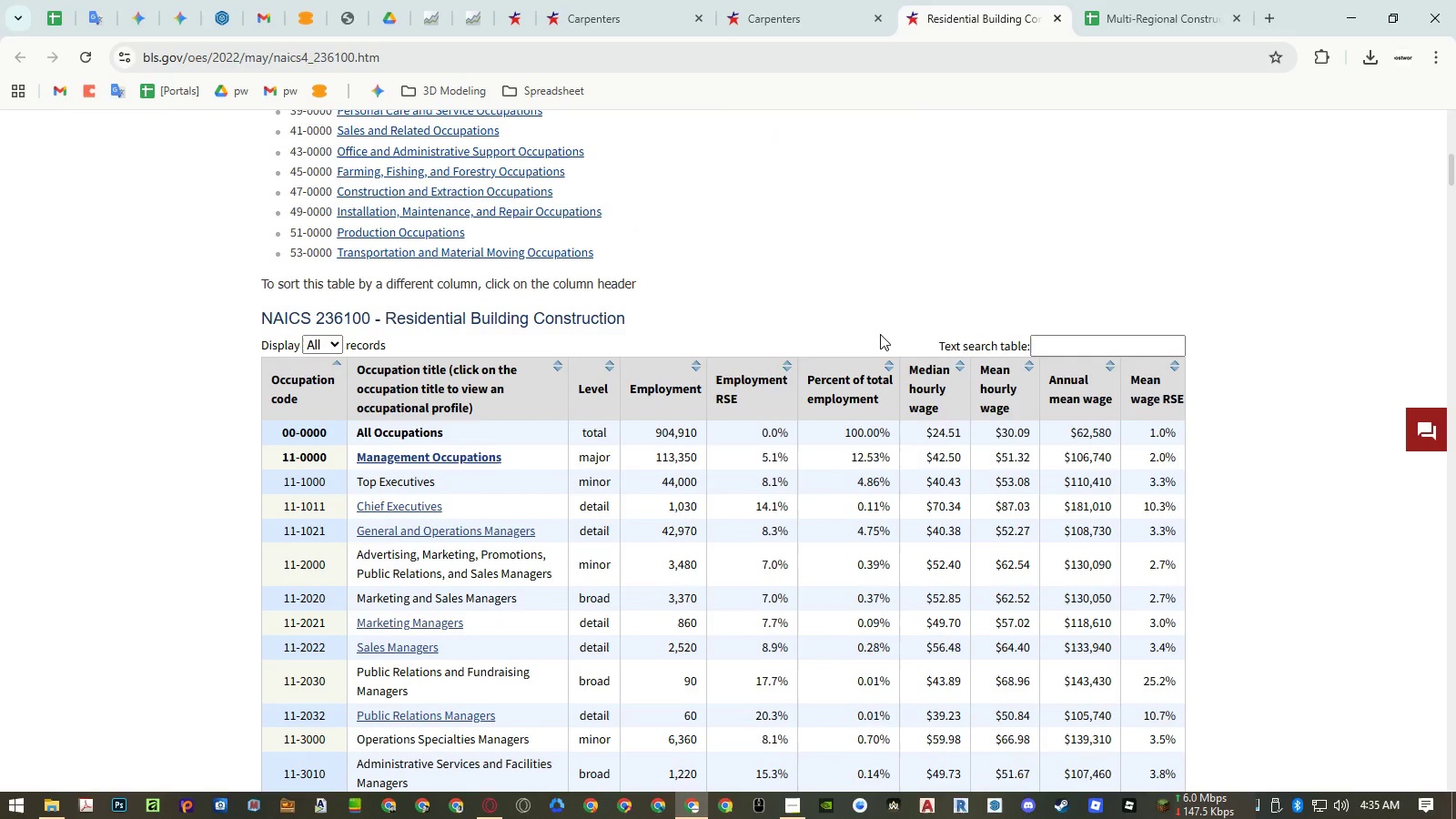 
key(Control+F)
 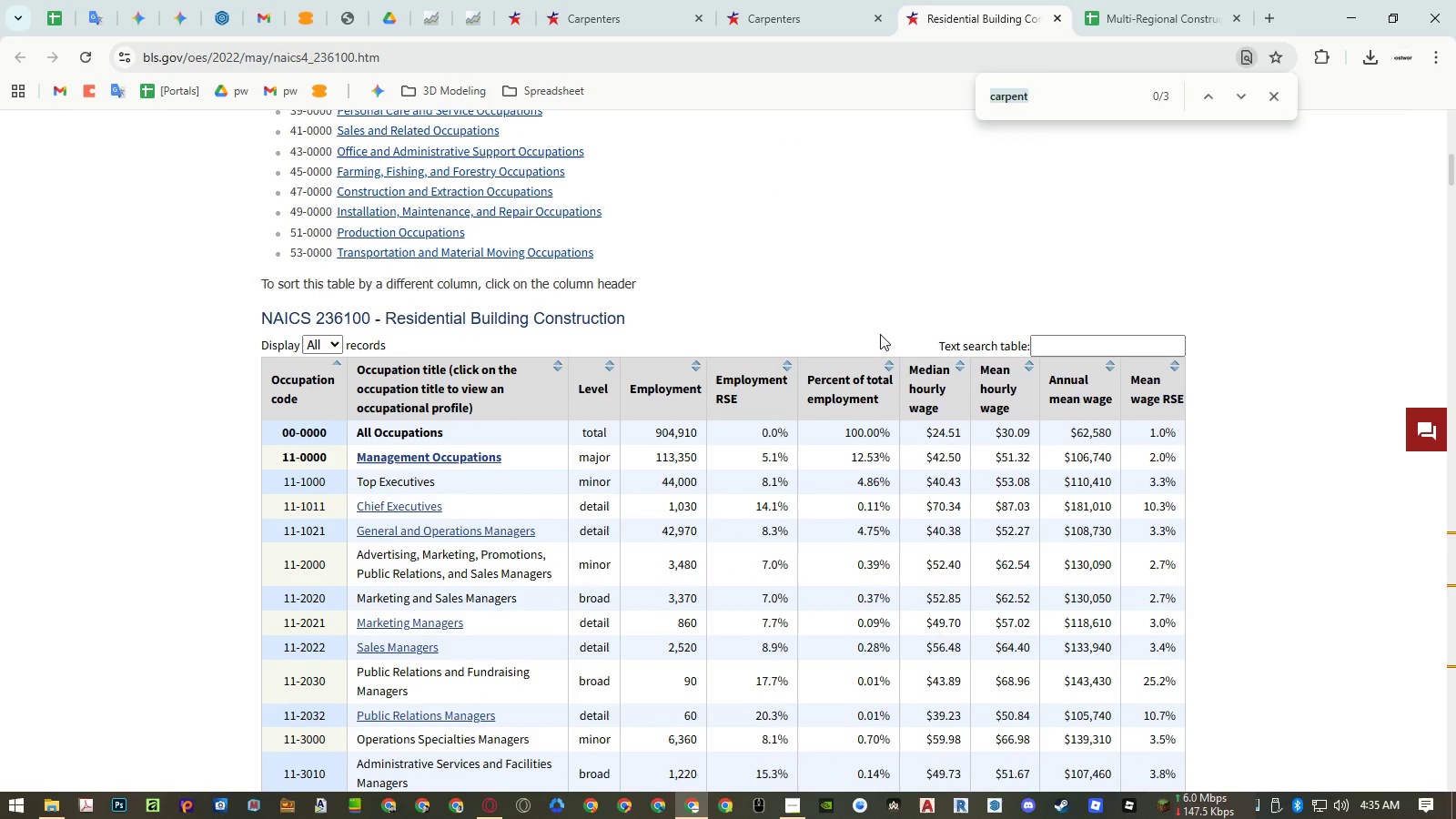 
type(car)
 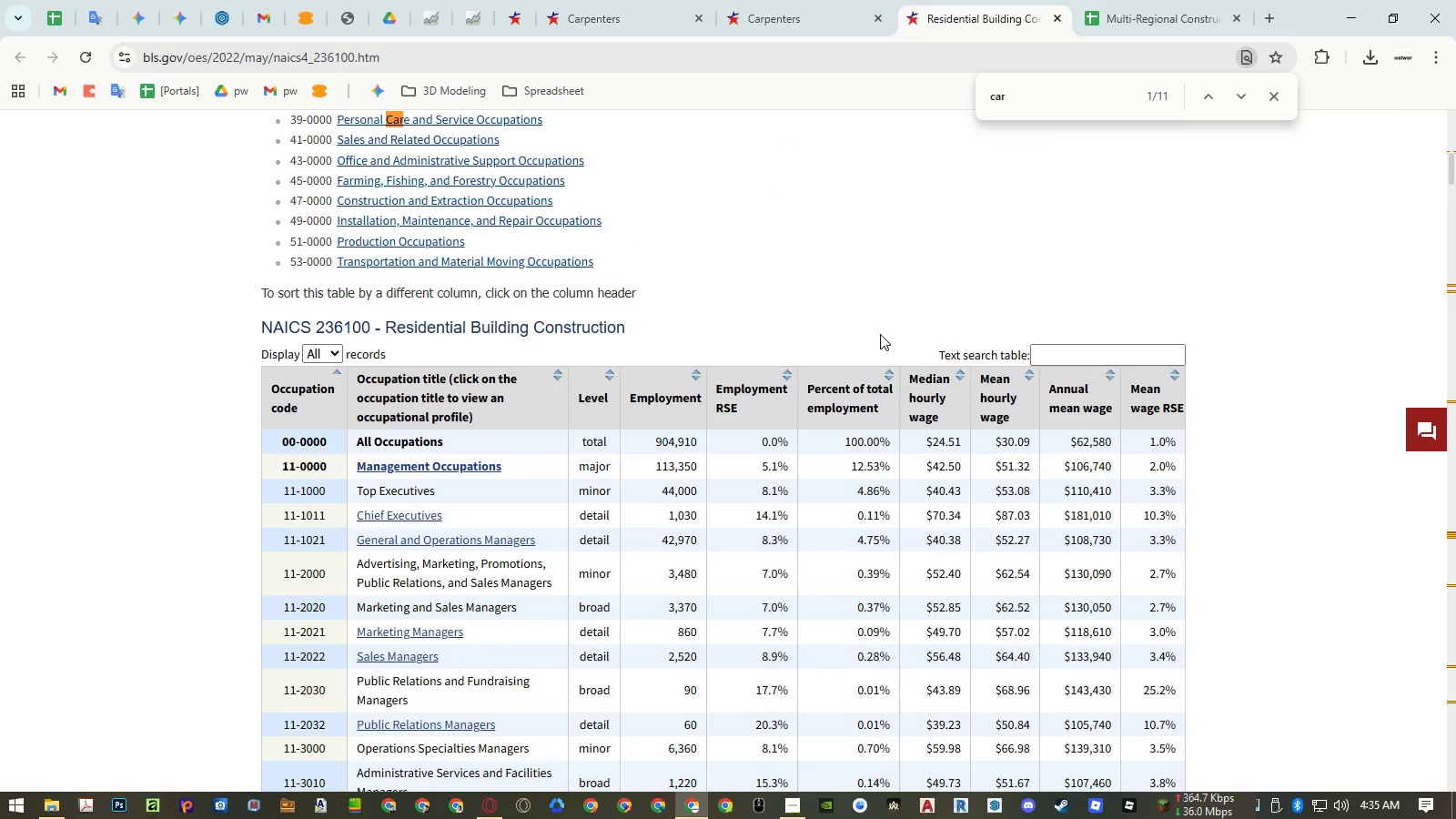 
type(pent)
 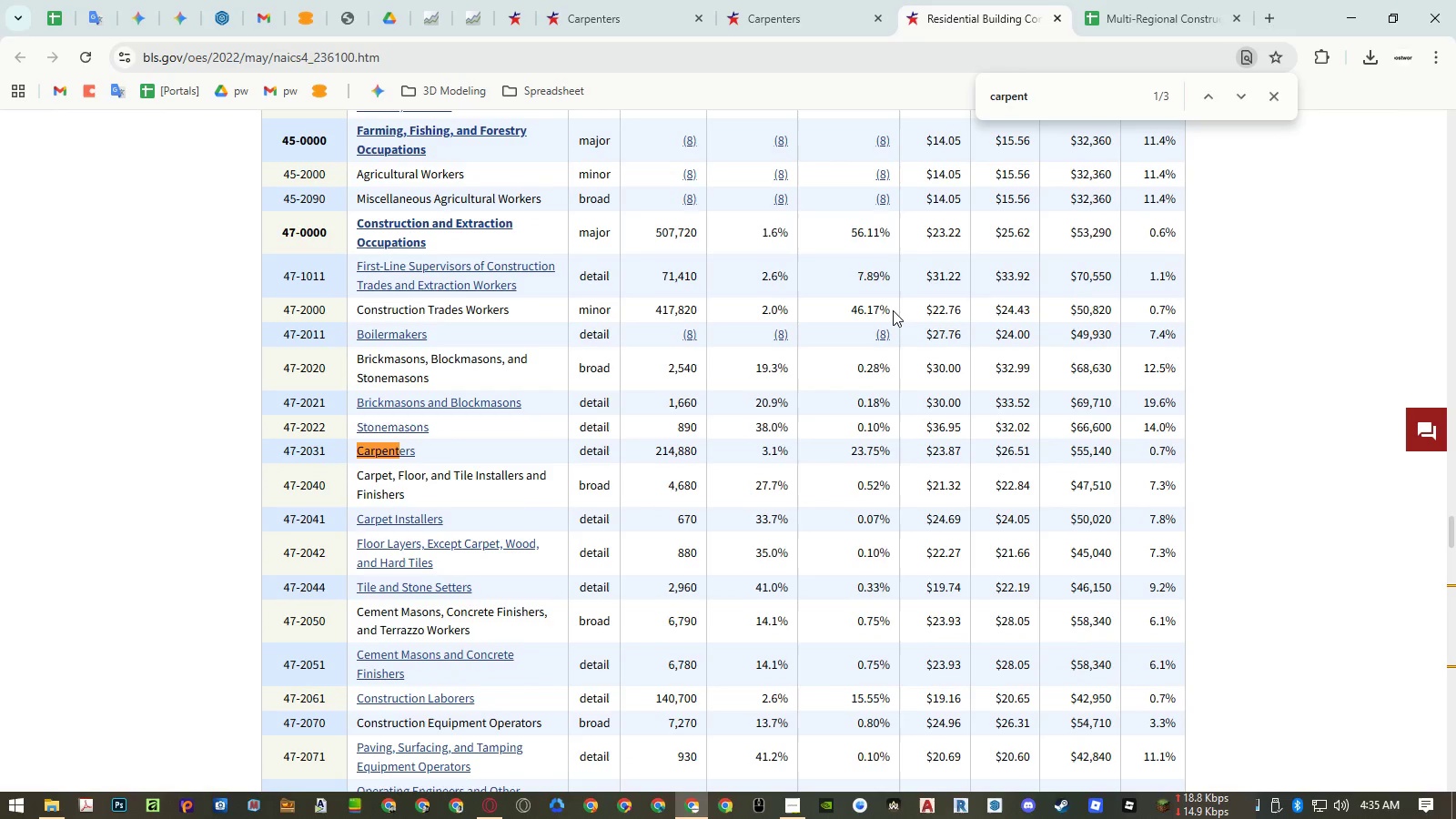 
key(Enter)
 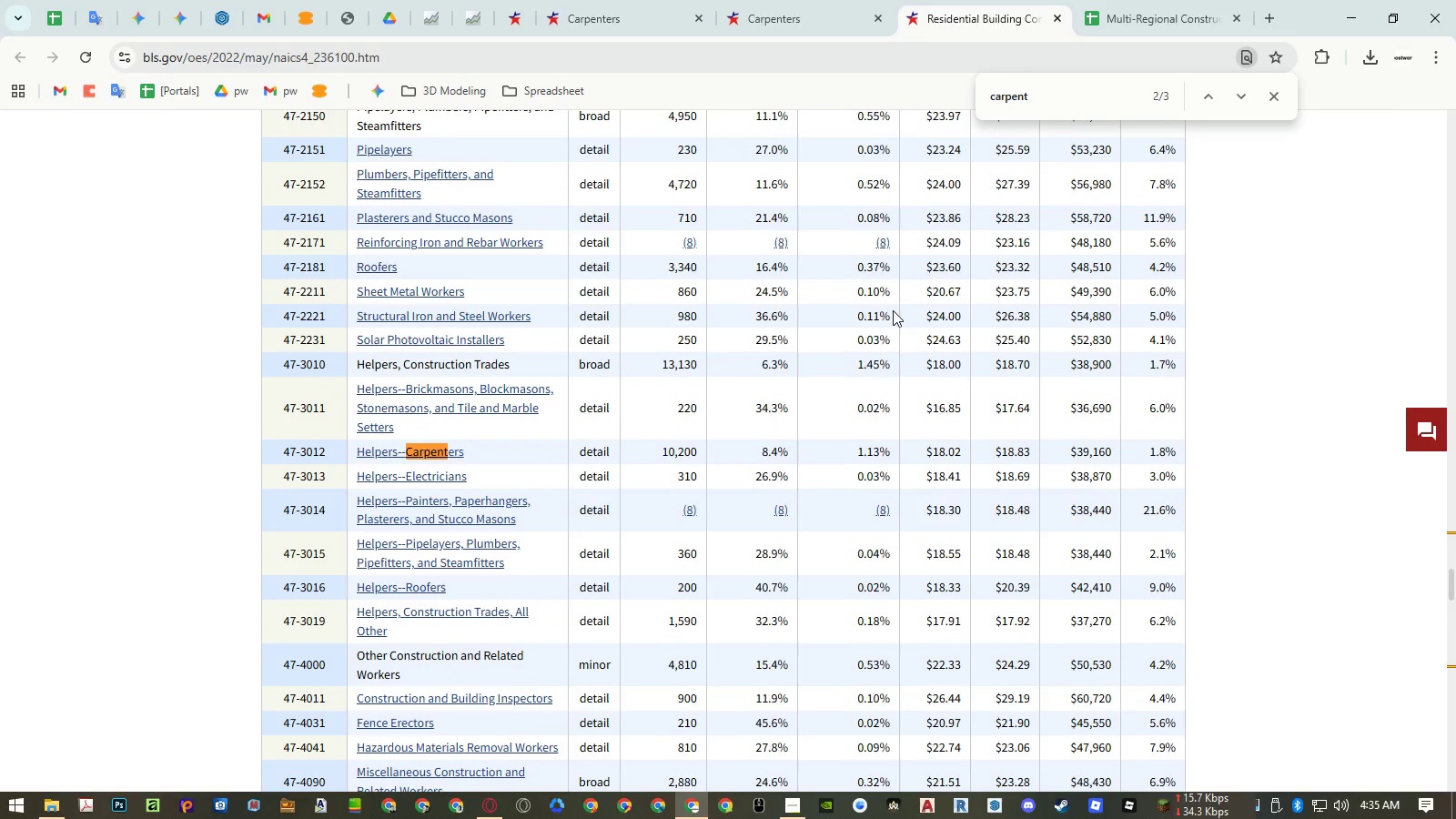 
key(Enter)
 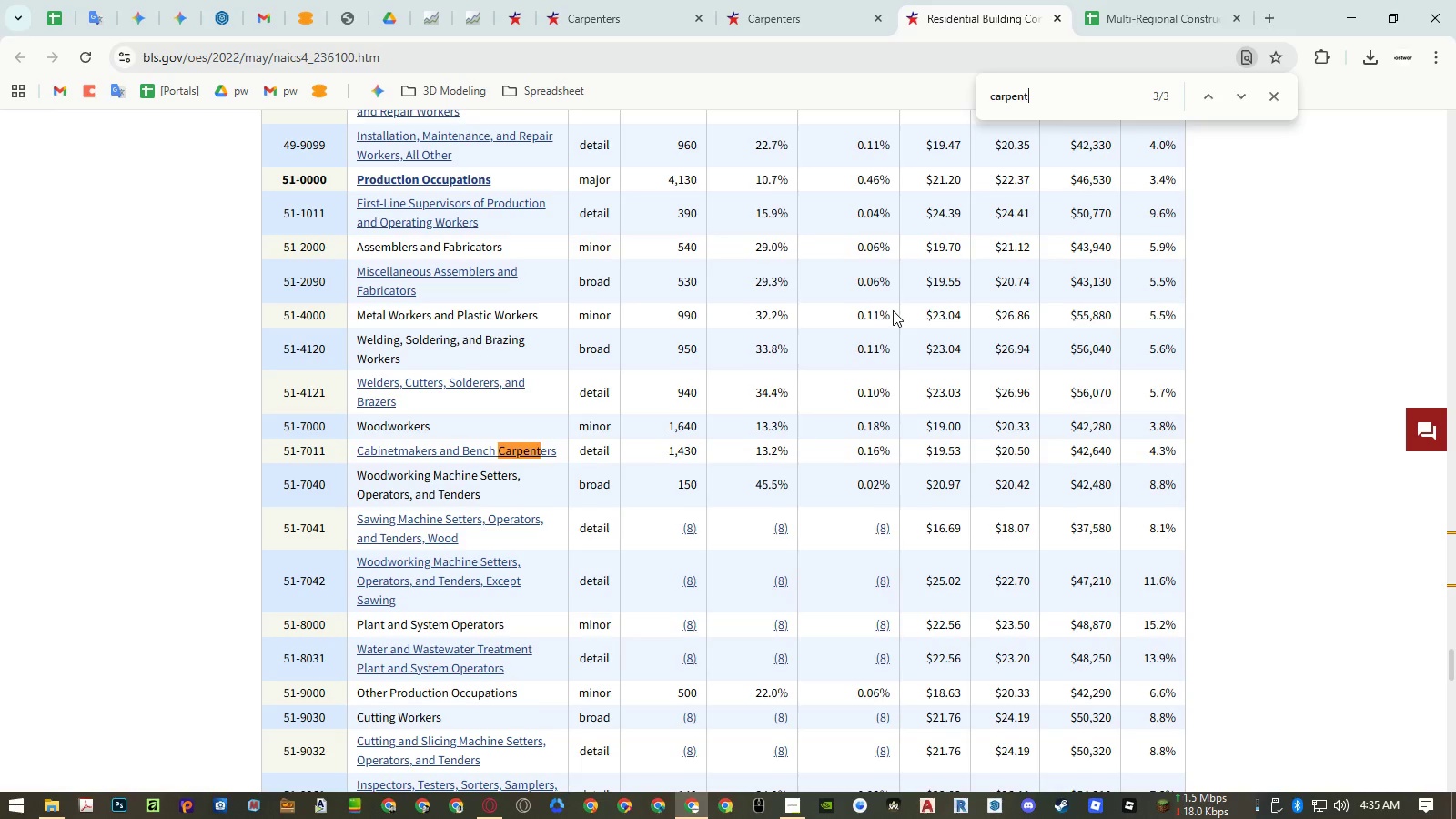 
key(Enter)
 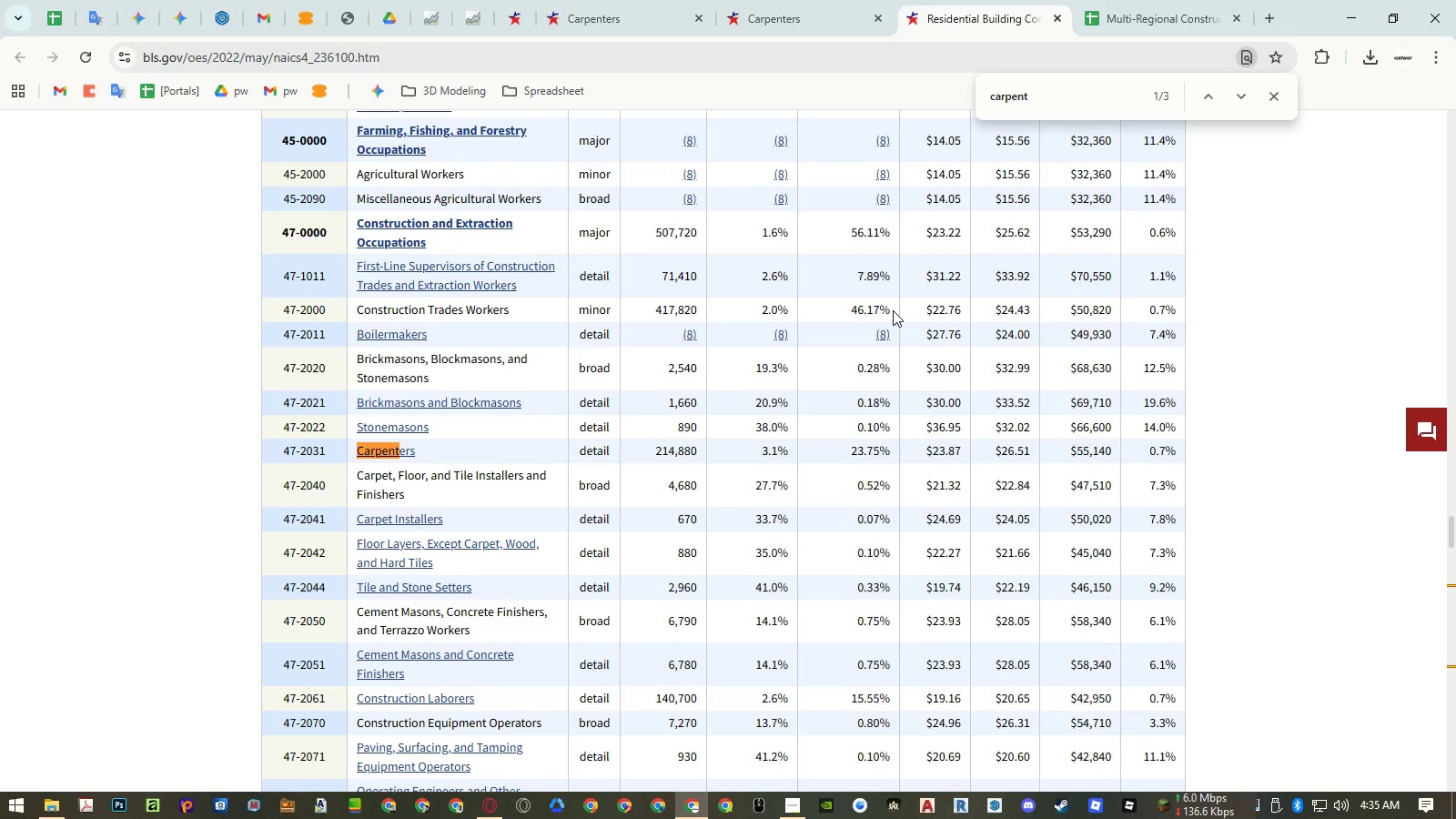 
scroll: coordinate [763, 338], scroll_direction: up, amount: 73.0
 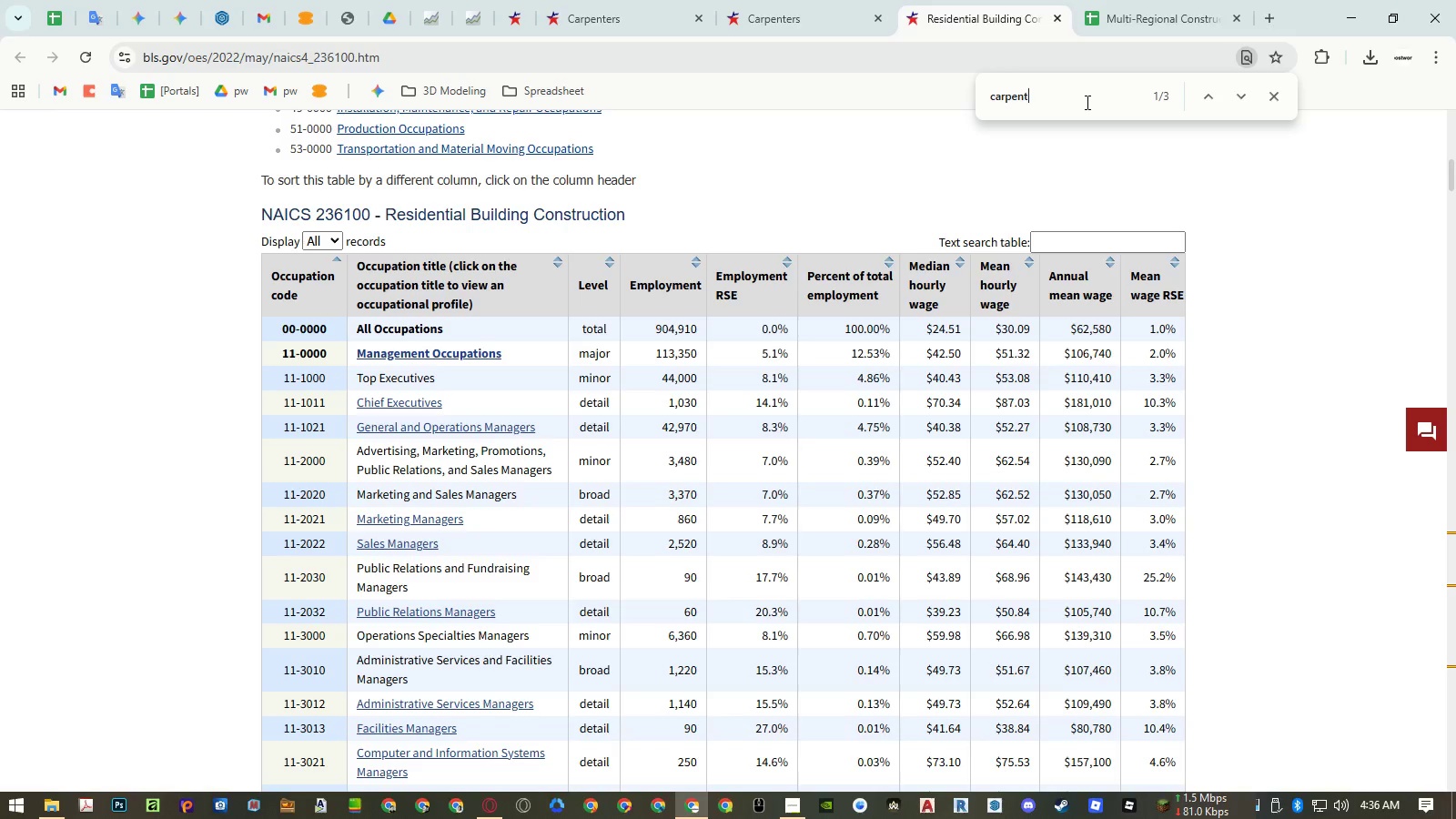 
left_click([1087, 102])
 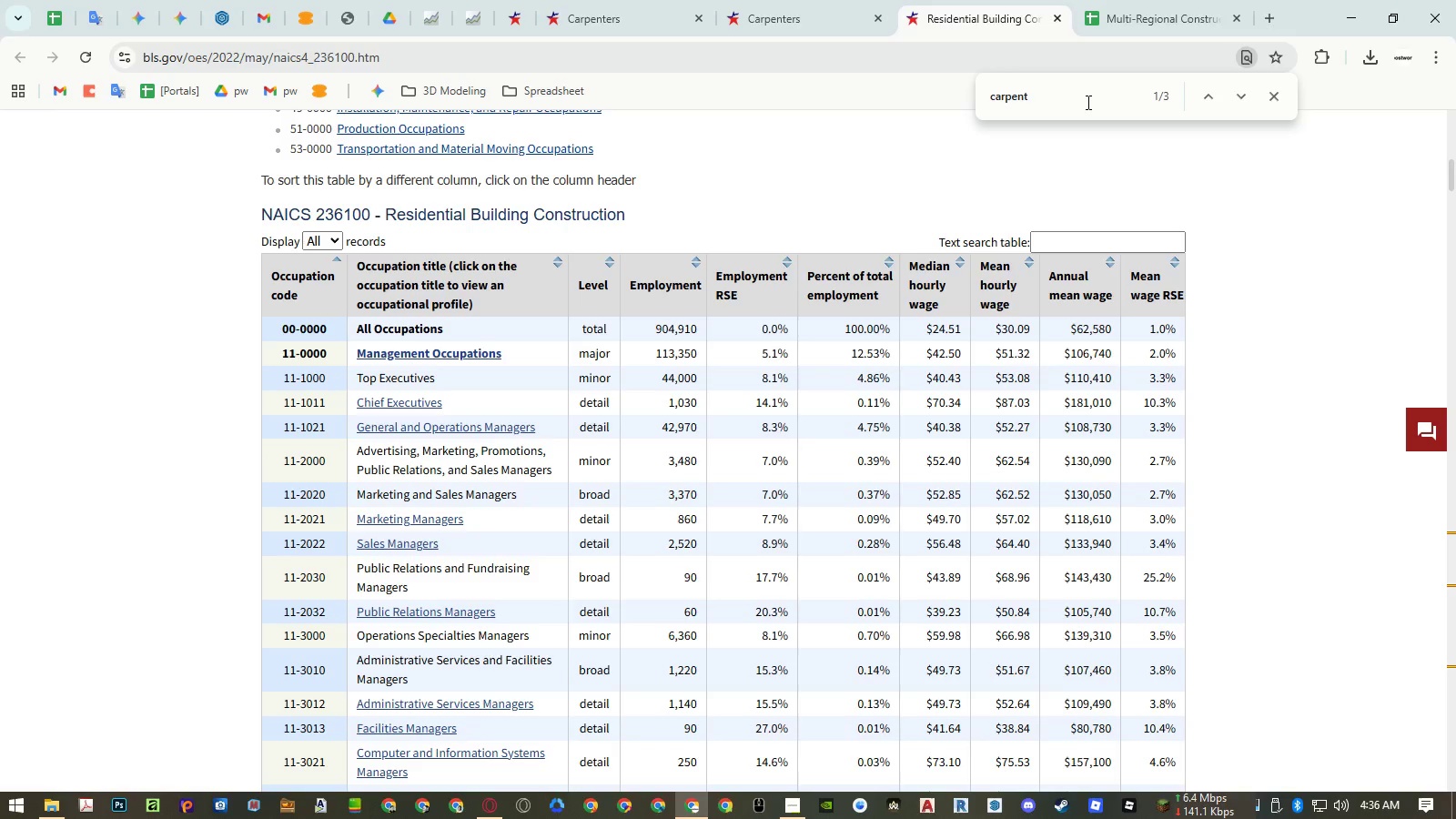 
wait(9.2)
 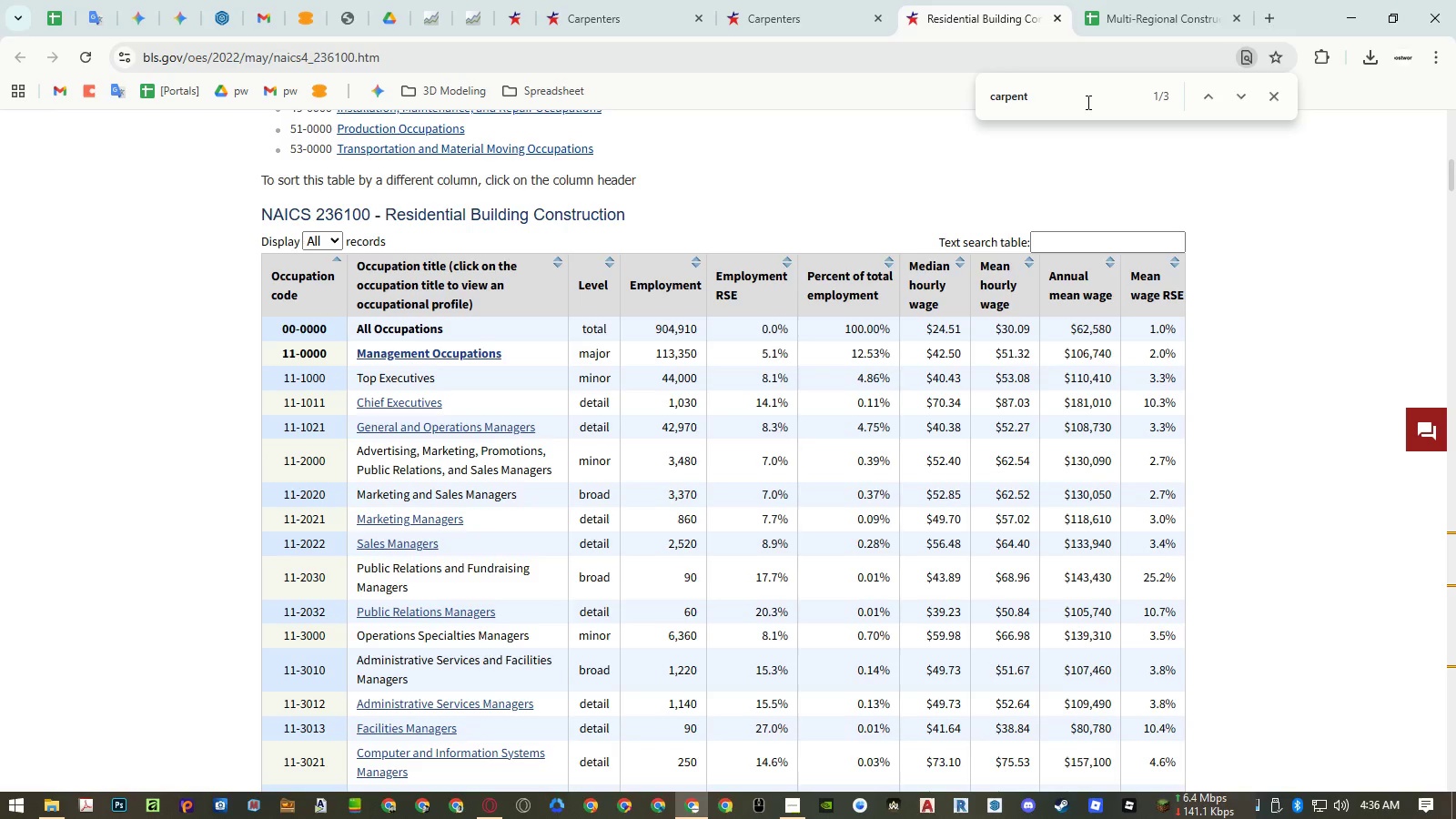 
left_click([1087, 102])
 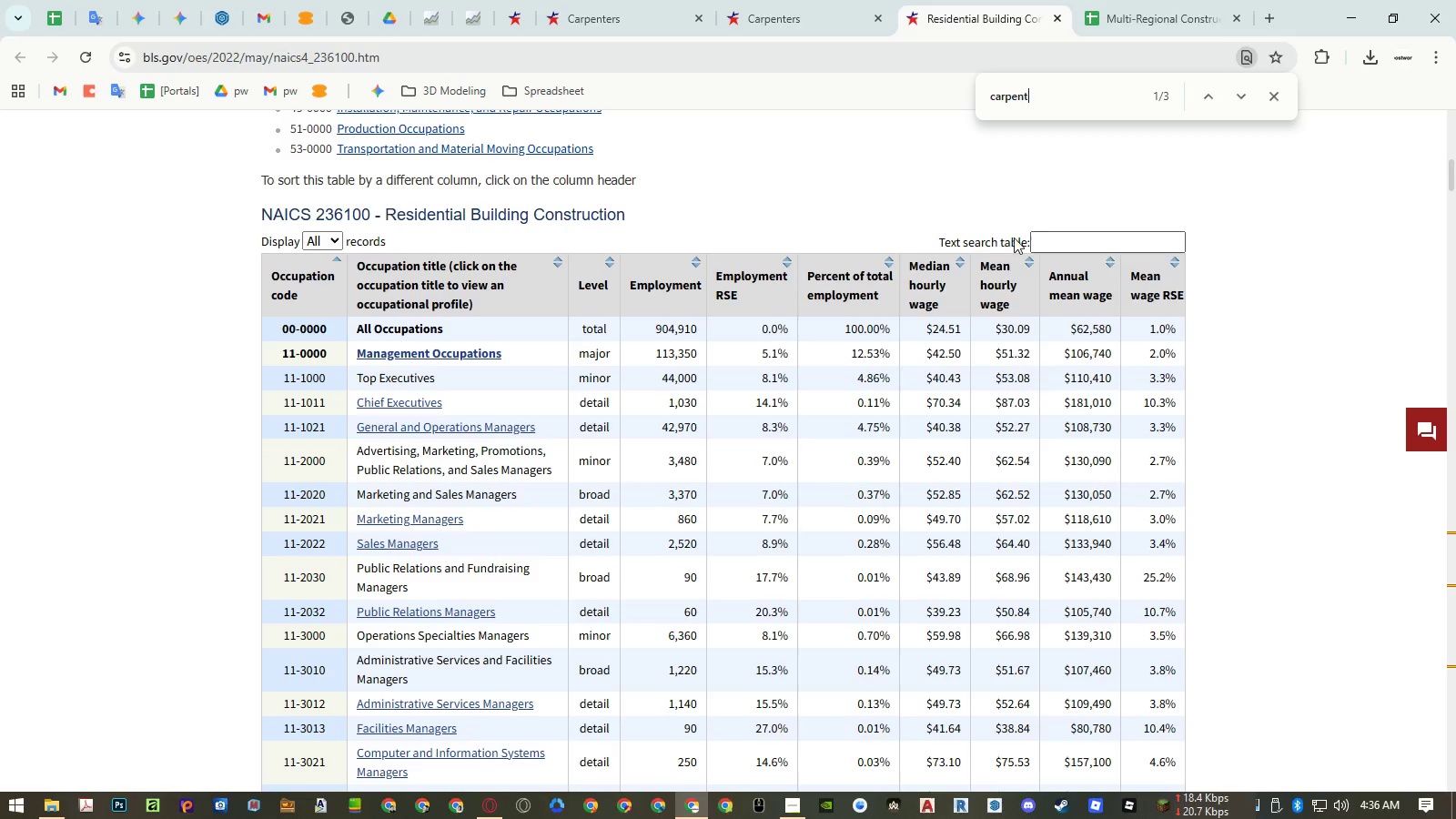 
wait(7.99)
 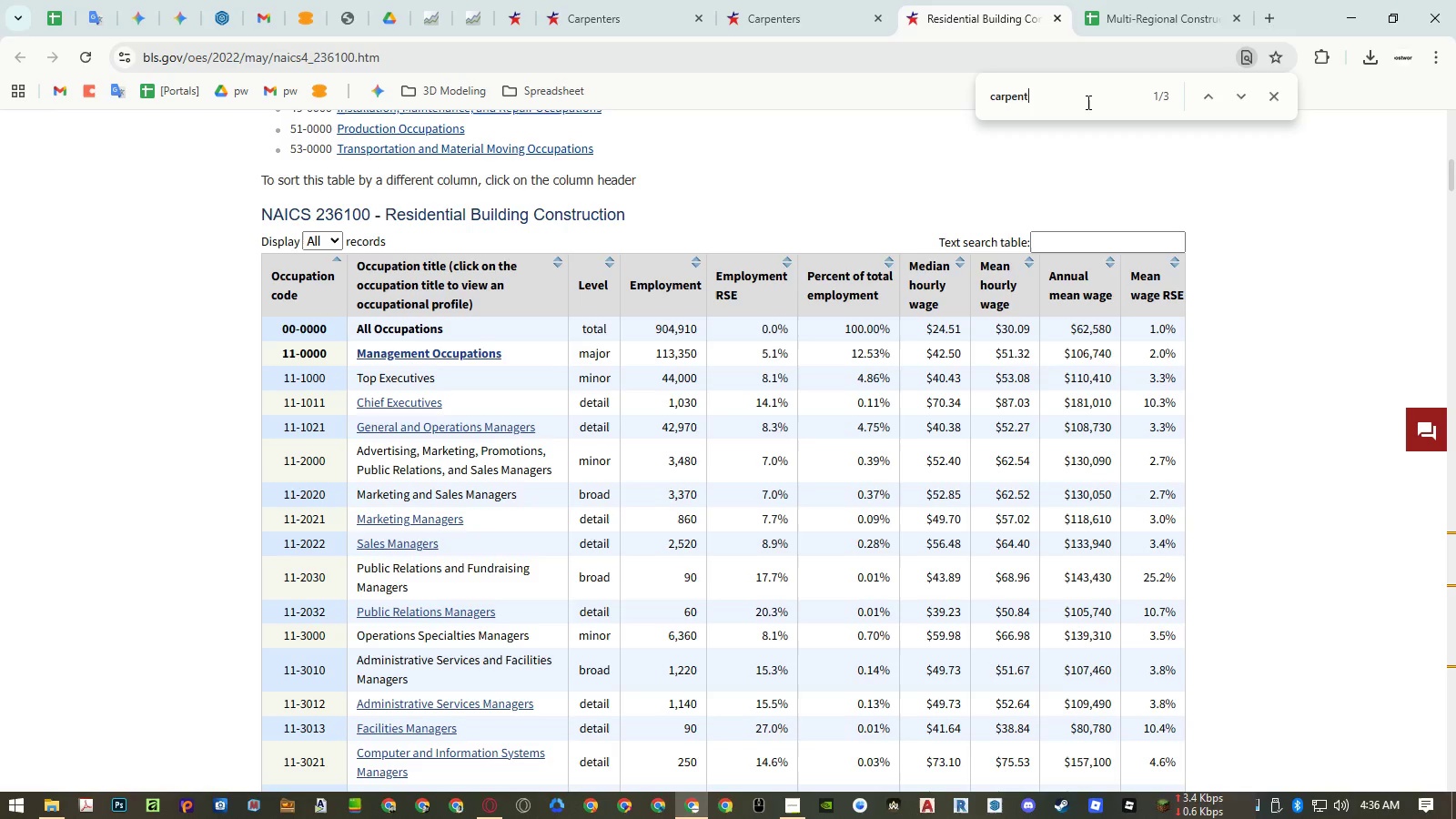 
key(Enter)
 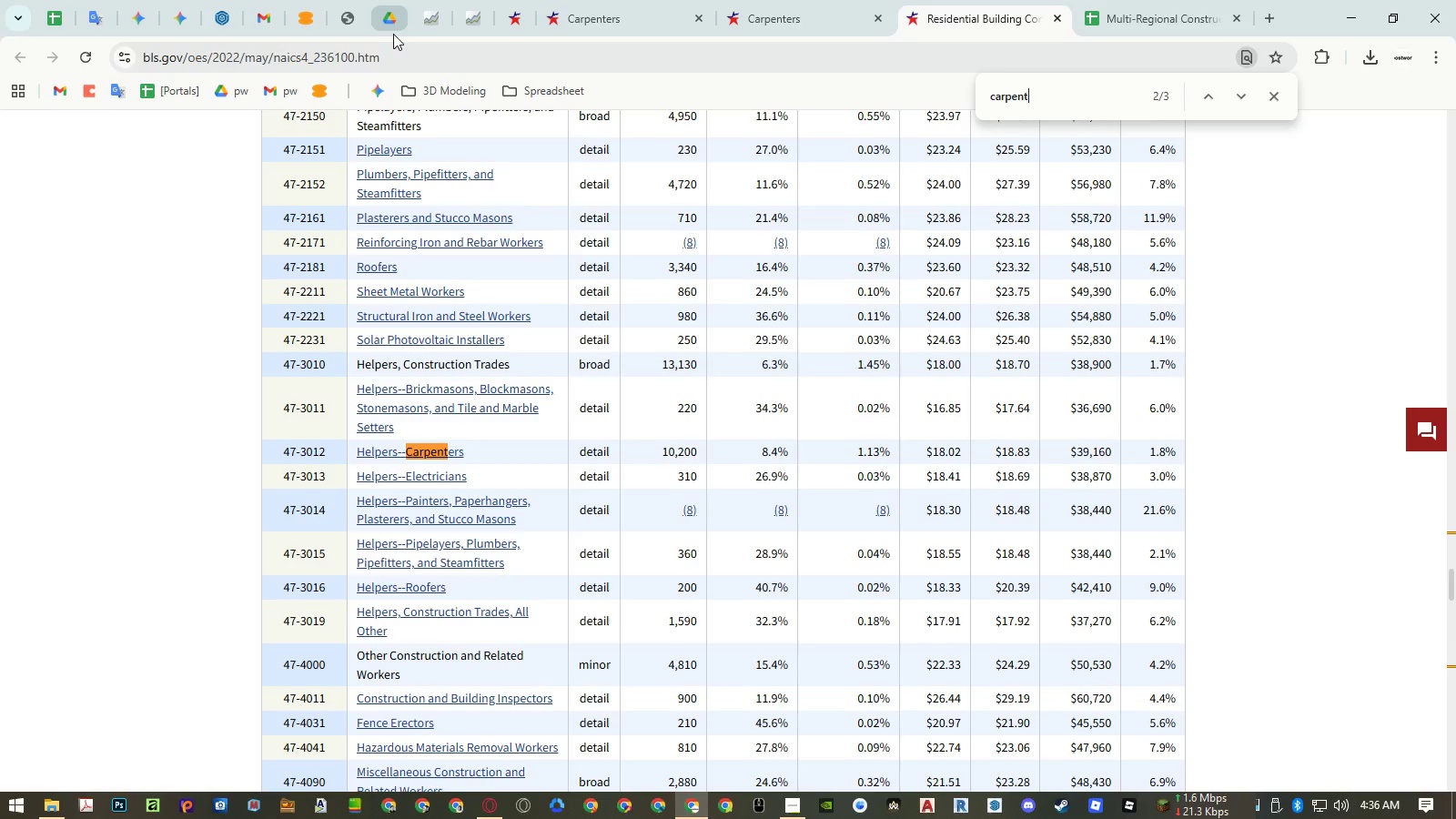 
left_click([1138, 17])
 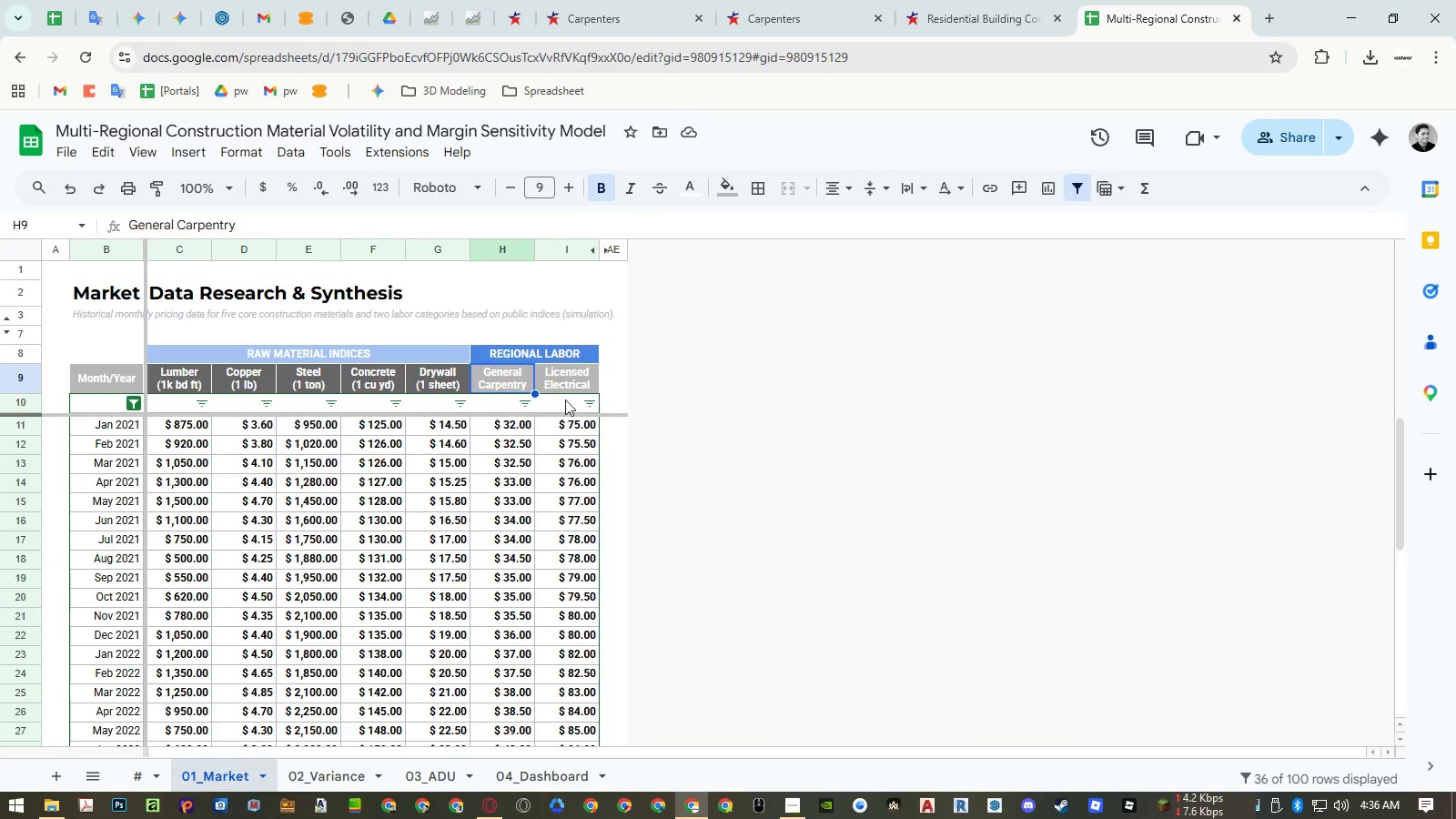 
left_click([996, 24])
 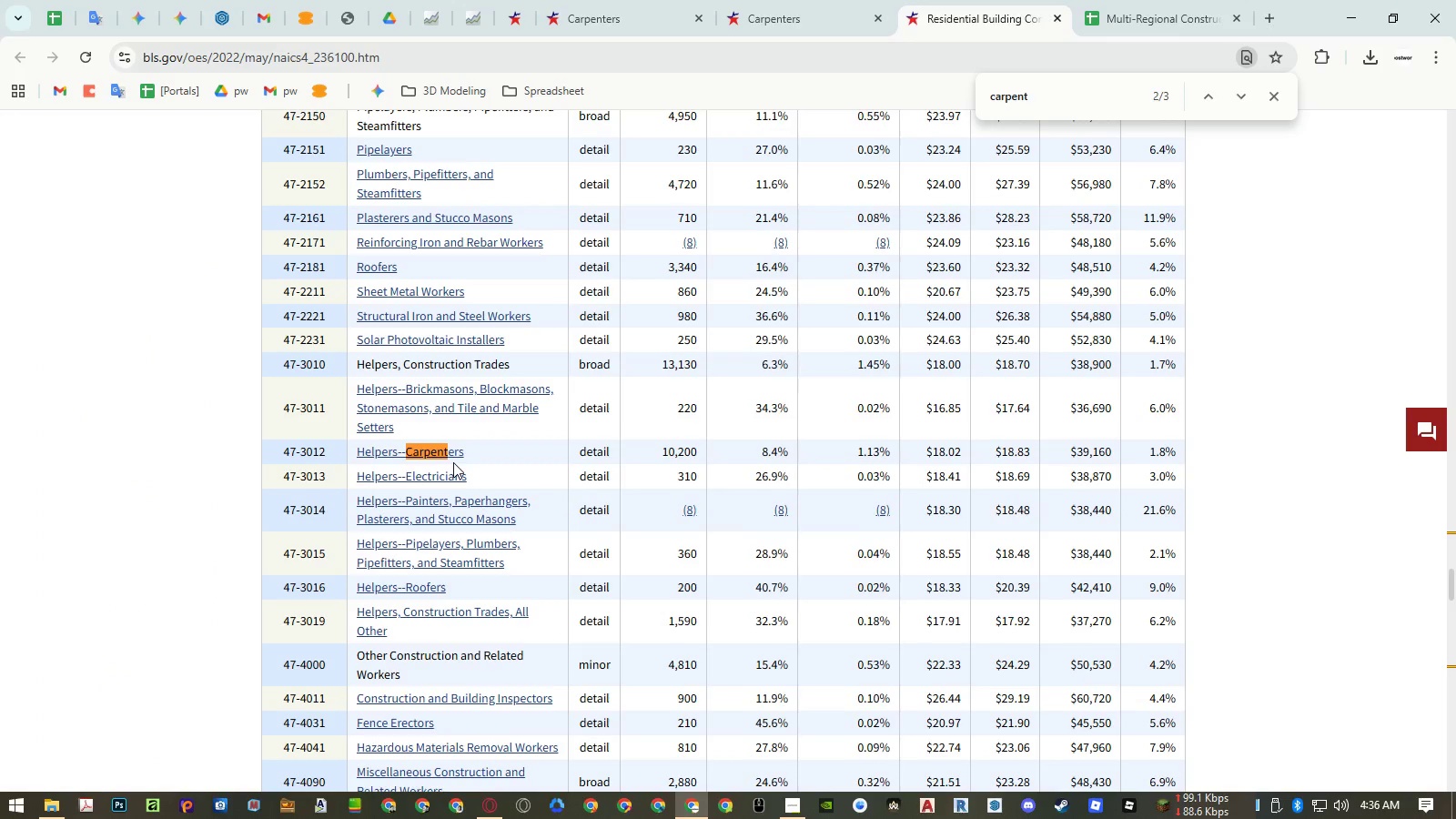 
left_click([1239, 95])
 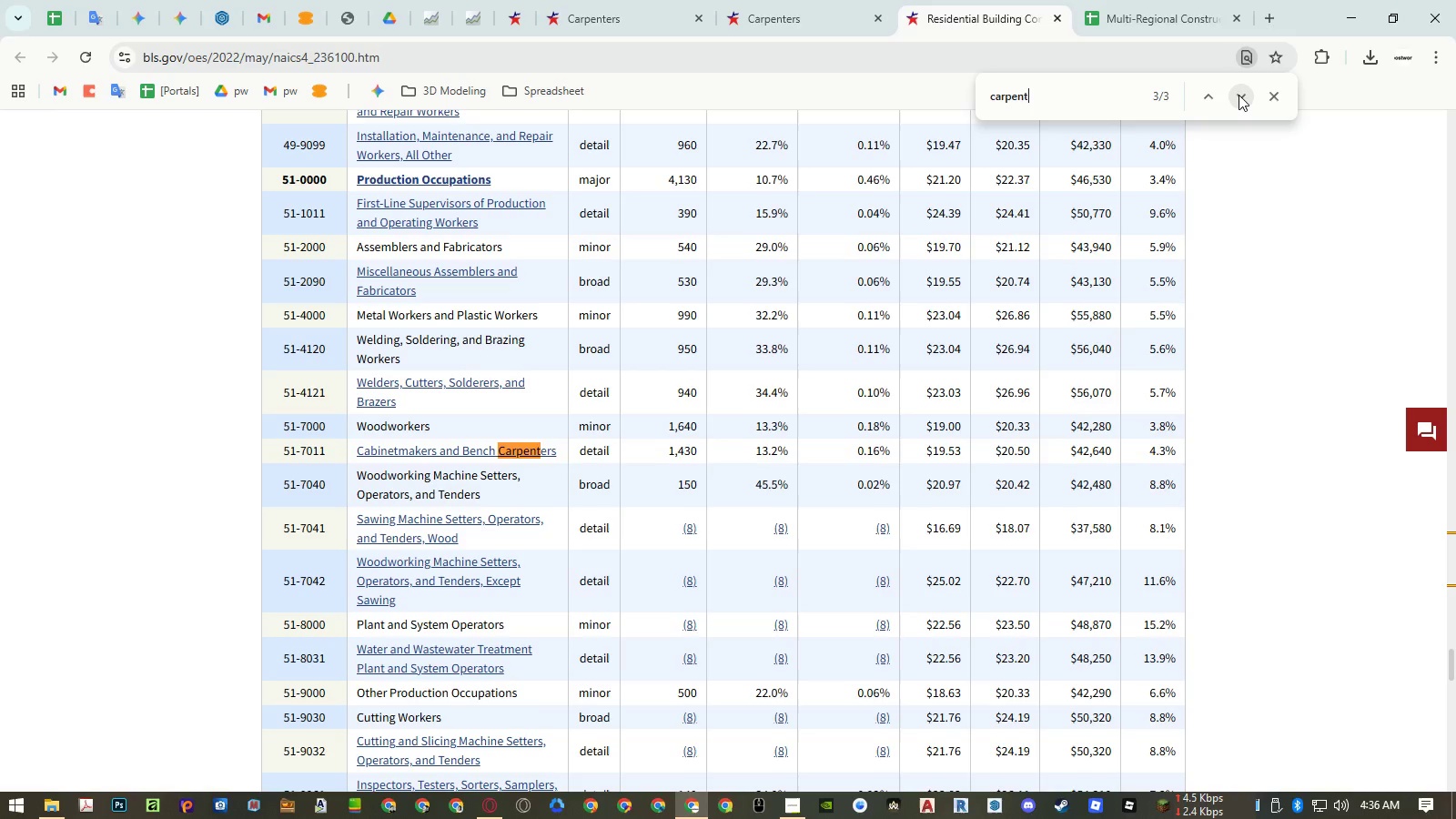 
left_click([1239, 95])
 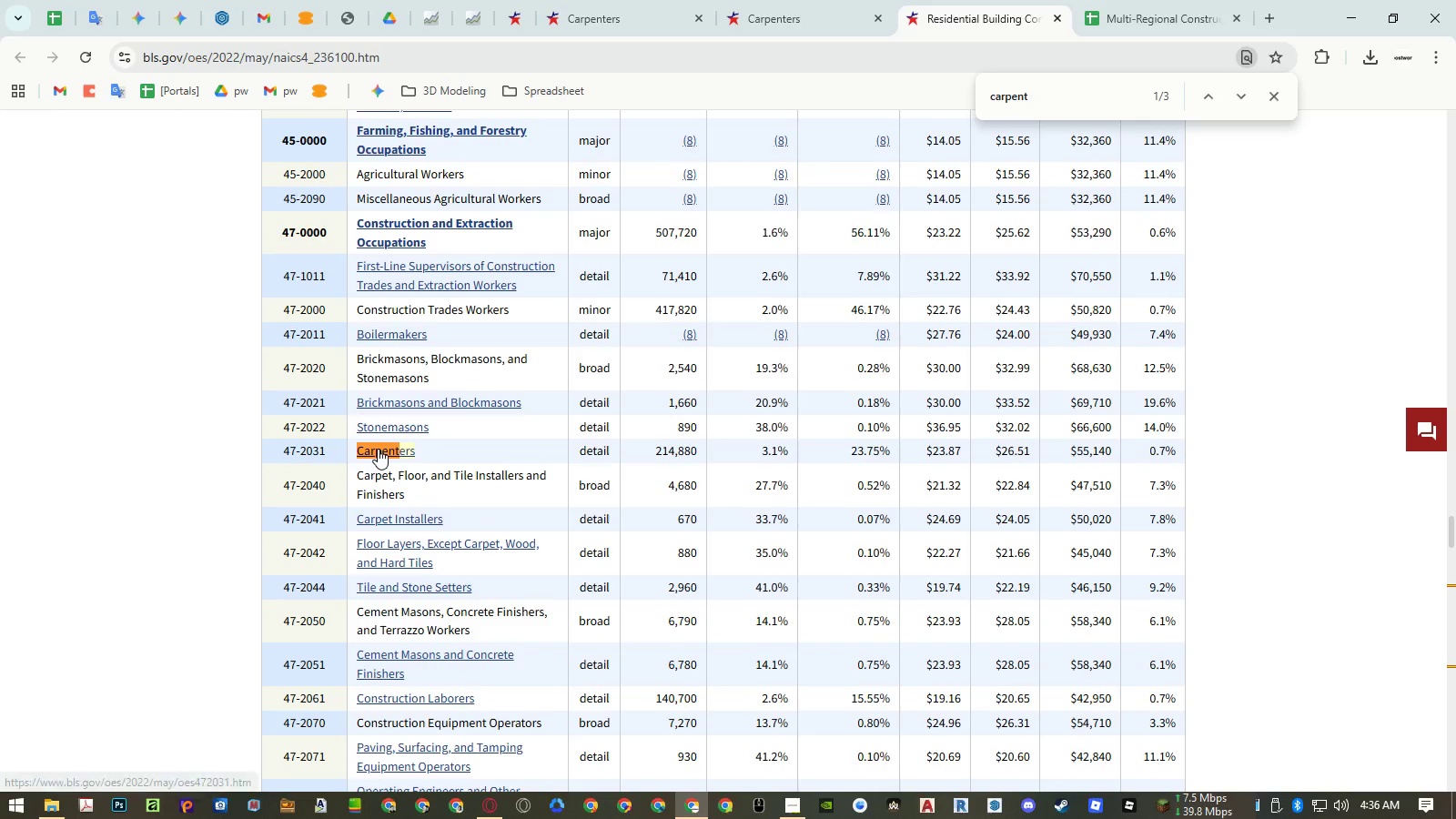 
left_click([378, 449])
 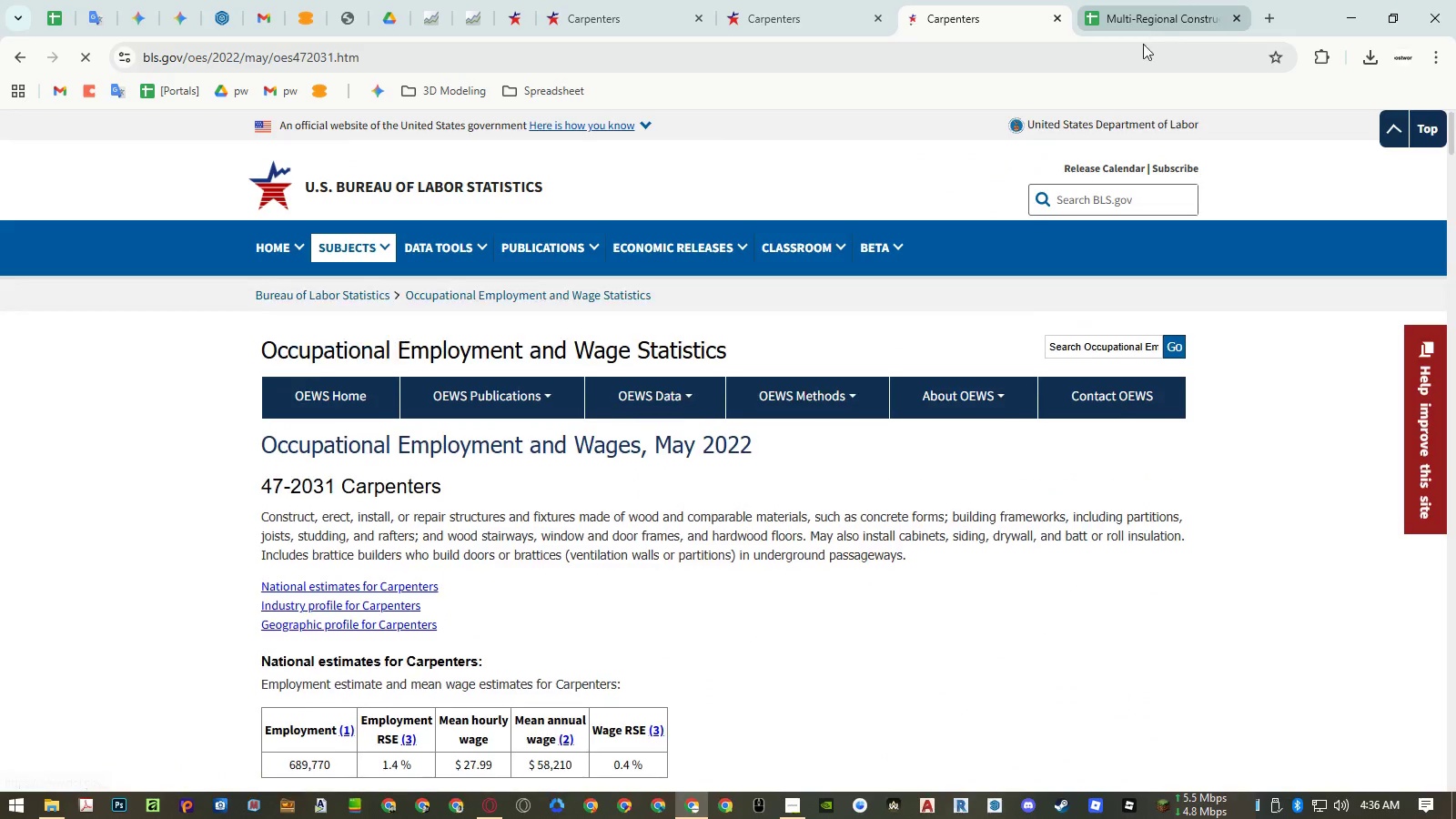 
scroll: coordinate [965, 437], scroll_direction: down, amount: 8.0
 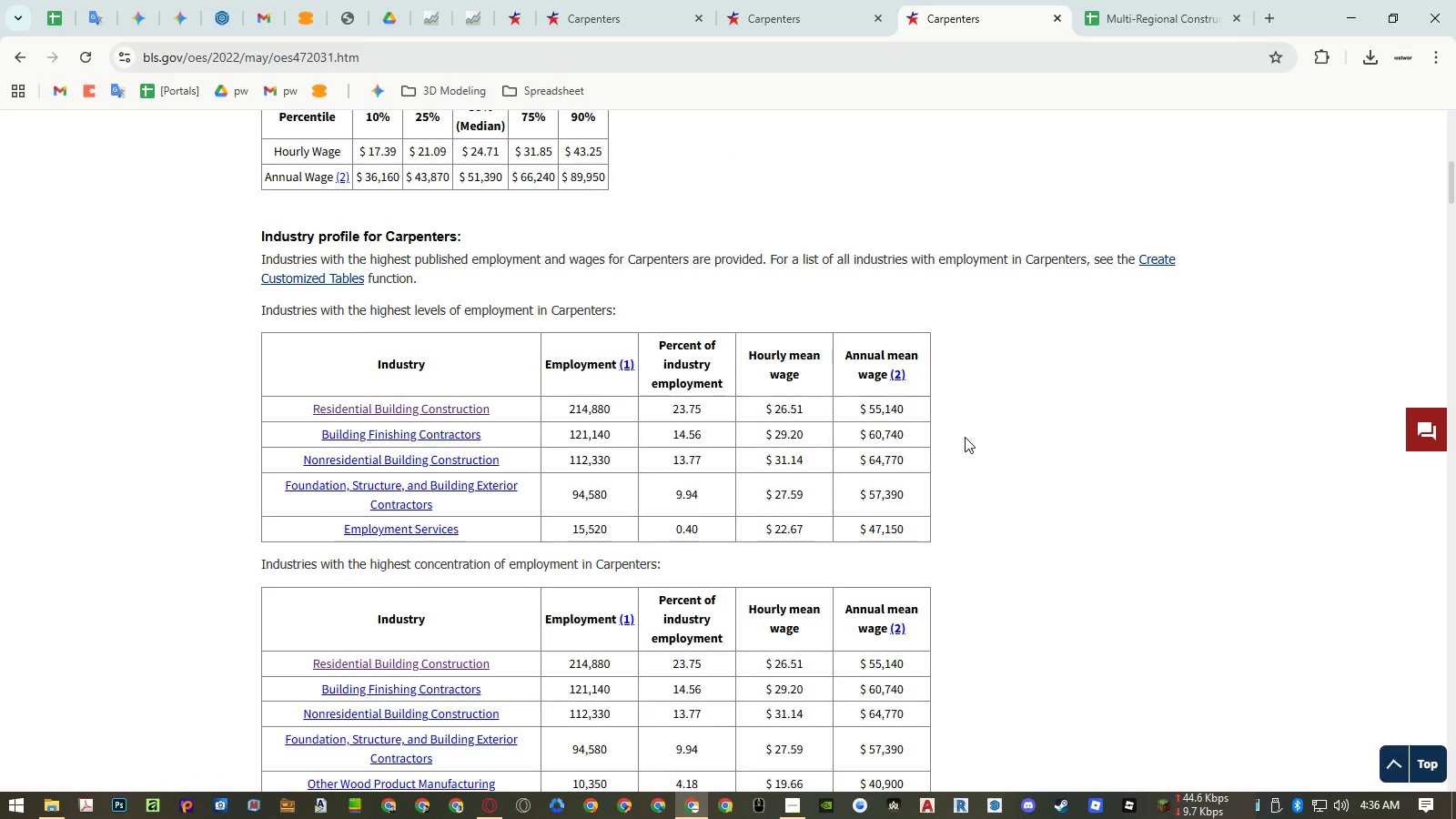 
scroll: coordinate [965, 437], scroll_direction: up, amount: 3.0
 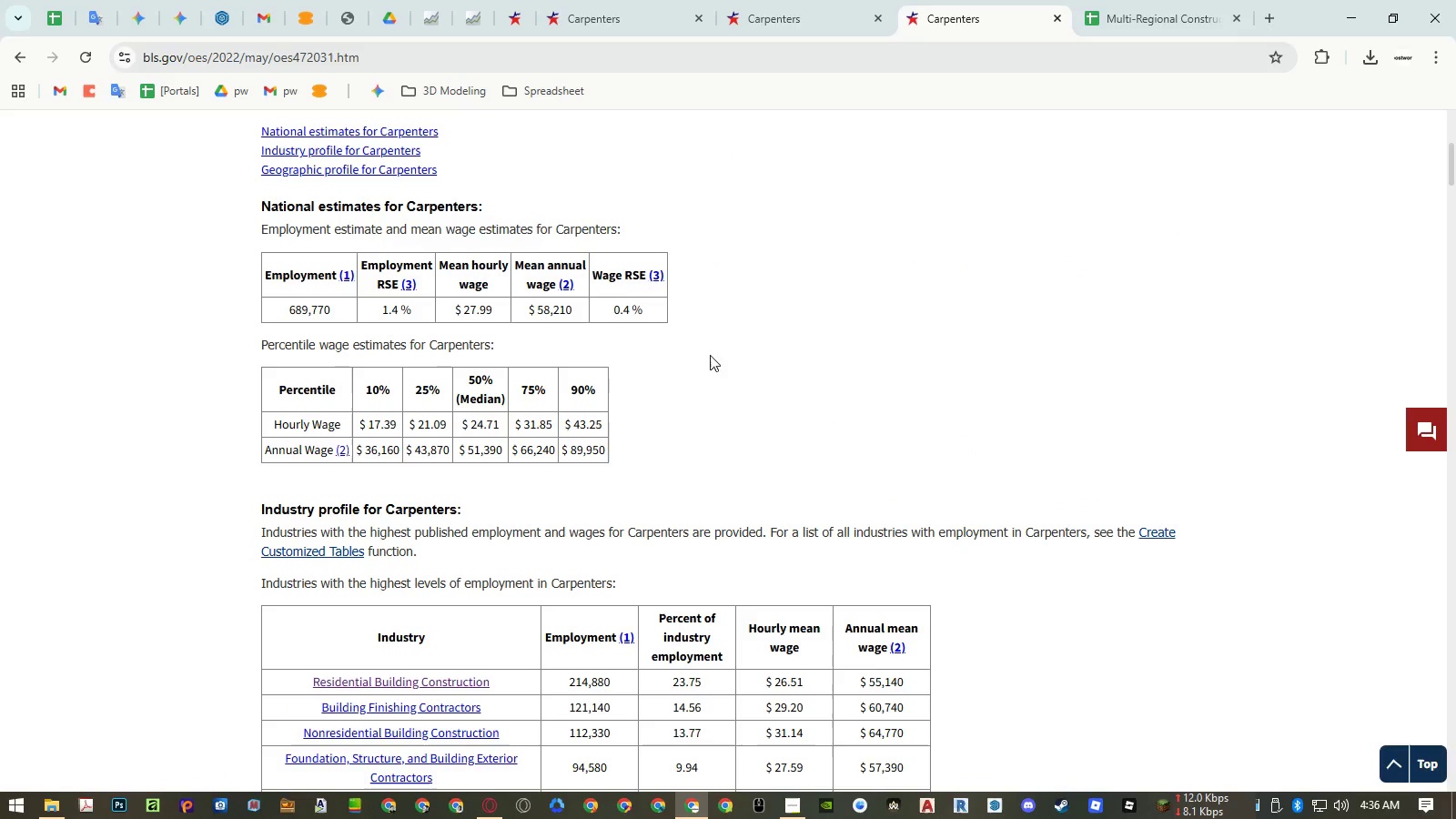 
scroll: coordinate [771, 339], scroll_direction: down, amount: 57.0
 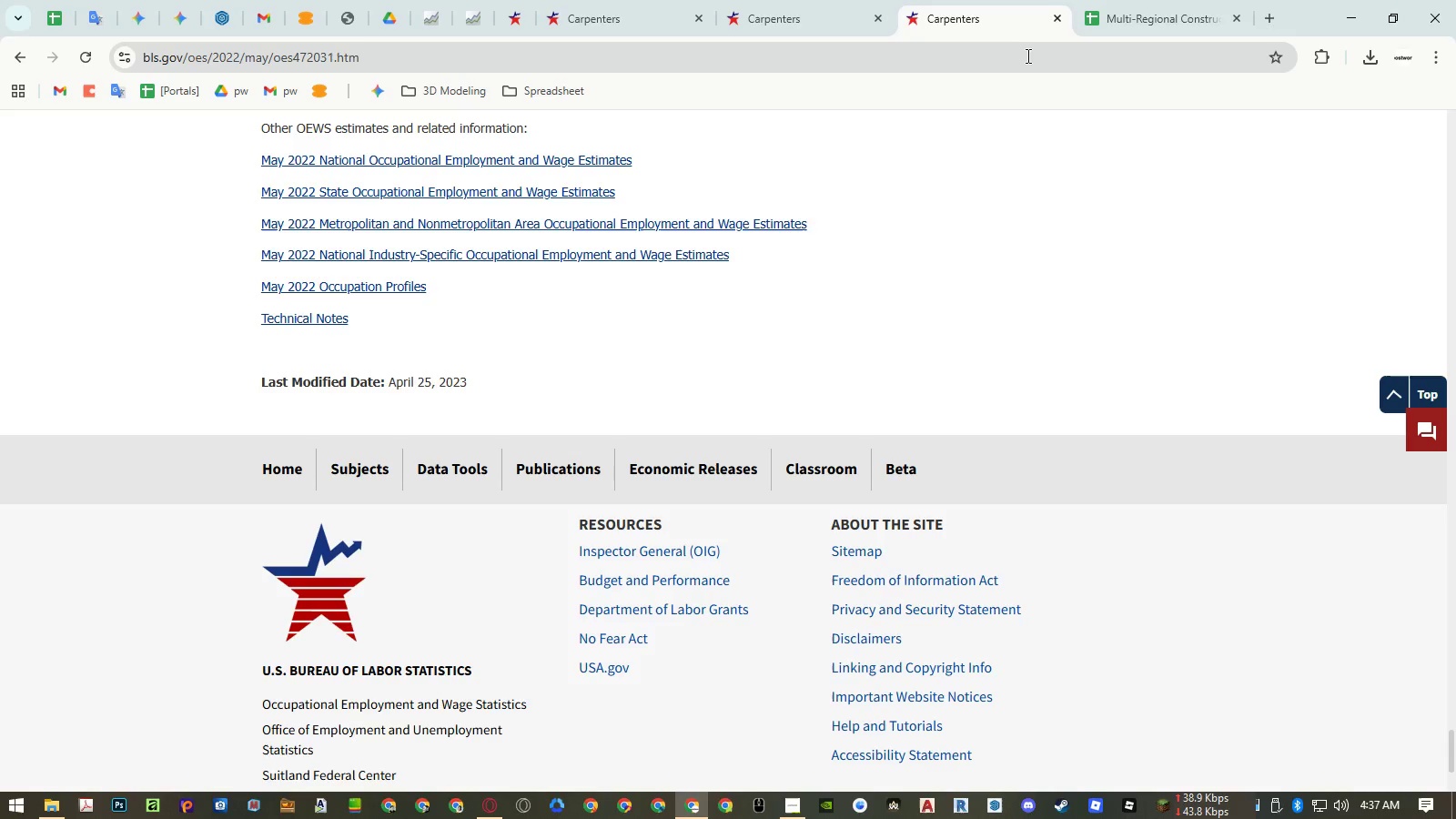 
scroll: coordinate [1049, 118], scroll_direction: up, amount: 7.0
 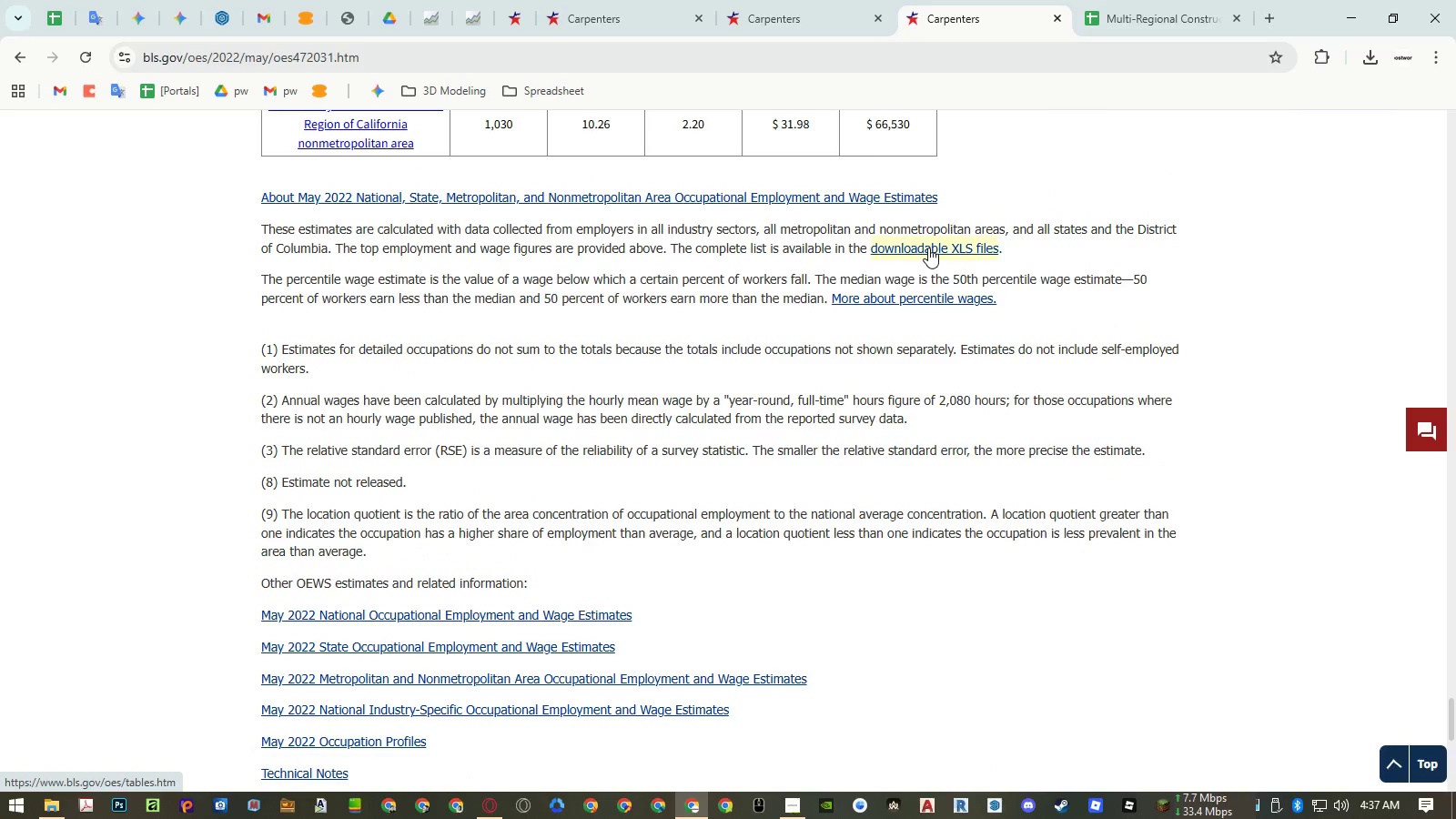 
middle_click([928, 248])
 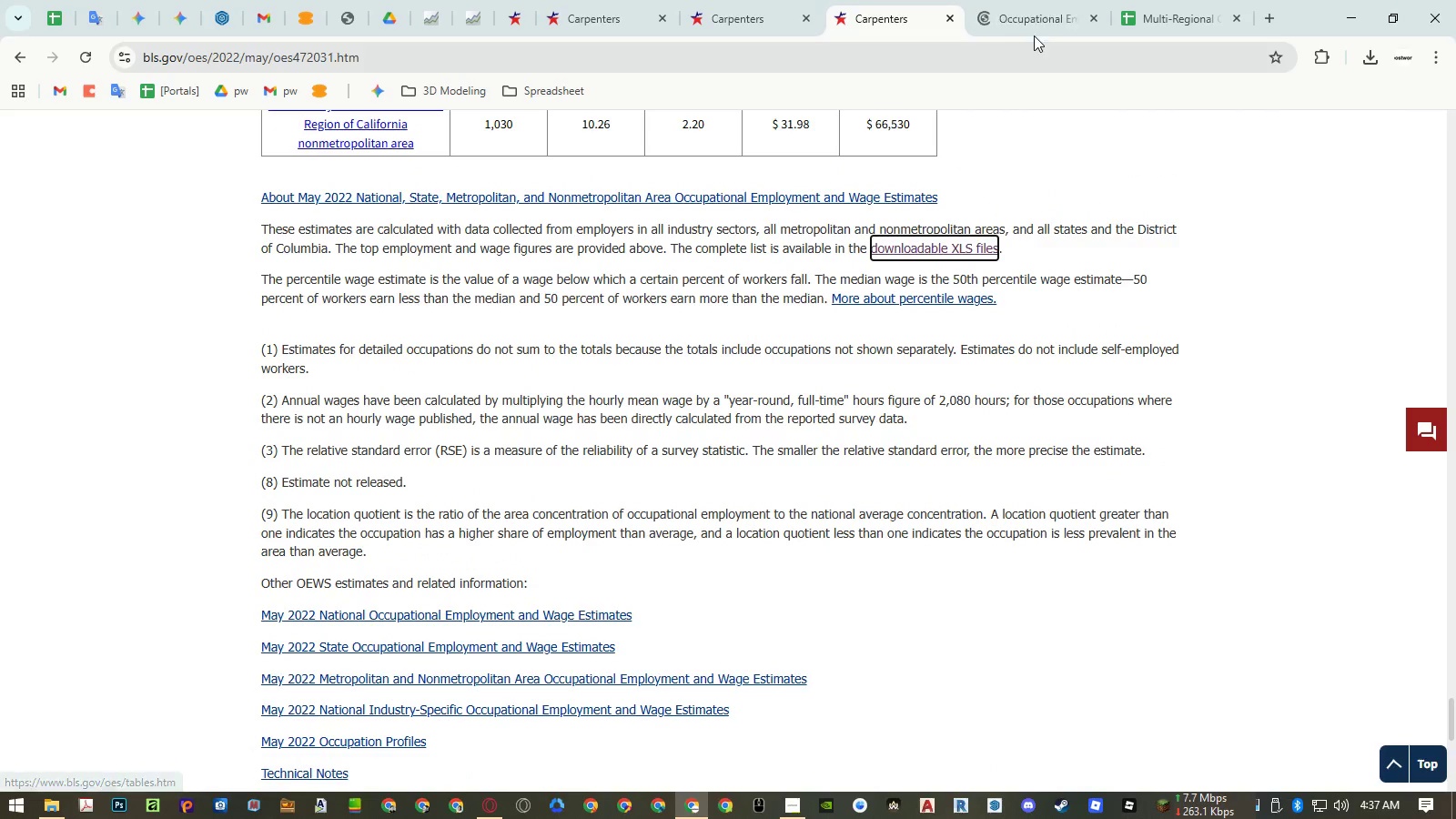 
left_click([1032, 22])
 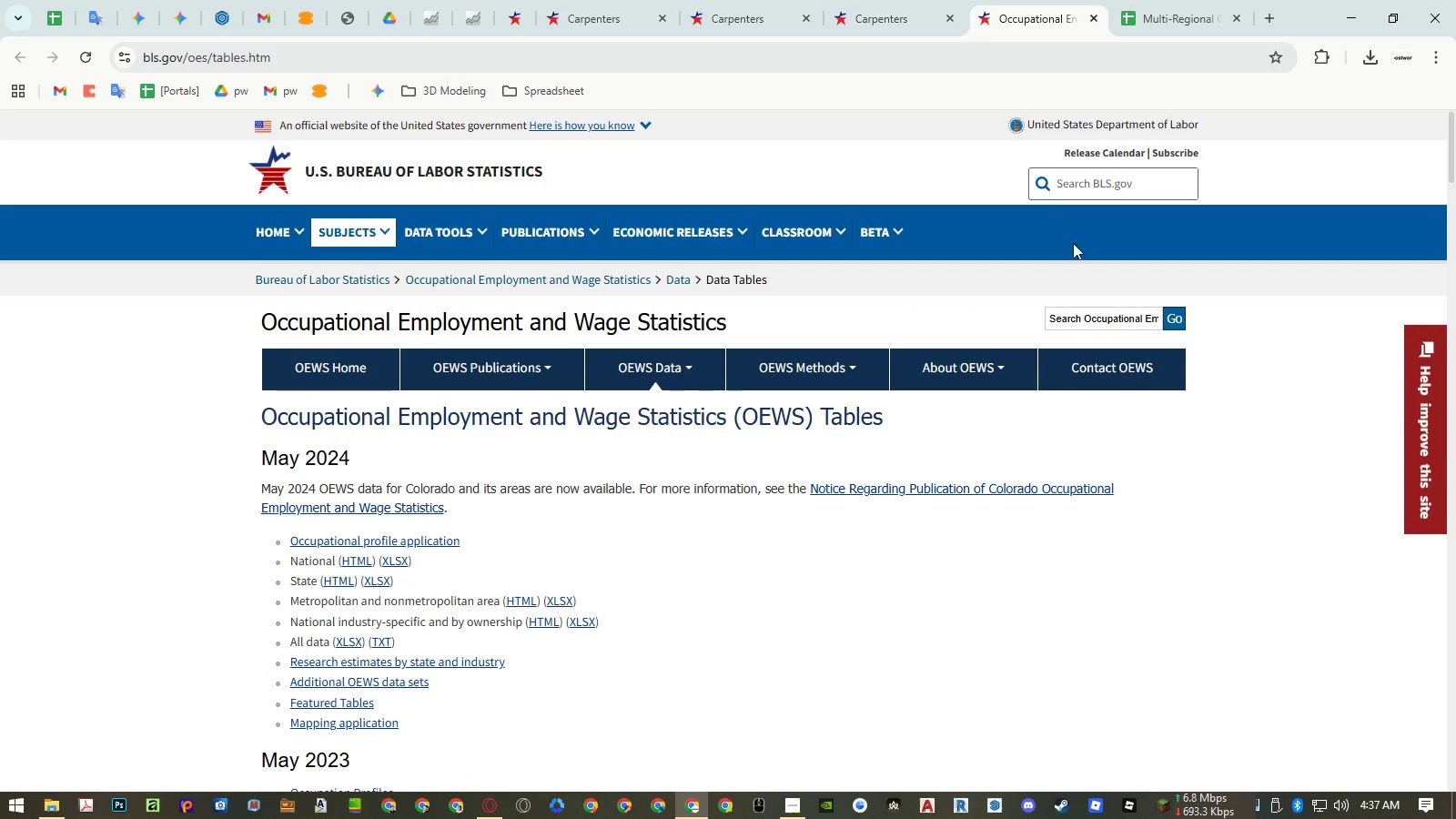 
scroll: coordinate [1166, 360], scroll_direction: down, amount: 6.0
 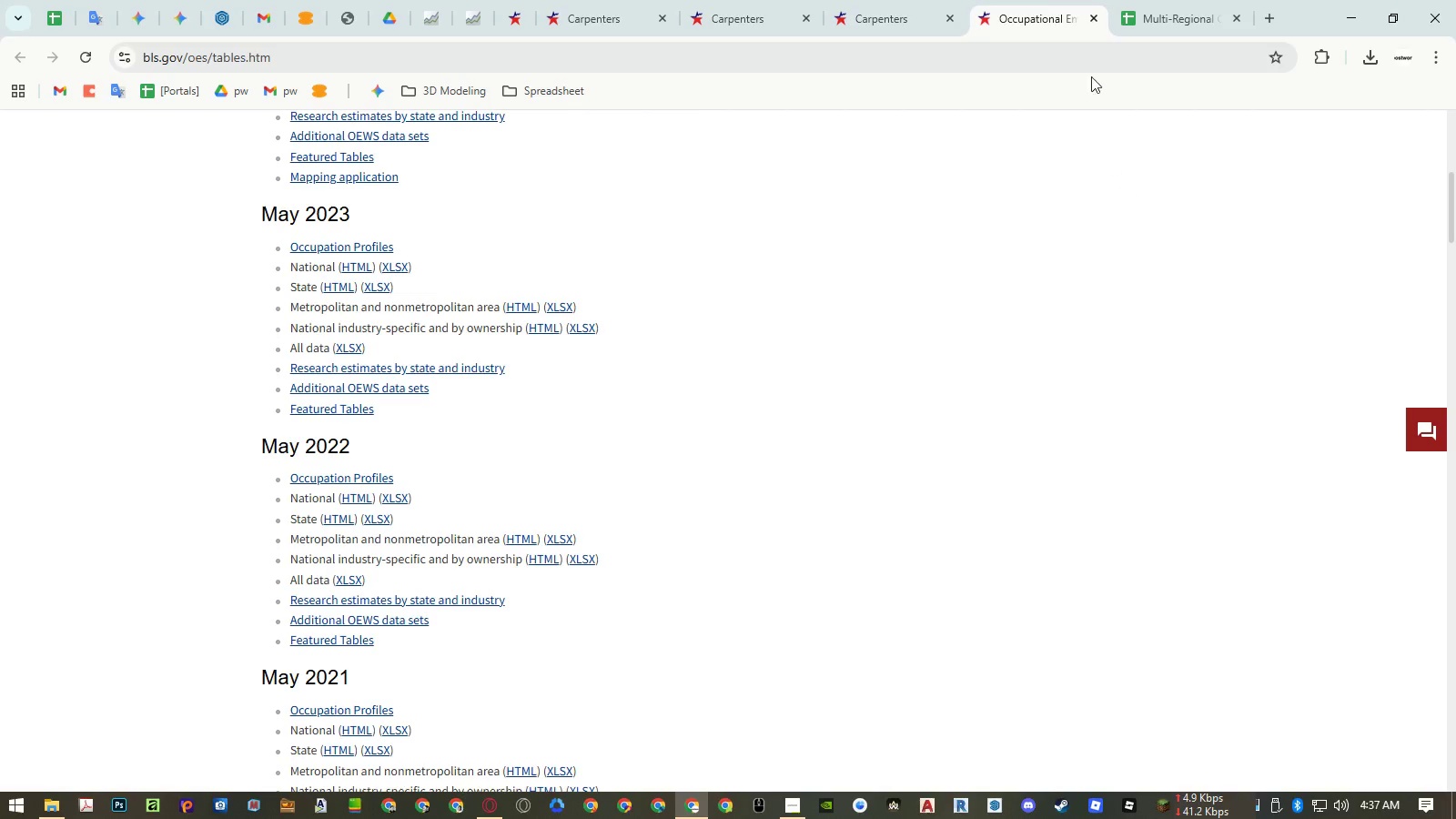 
middle_click([1063, 15])
 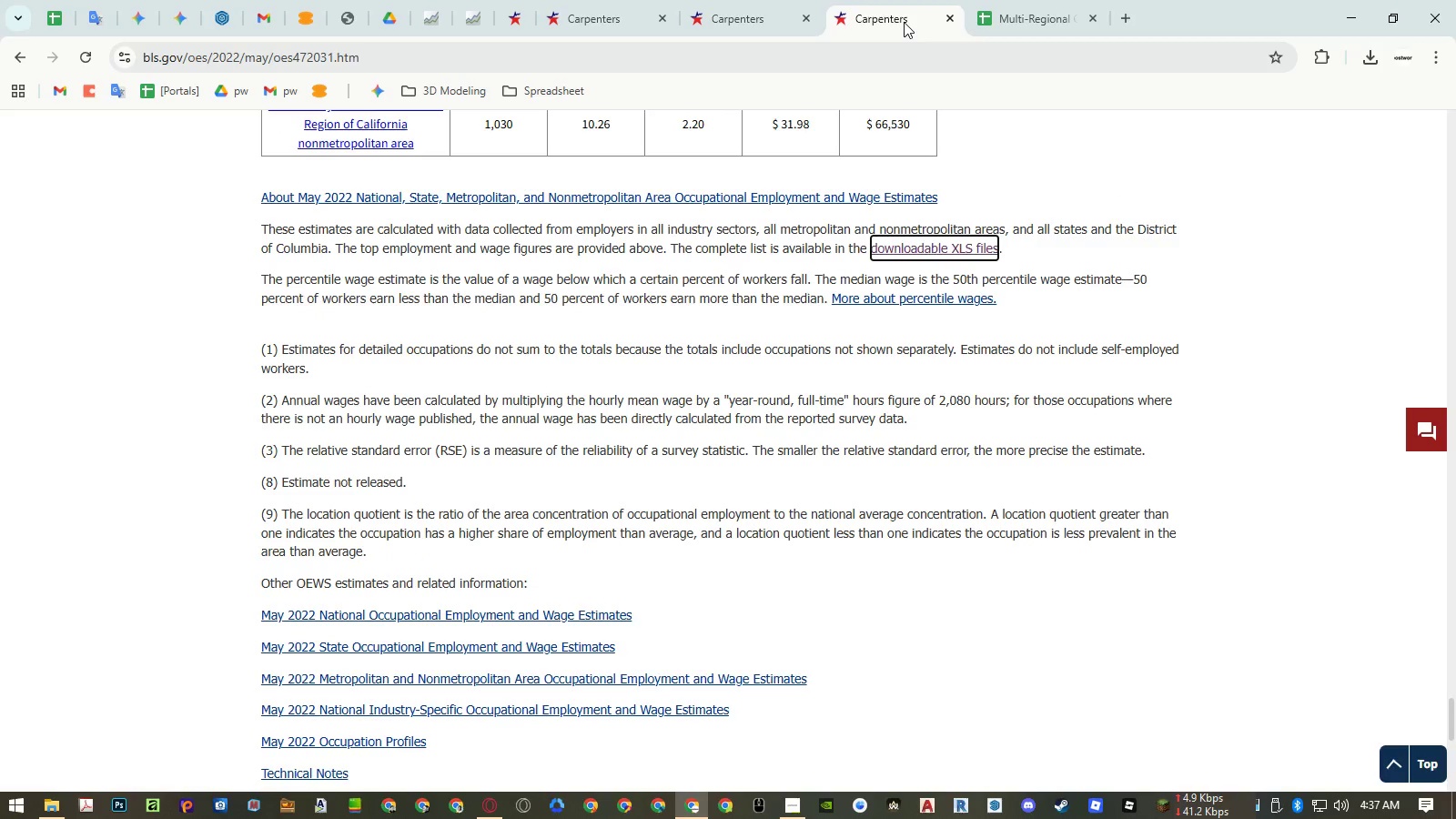 
middle_click([904, 22])
 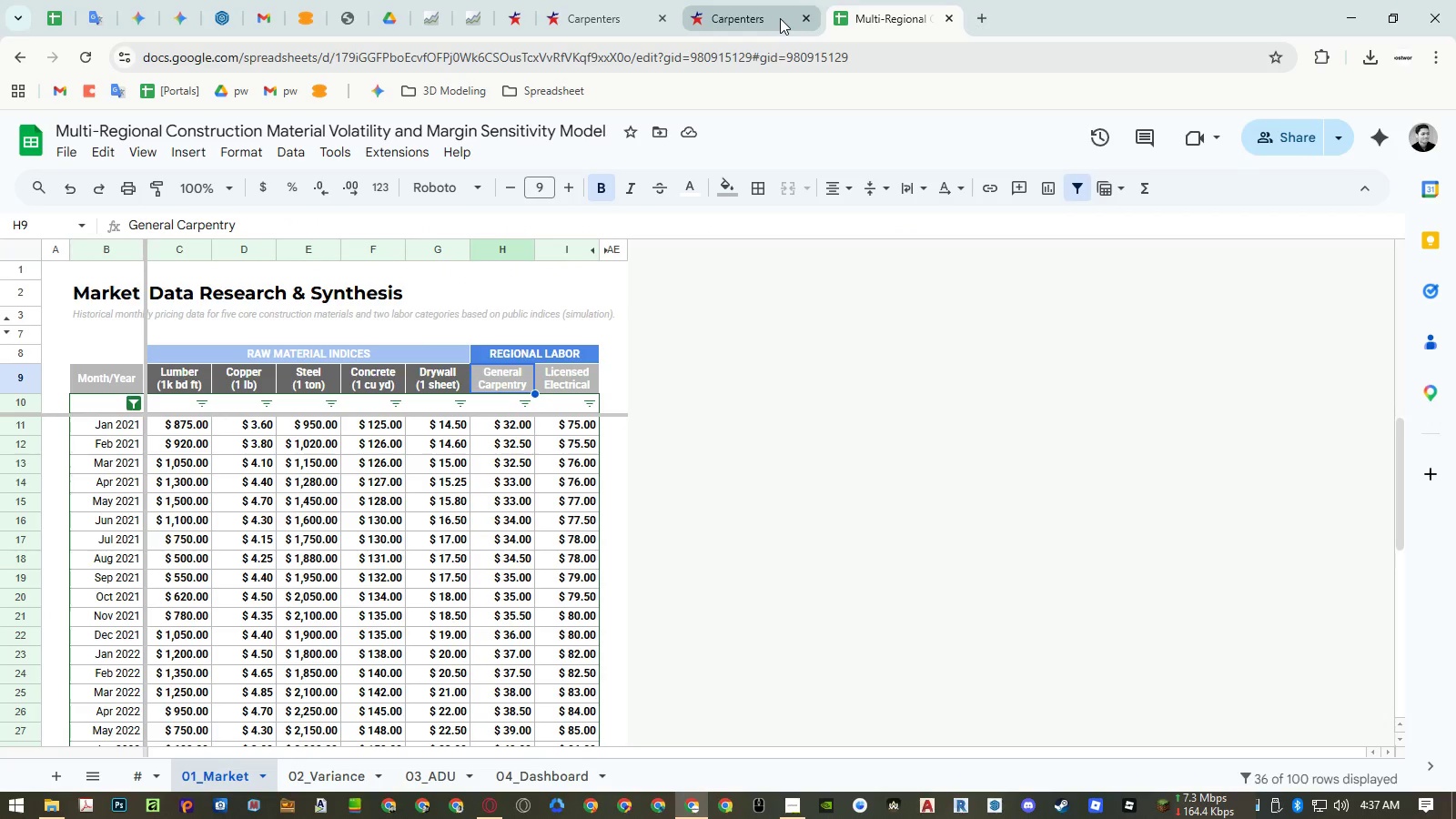 
left_click([778, 18])
 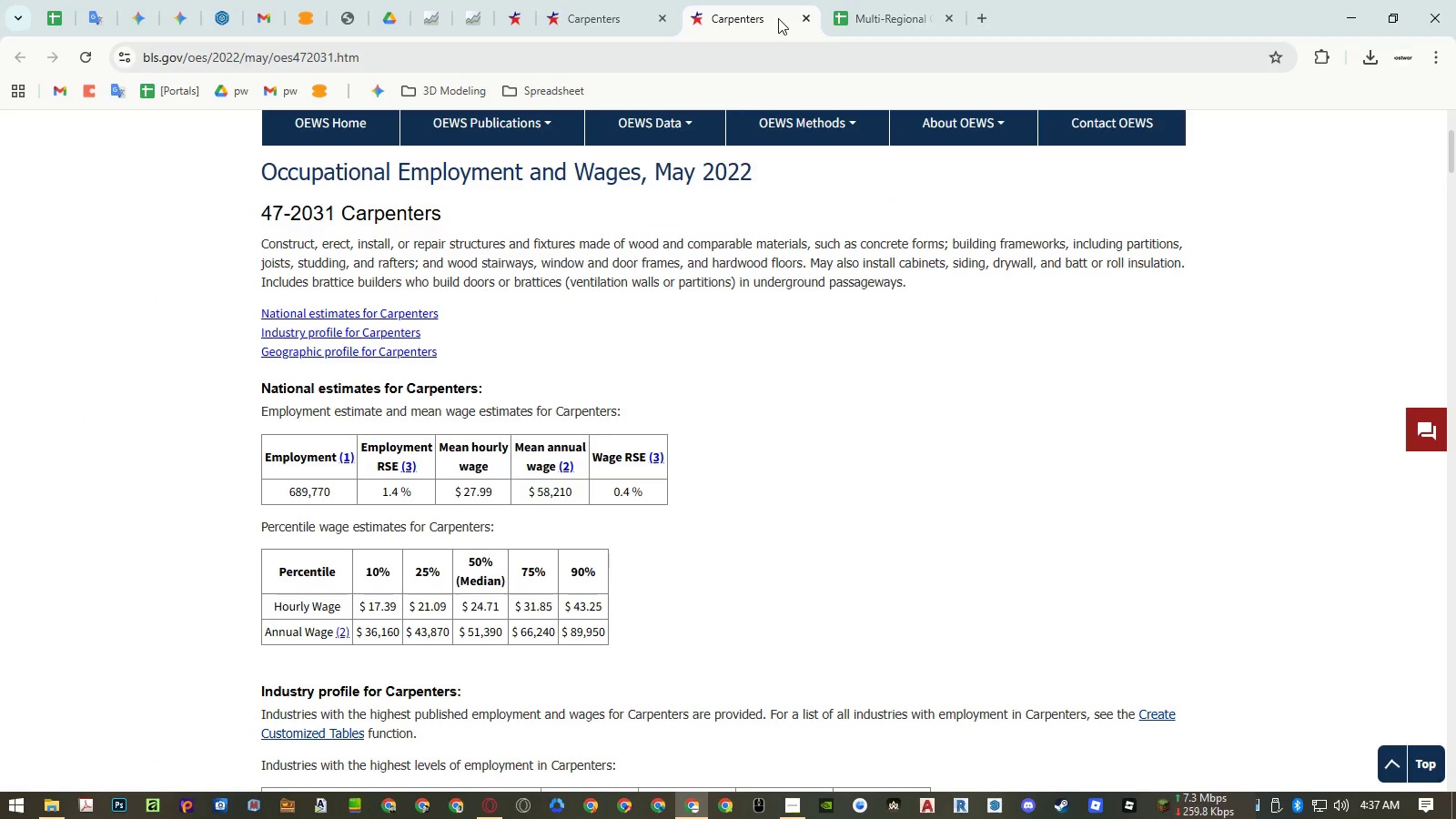 
middle_click([778, 18])
 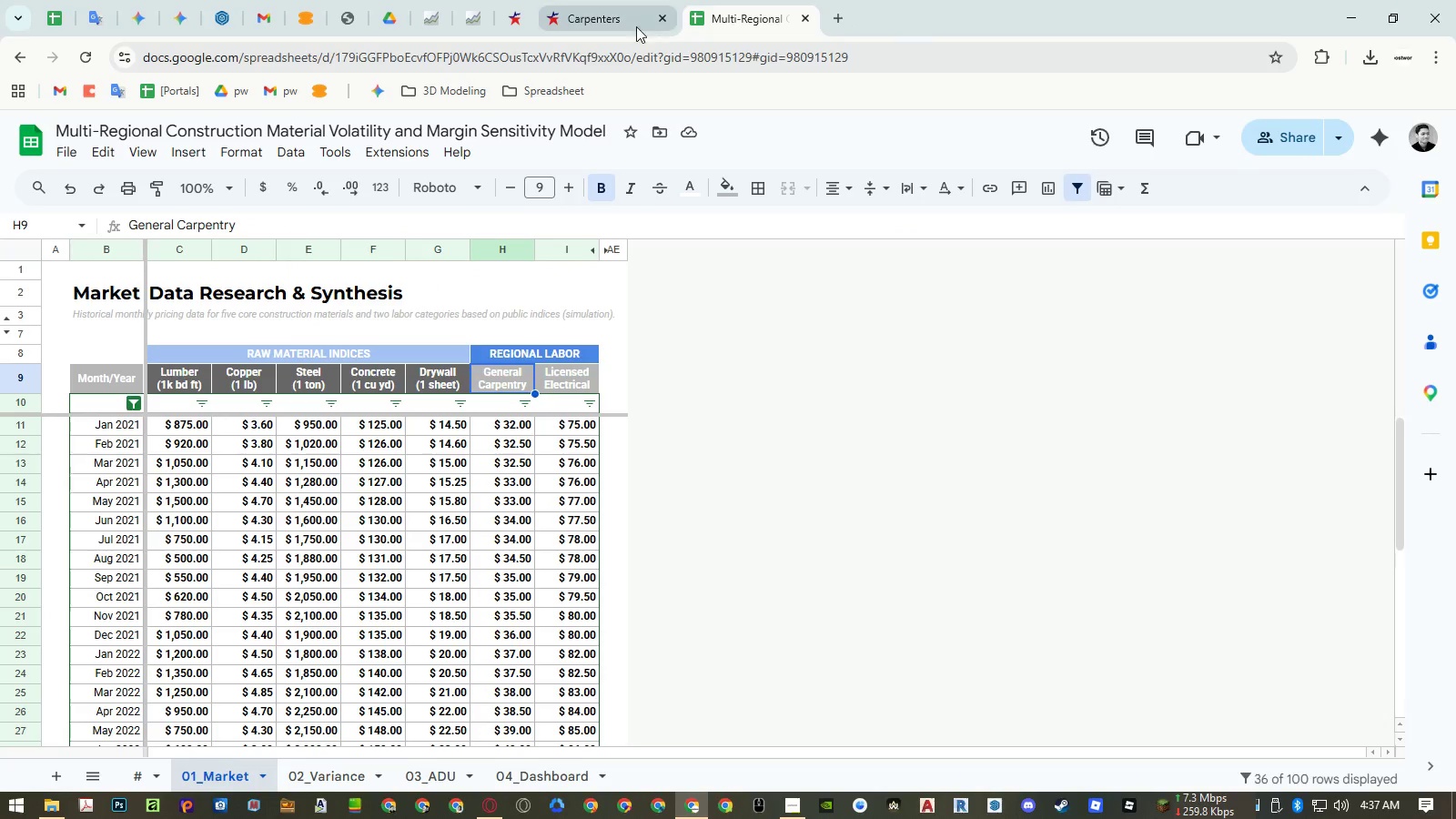 
left_click([621, 26])
 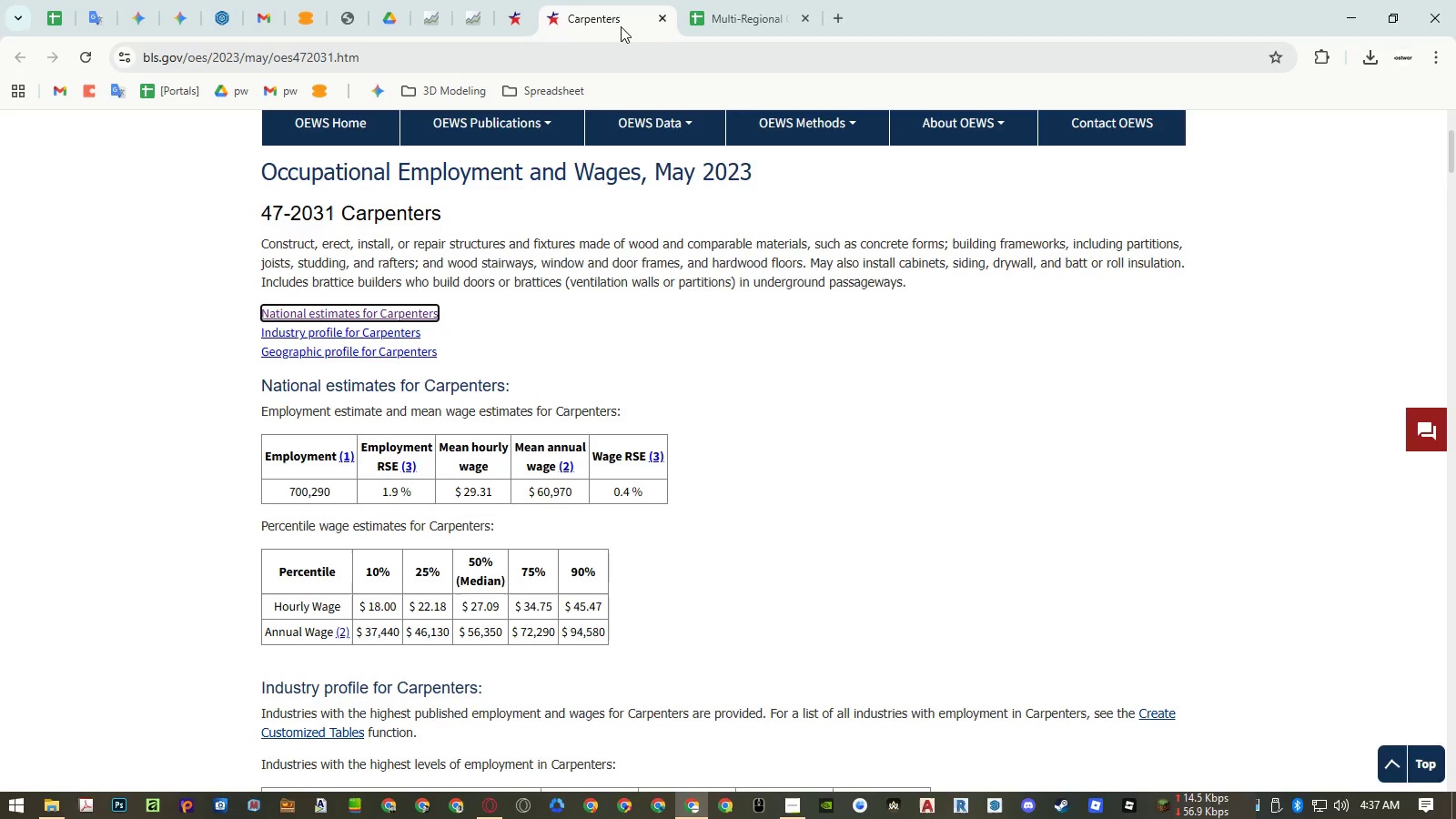 
middle_click([621, 26])
 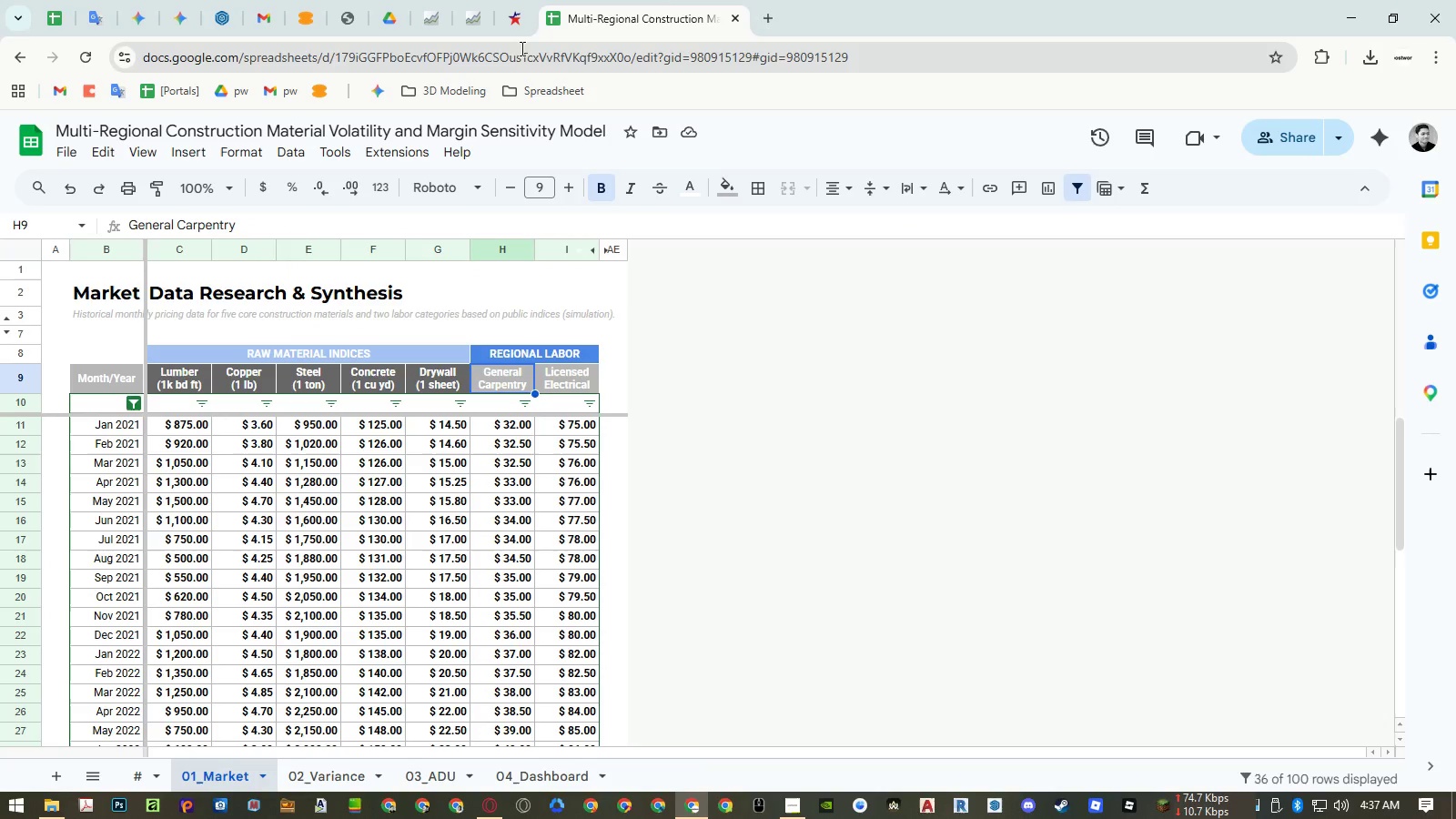 
left_click([520, 15])
 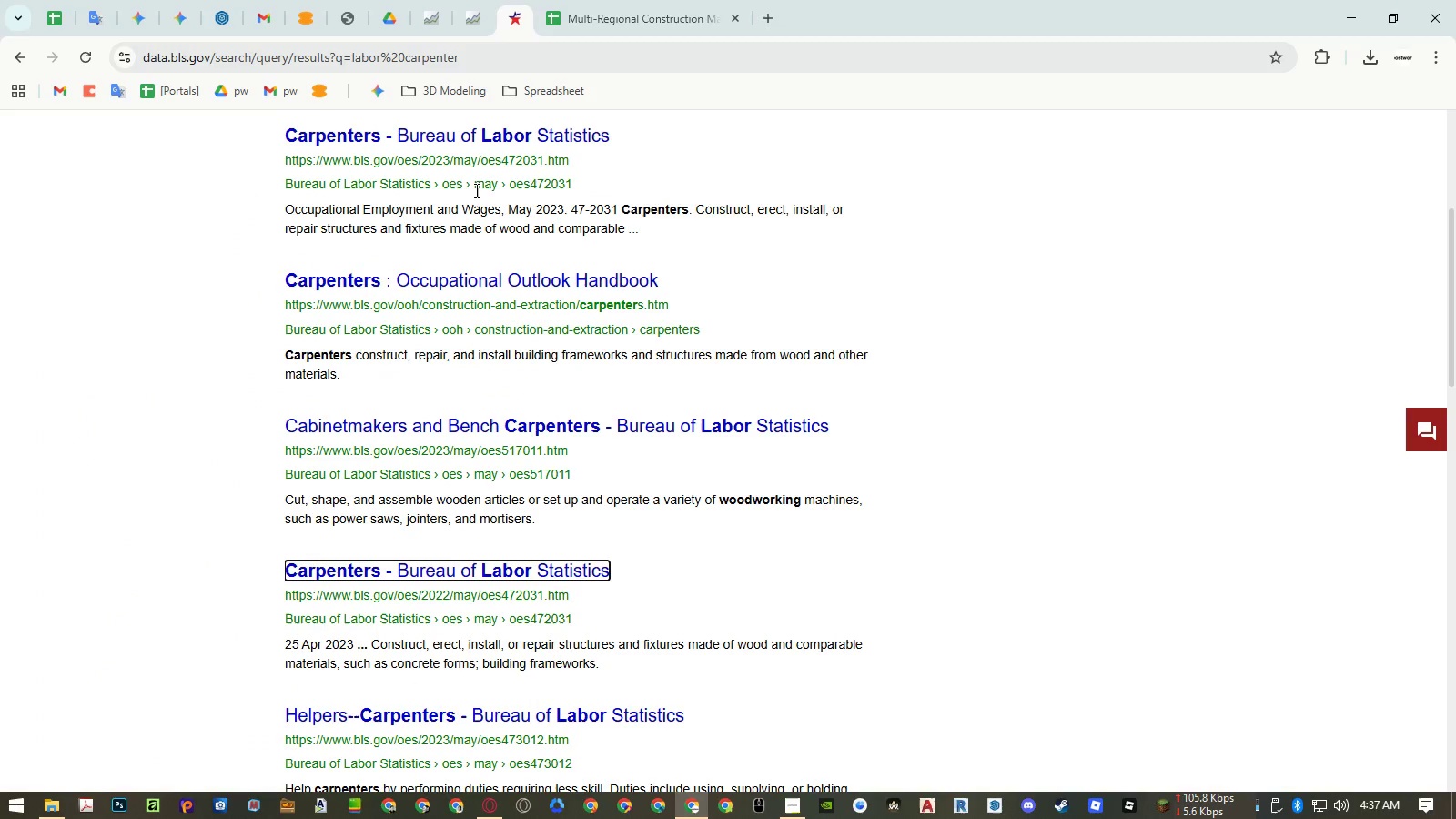 
scroll: coordinate [526, 246], scroll_direction: up, amount: 16.0
 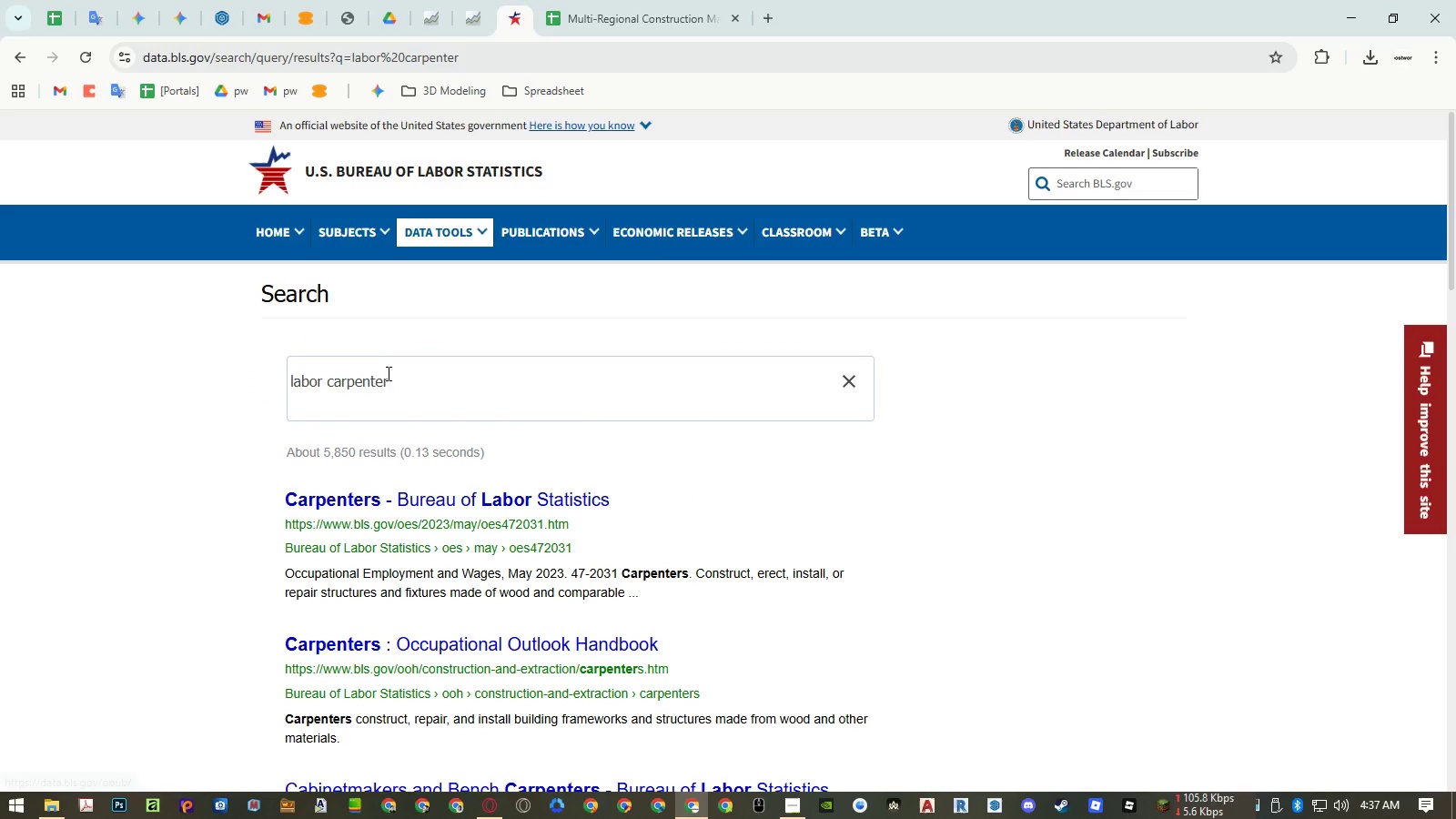 
double_click([385, 374])
 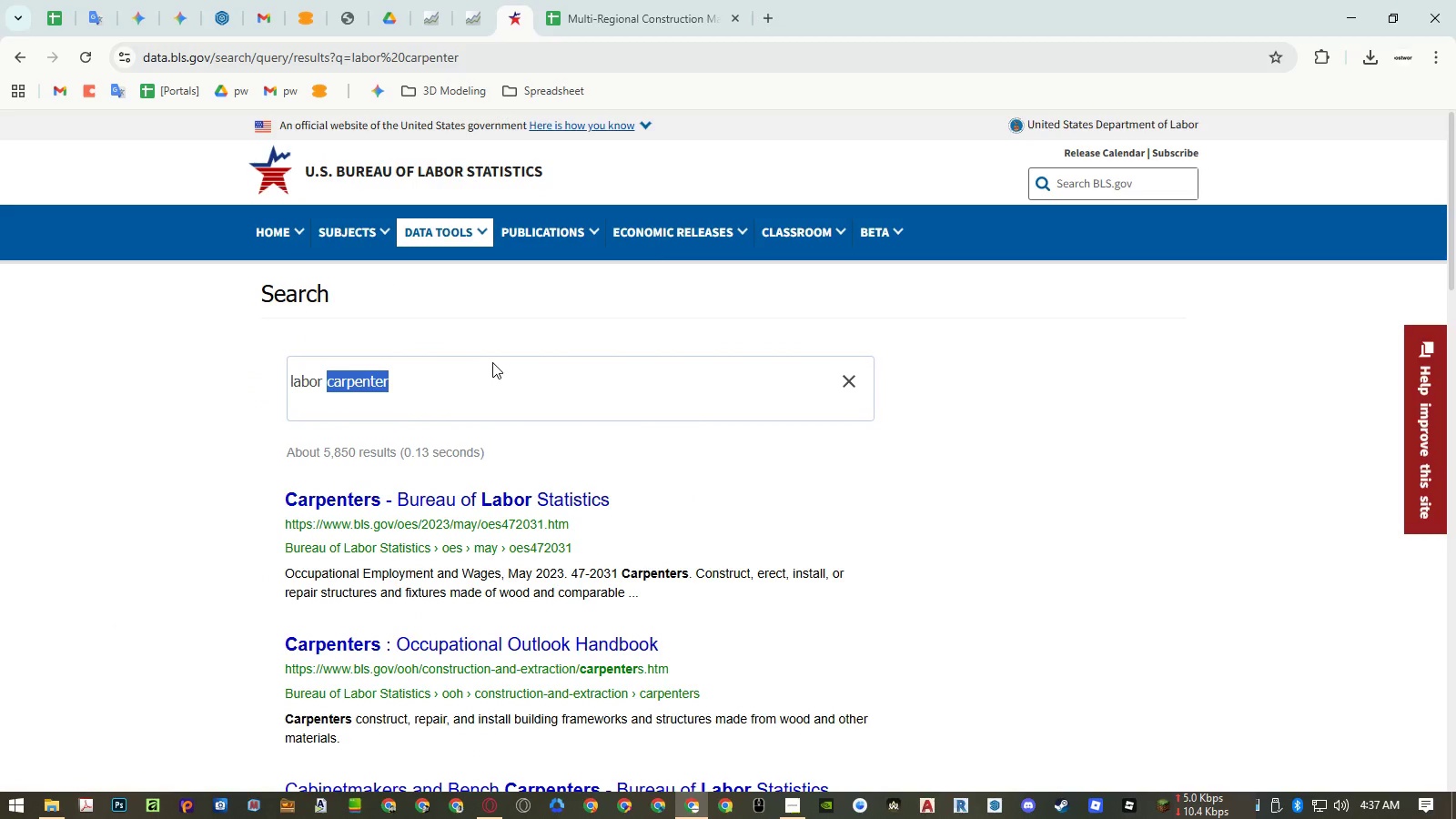 
type(electrician)
 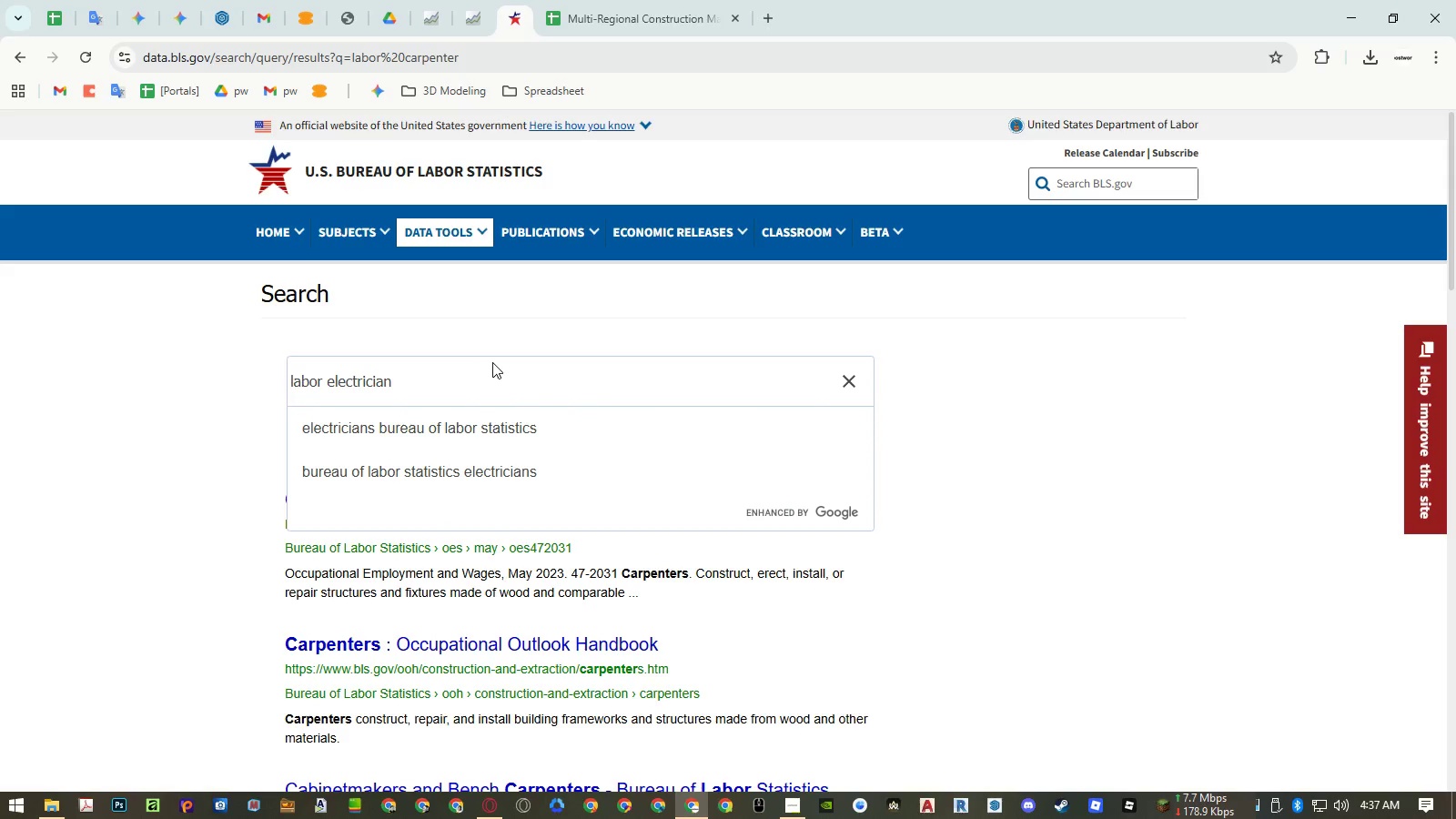 
key(Enter)
 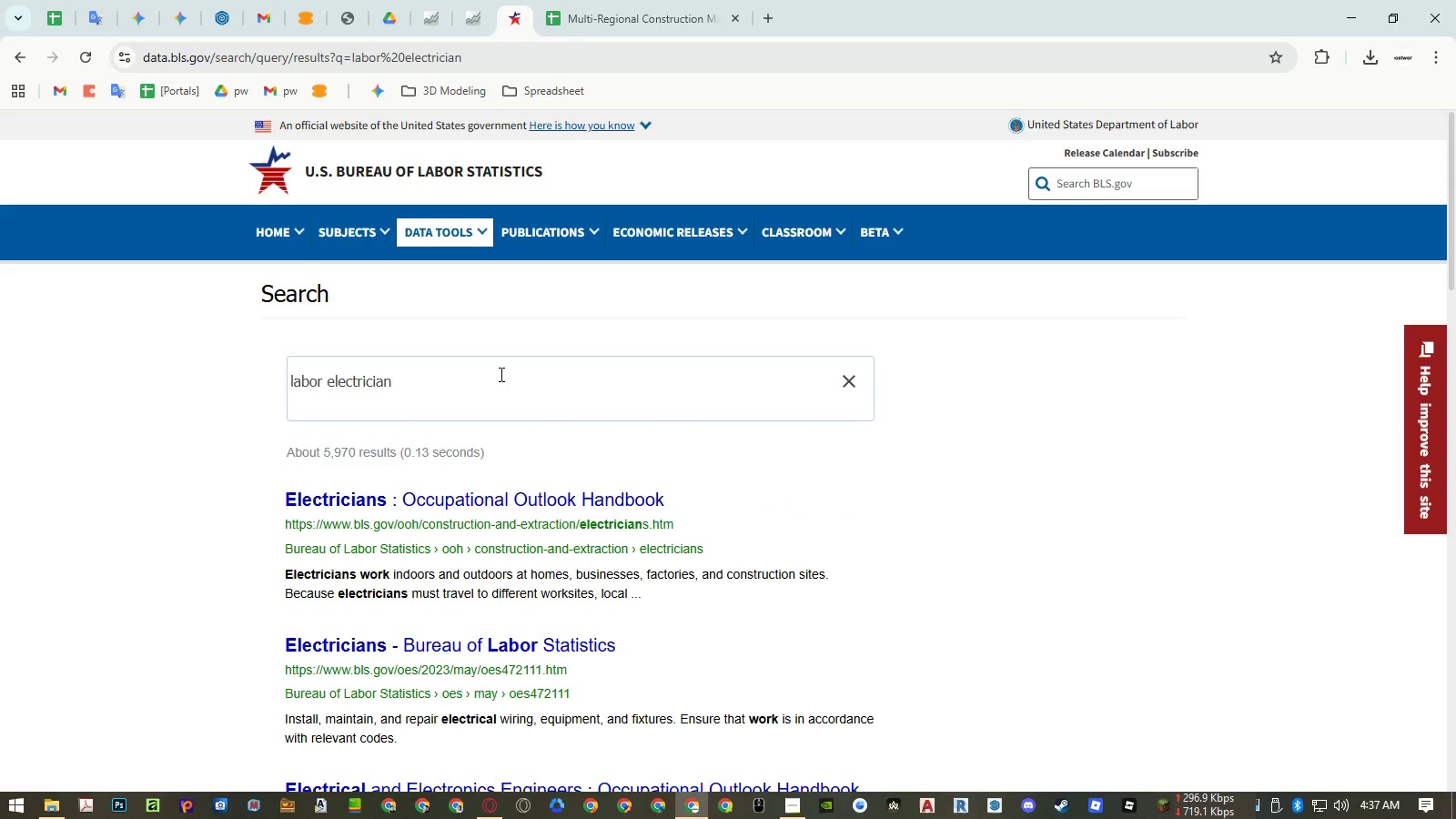 
scroll: coordinate [618, 441], scroll_direction: down, amount: 3.0
 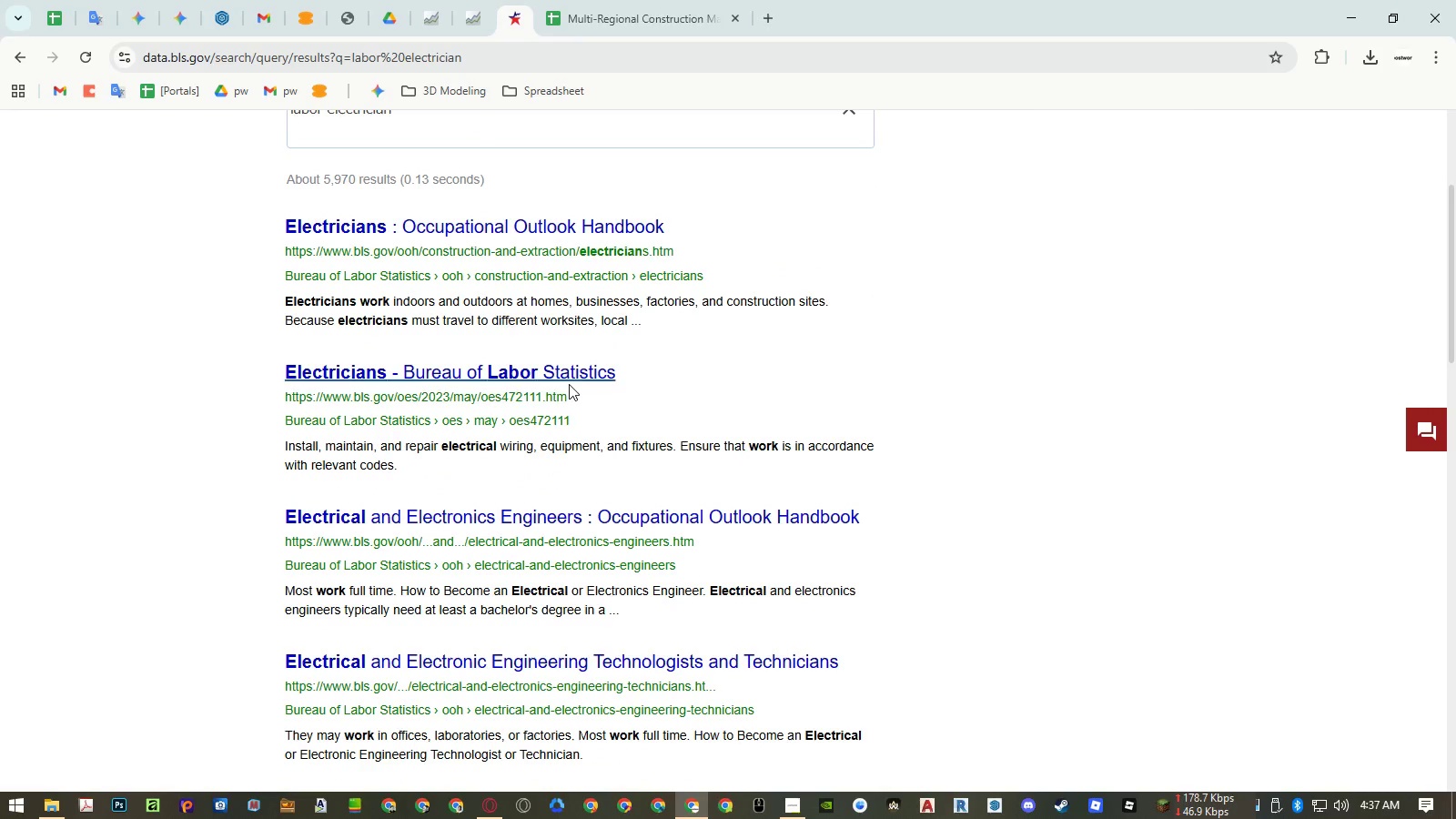 
middle_click([568, 381])
 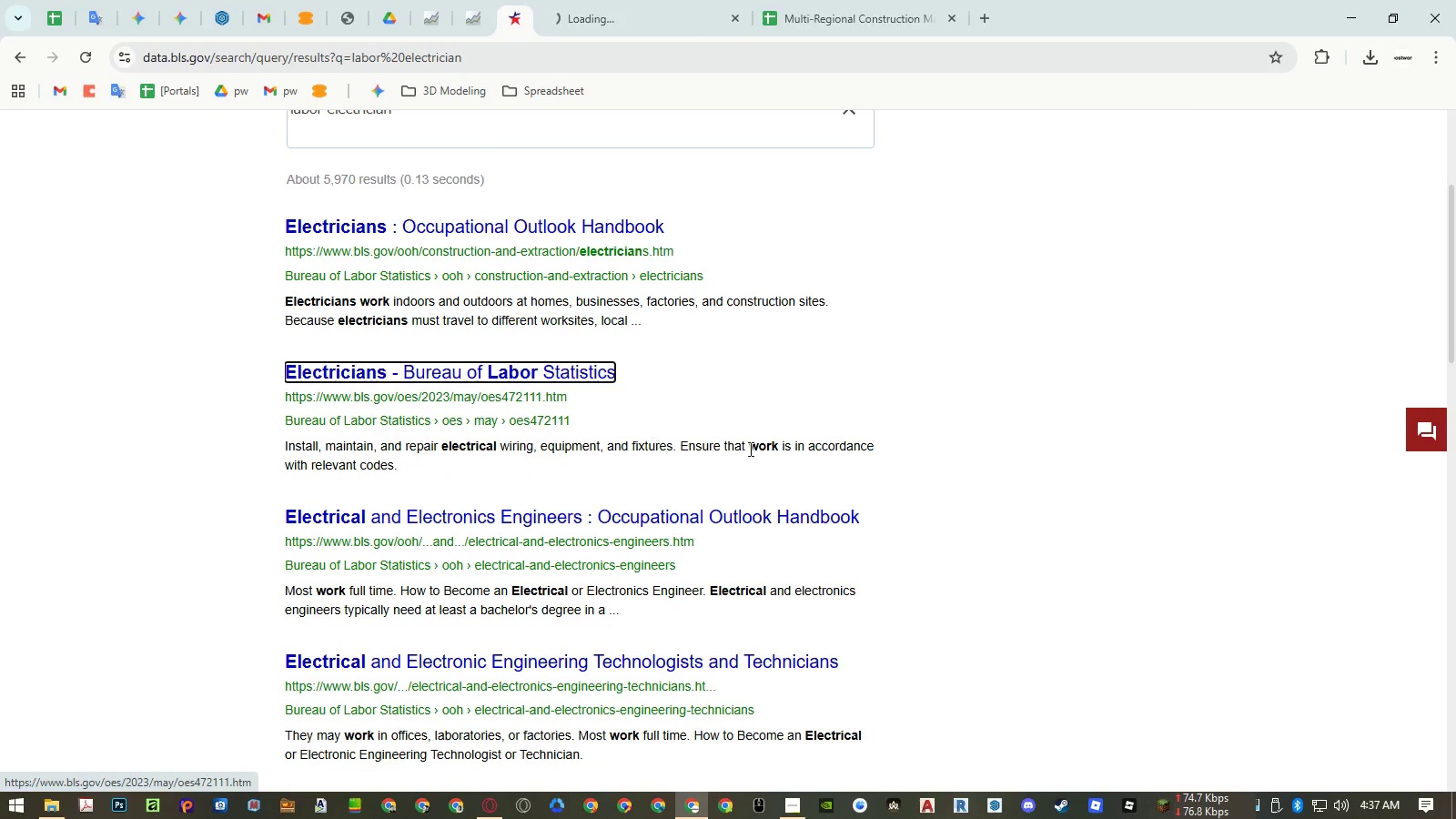 
scroll: coordinate [783, 452], scroll_direction: down, amount: 11.0
 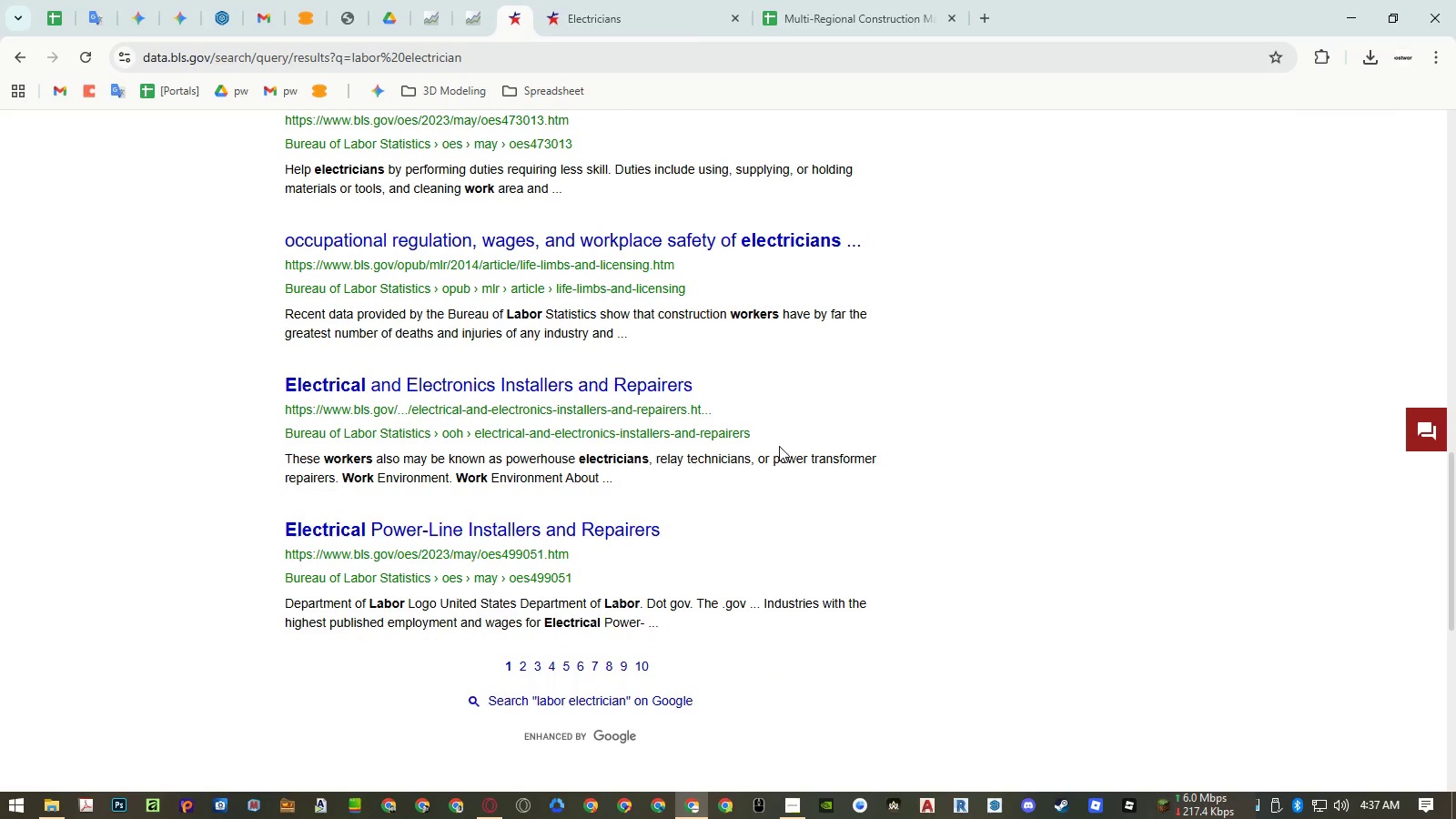 
scroll: coordinate [755, 445], scroll_direction: up, amount: 23.0
 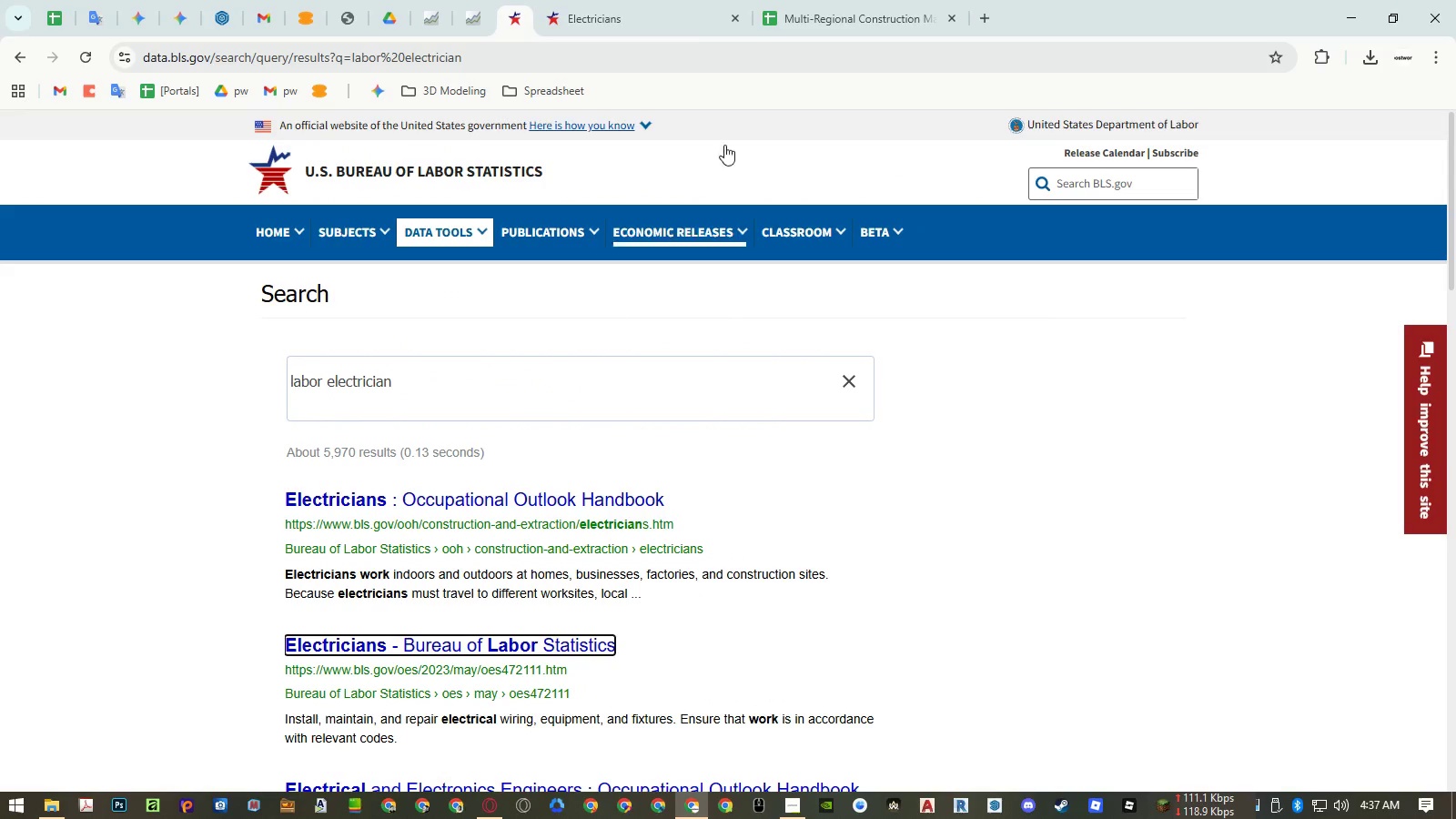 
left_click([673, 15])
 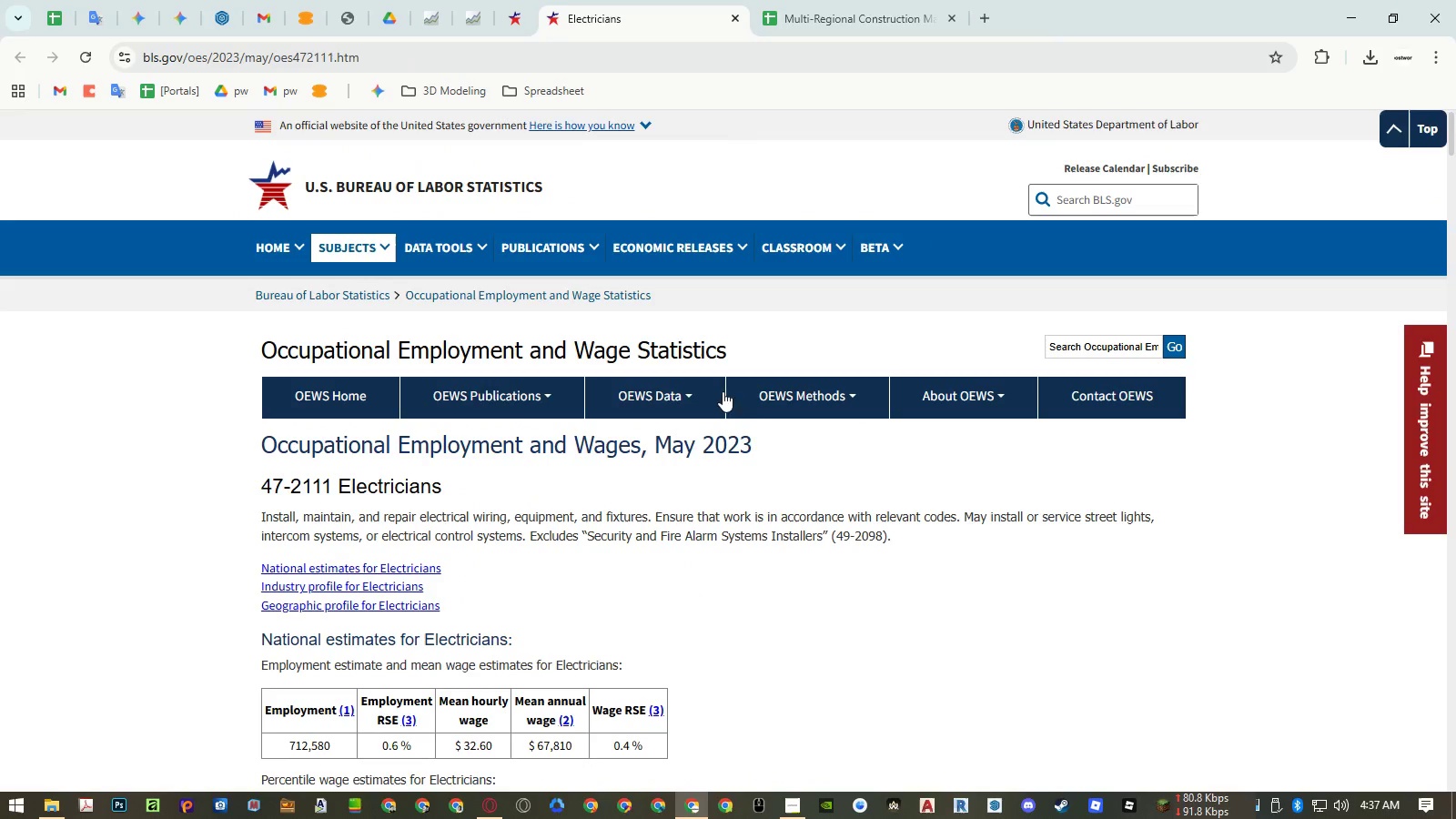 
scroll: coordinate [748, 395], scroll_direction: down, amount: 5.0
 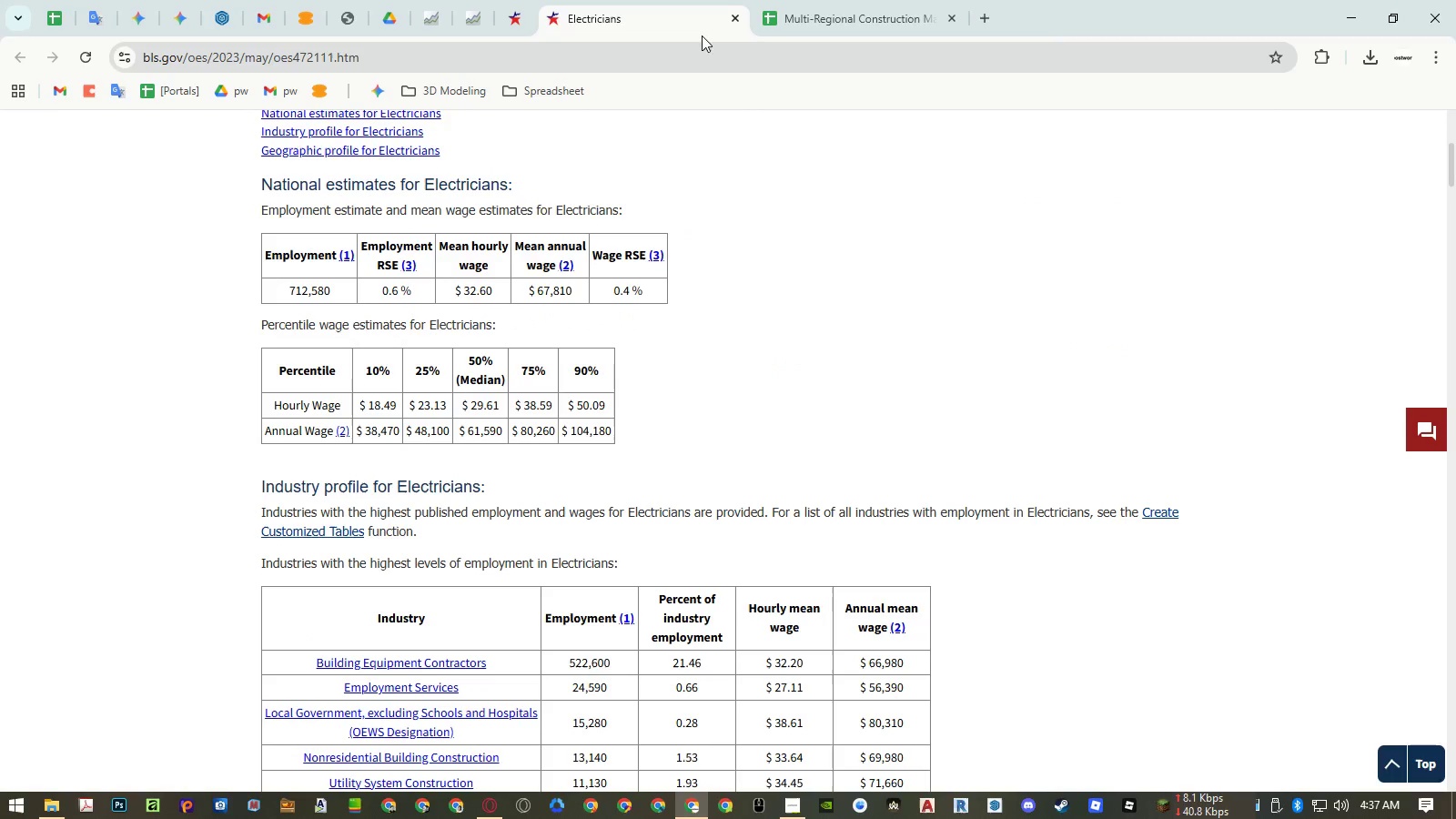 
left_click([659, 15])
 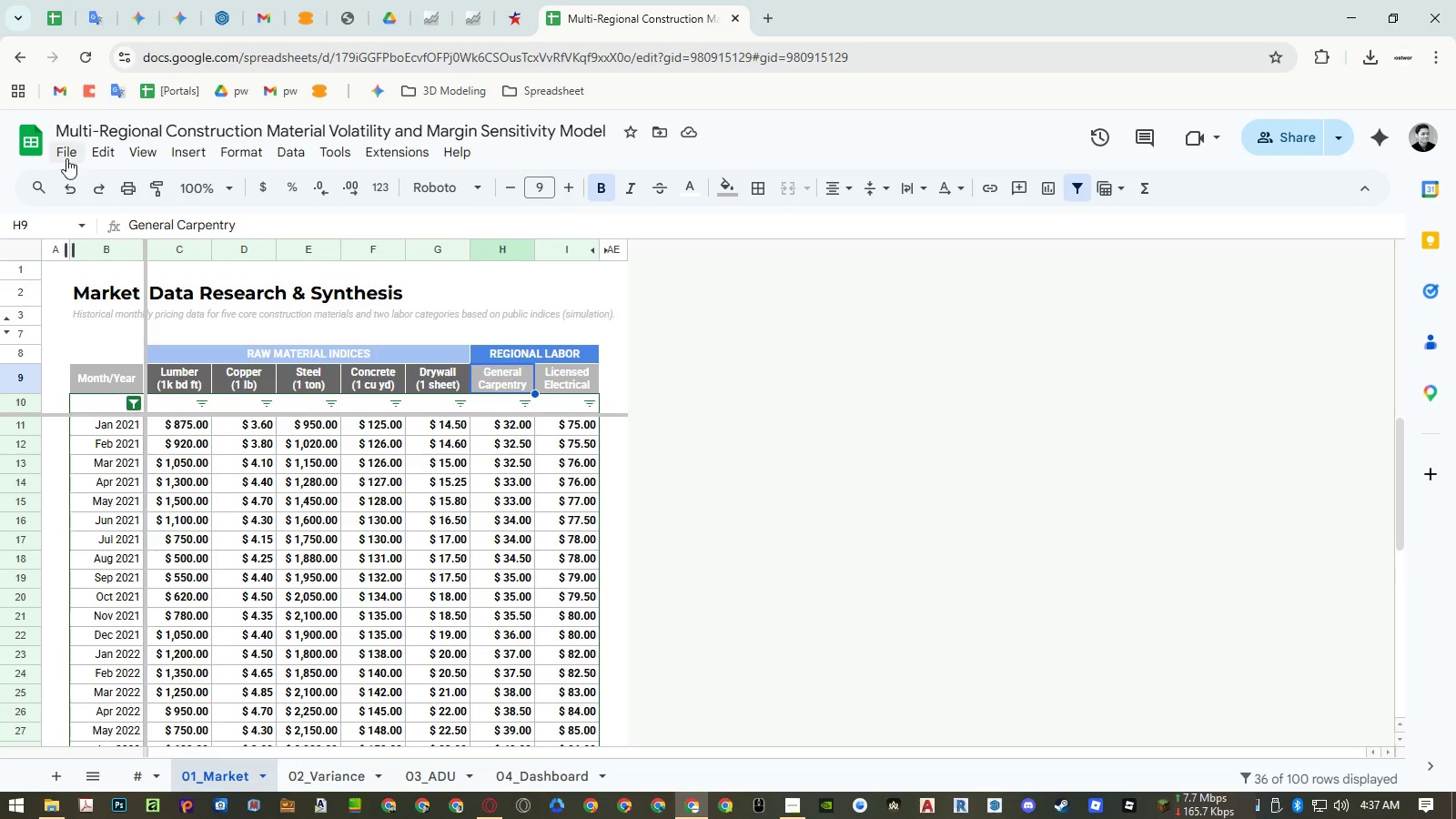 
wait(8.89)
 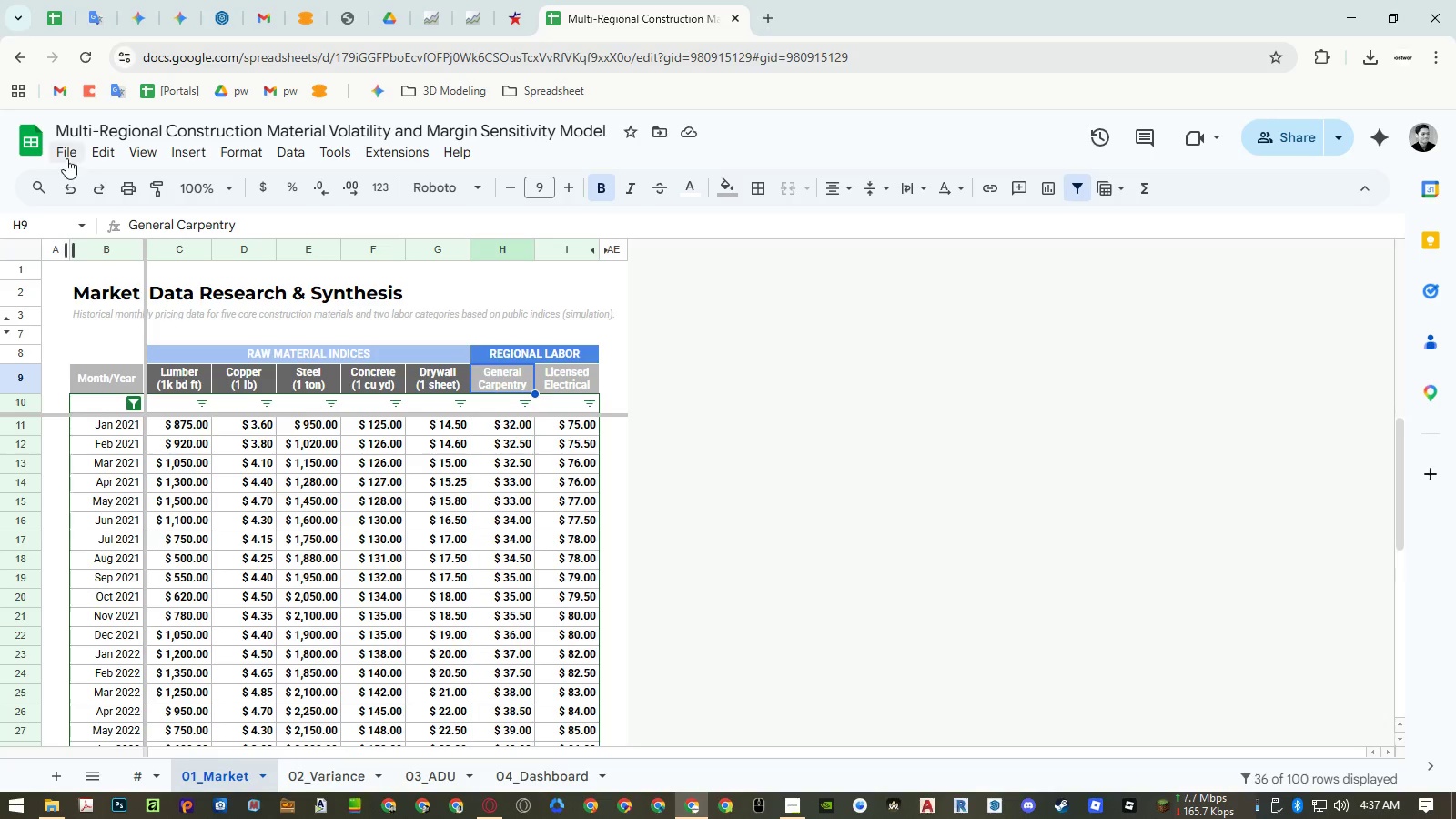 
left_click([67, 156])
 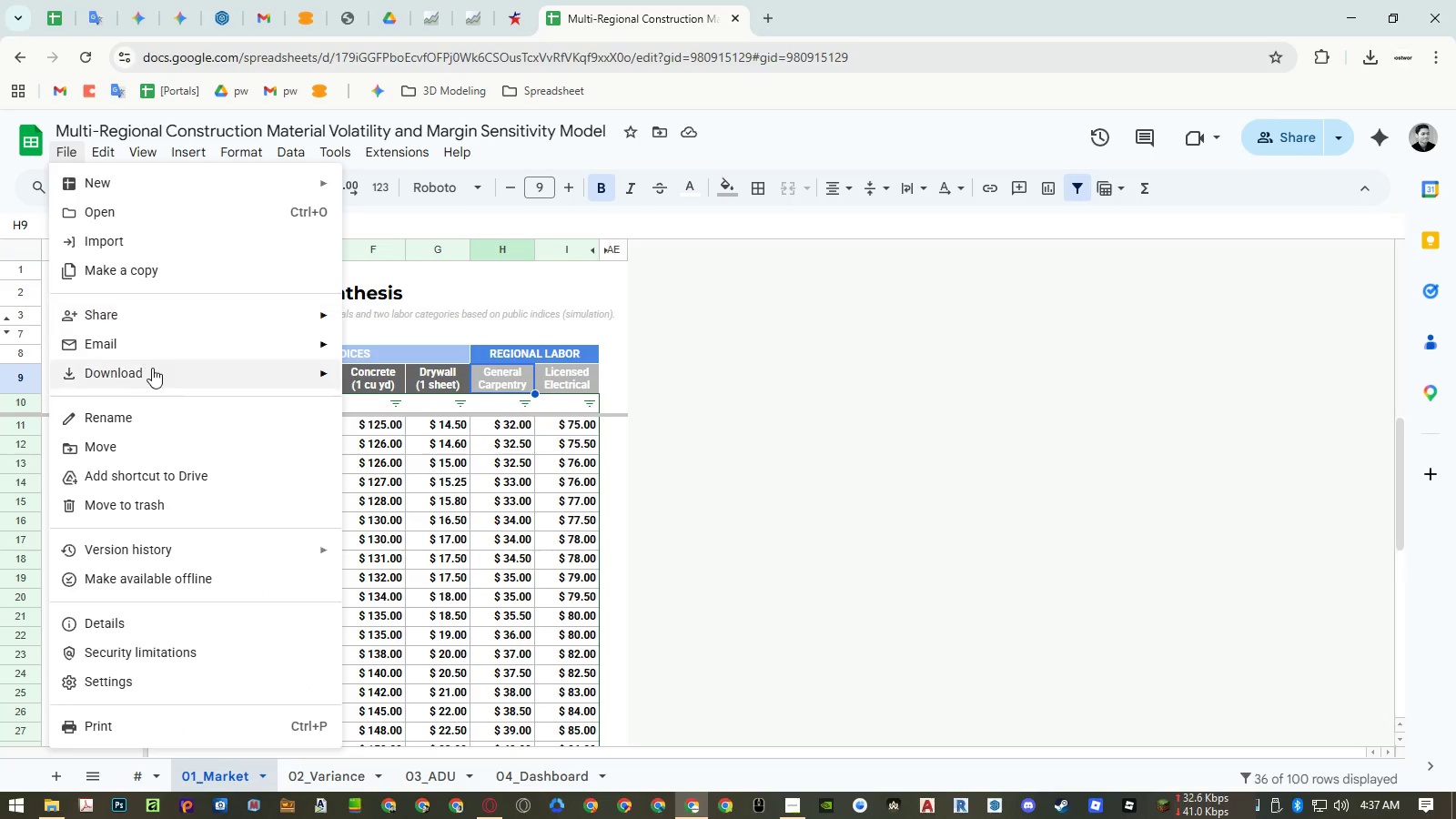 
left_click([154, 379])
 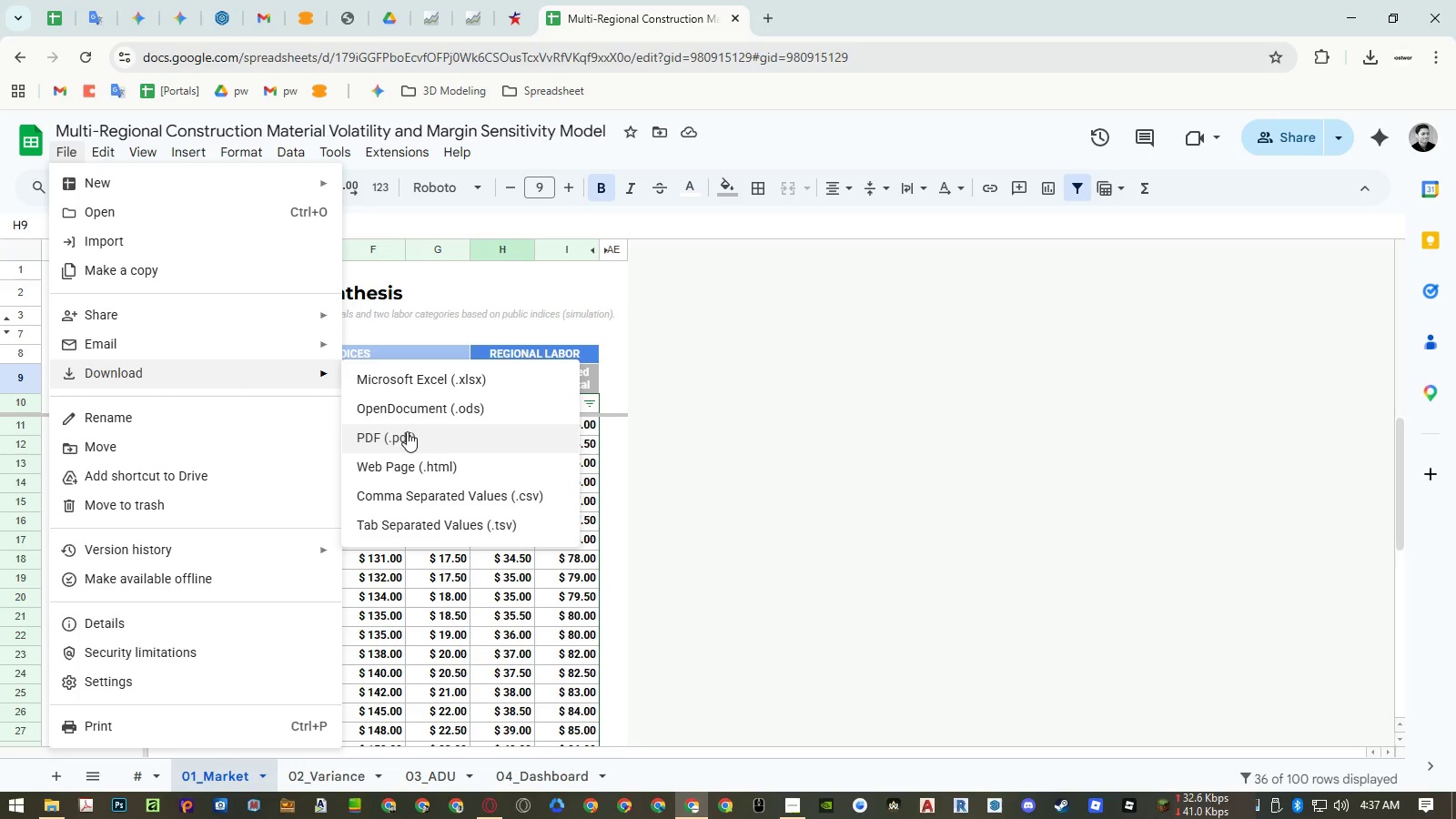 
left_click([407, 431])
 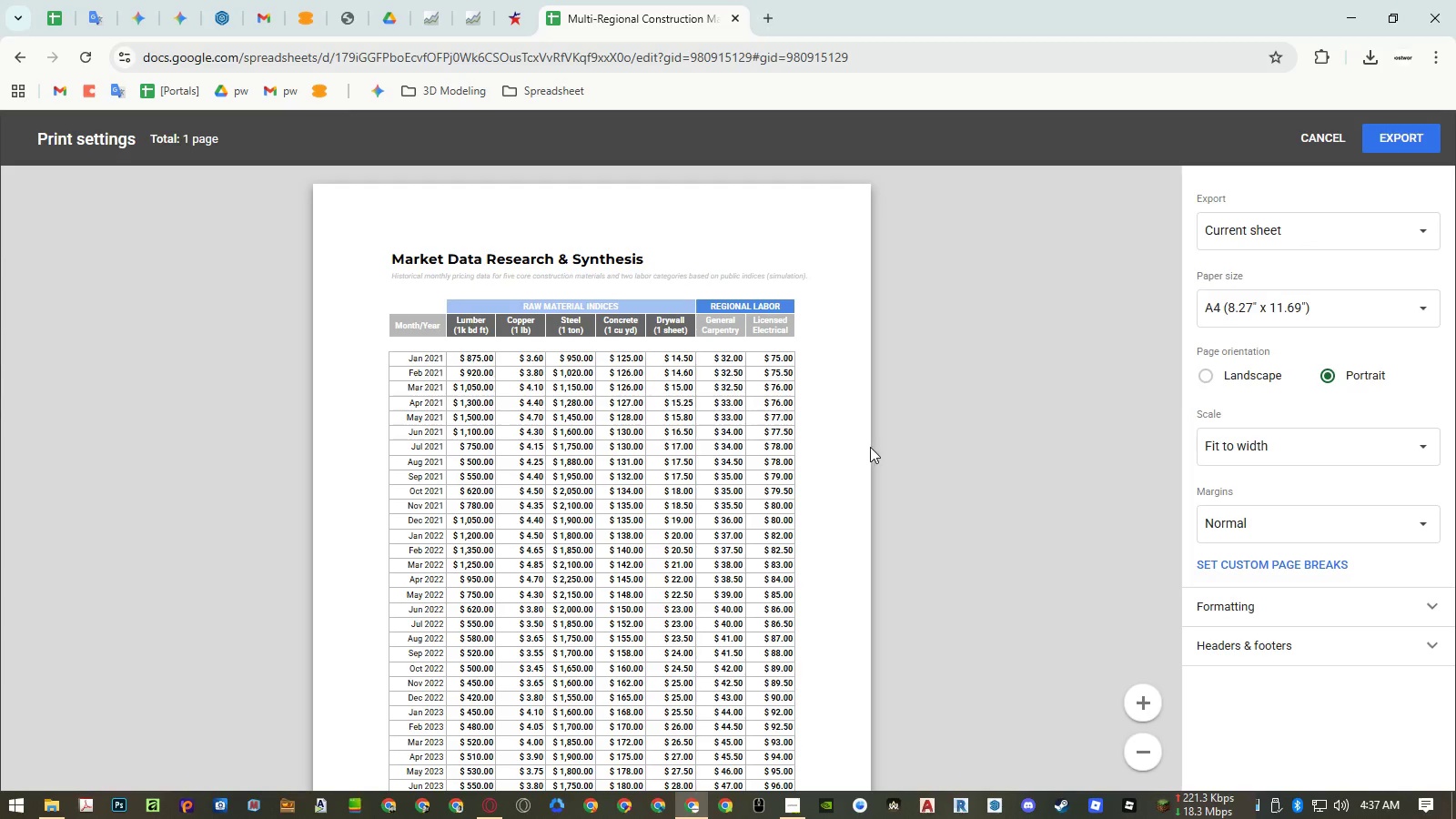 
scroll: coordinate [742, 549], scroll_direction: down, amount: 5.0
 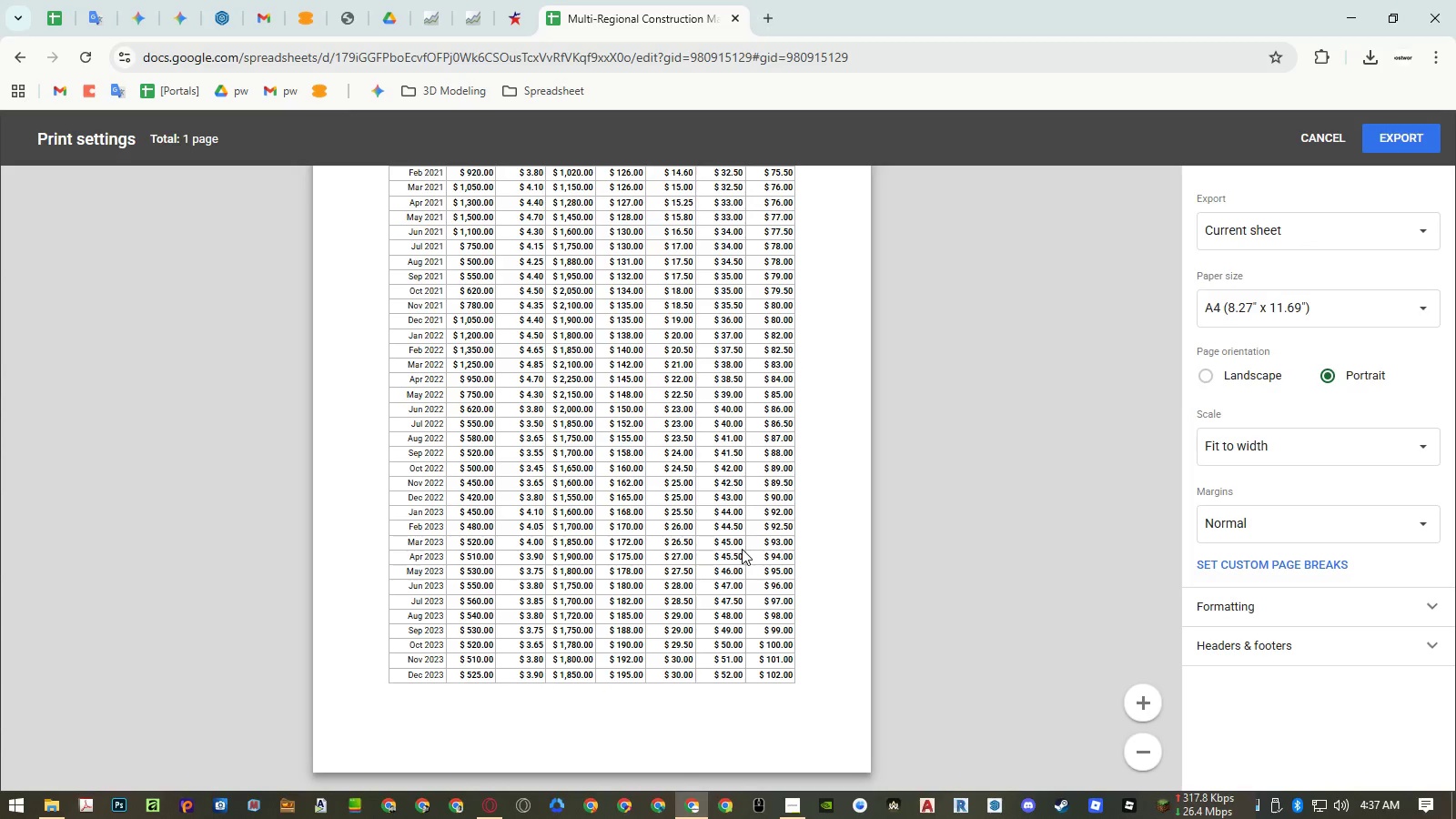 
scroll: coordinate [742, 549], scroll_direction: up, amount: 6.0
 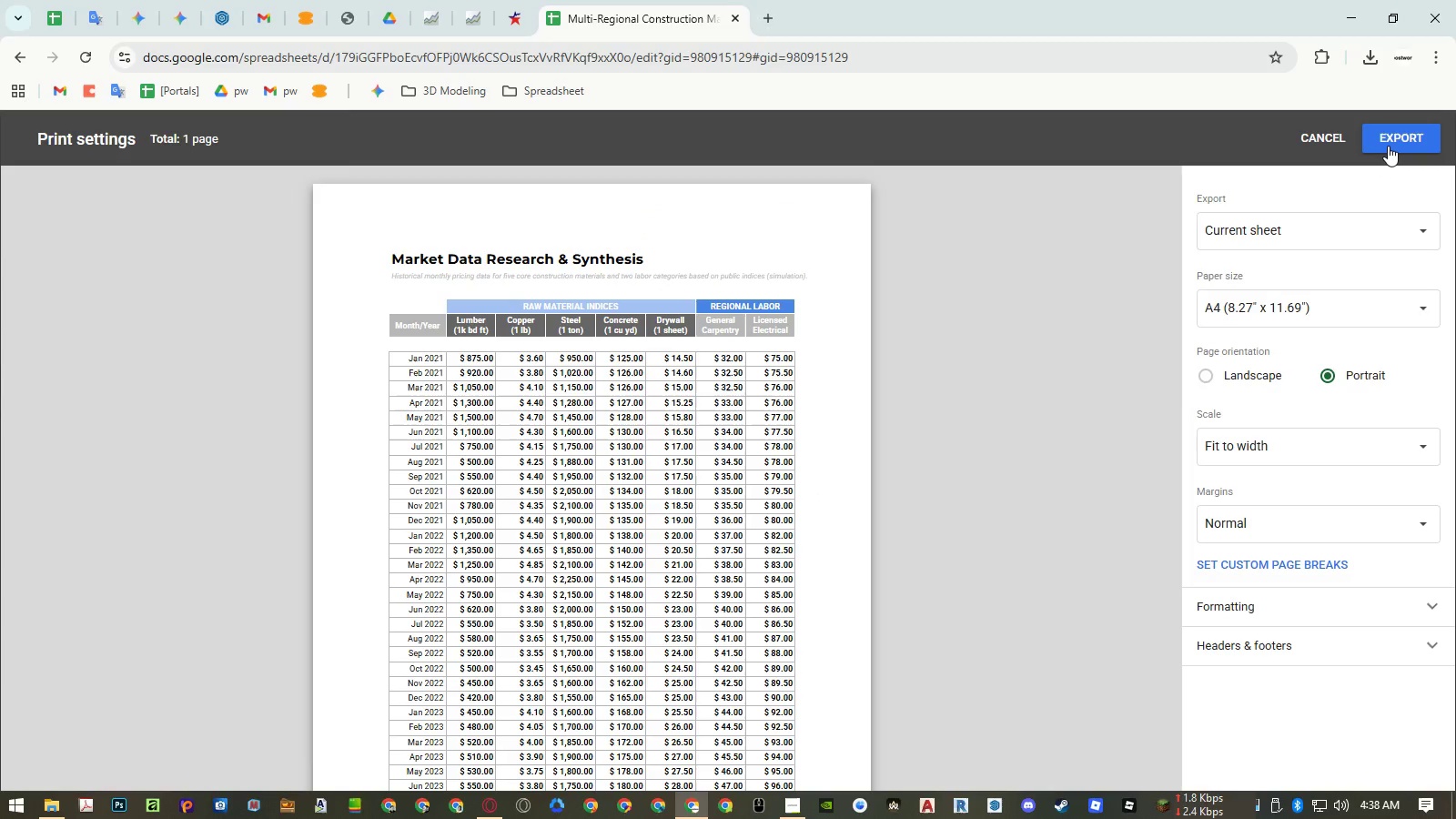 
left_click([1388, 146])
 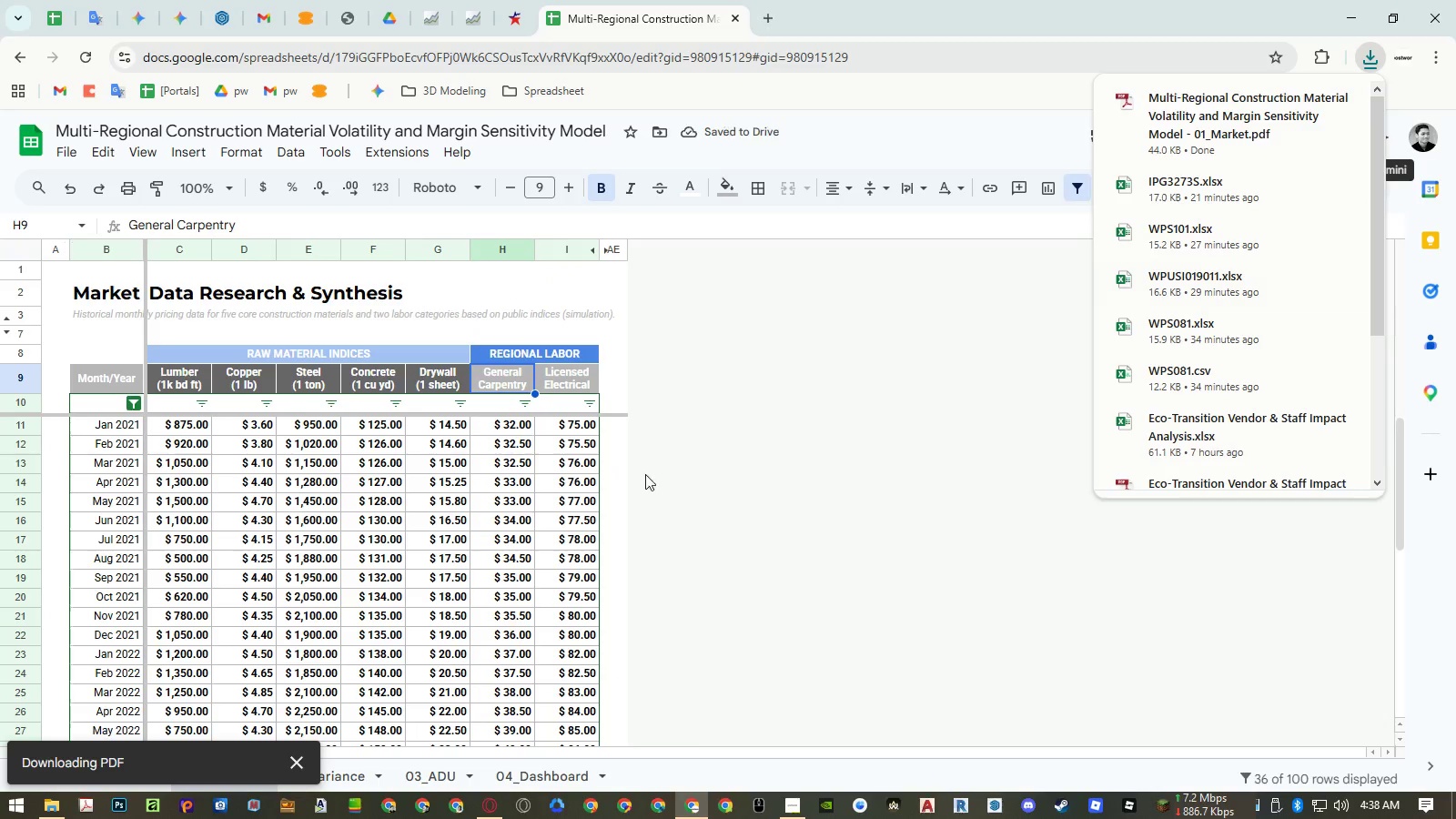 
left_click([56, 809])
 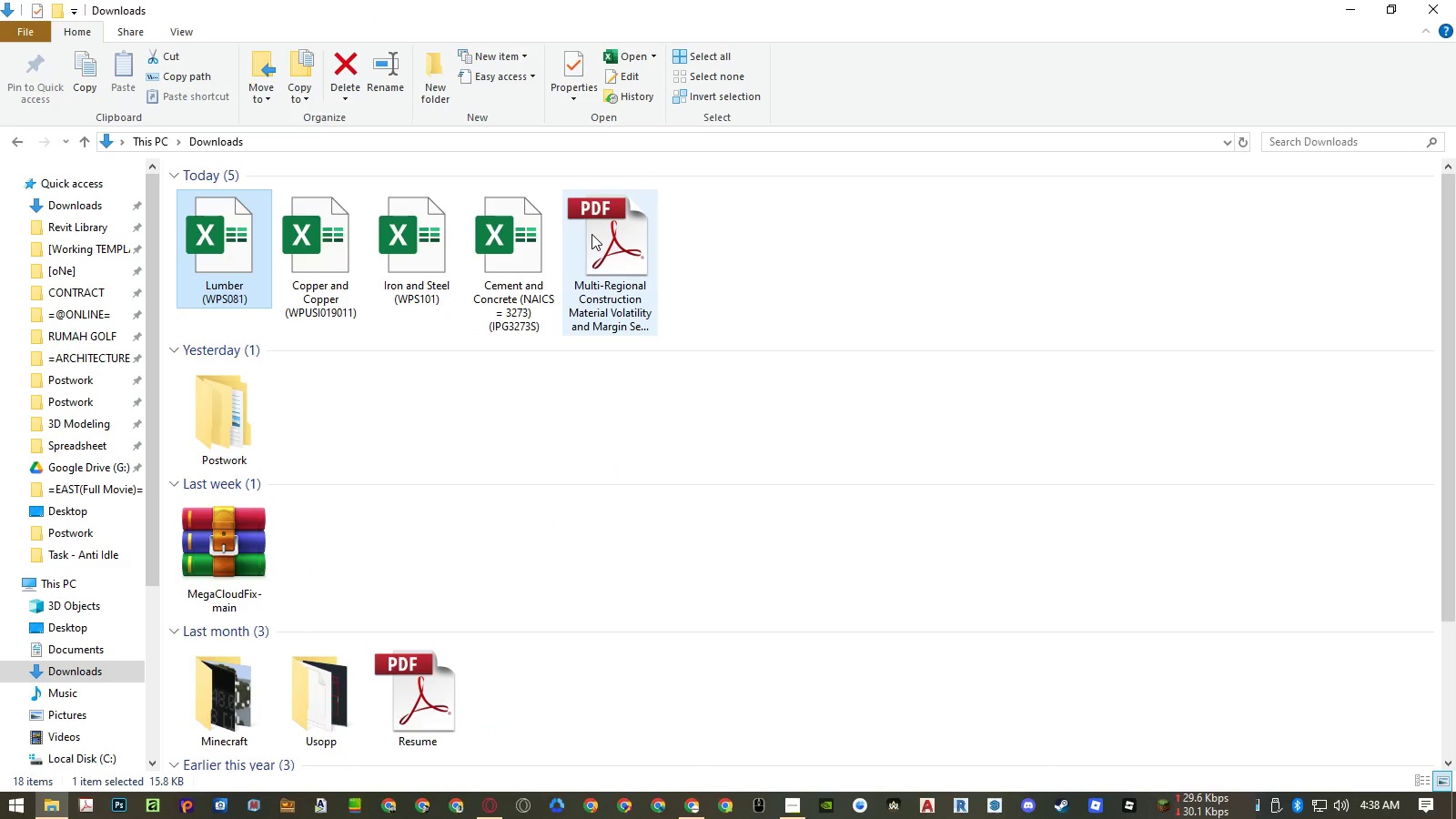 
left_click_drag(start_coordinate=[605, 239], to_coordinate=[238, 414])
 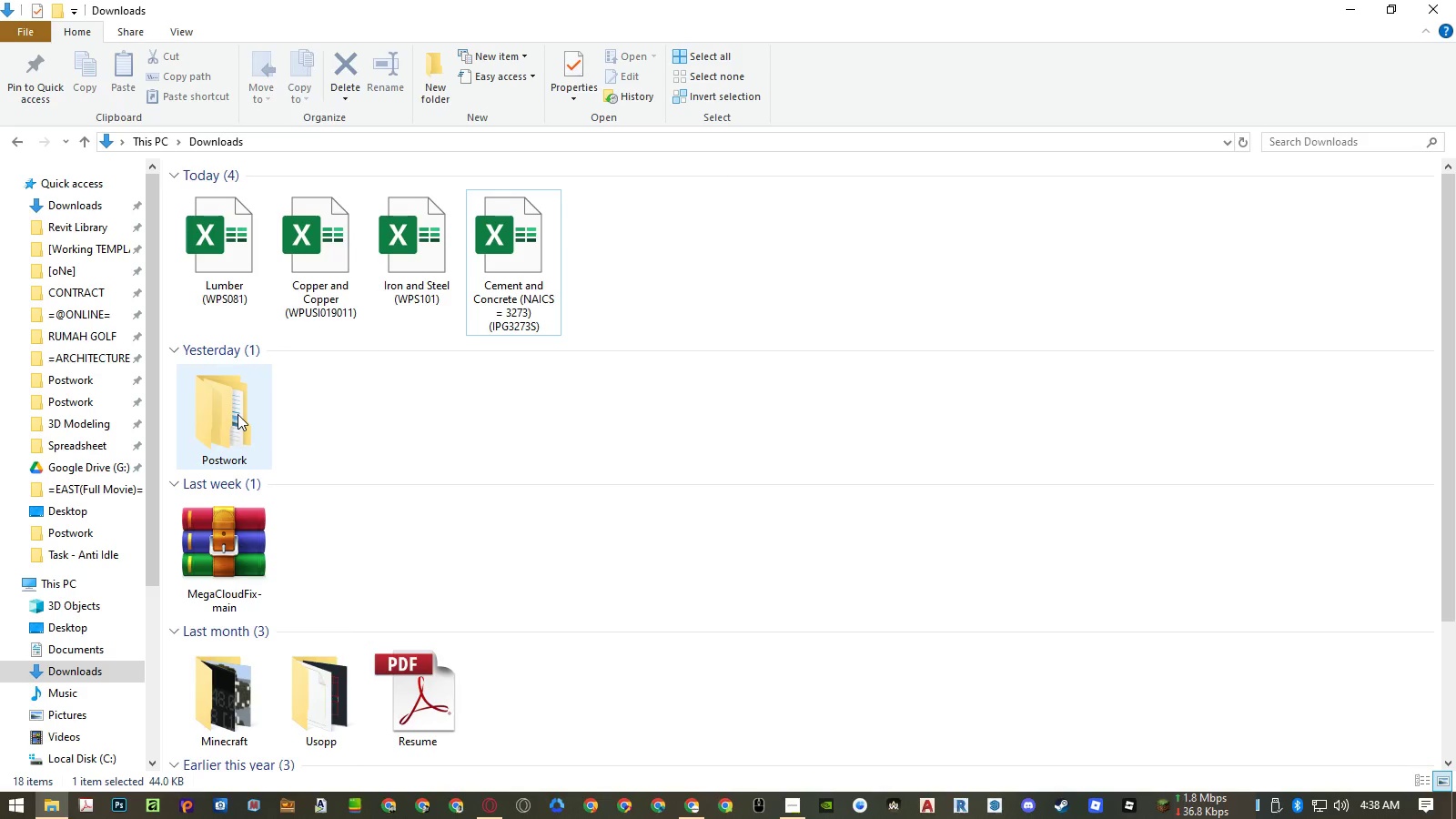 
double_click([238, 414])
 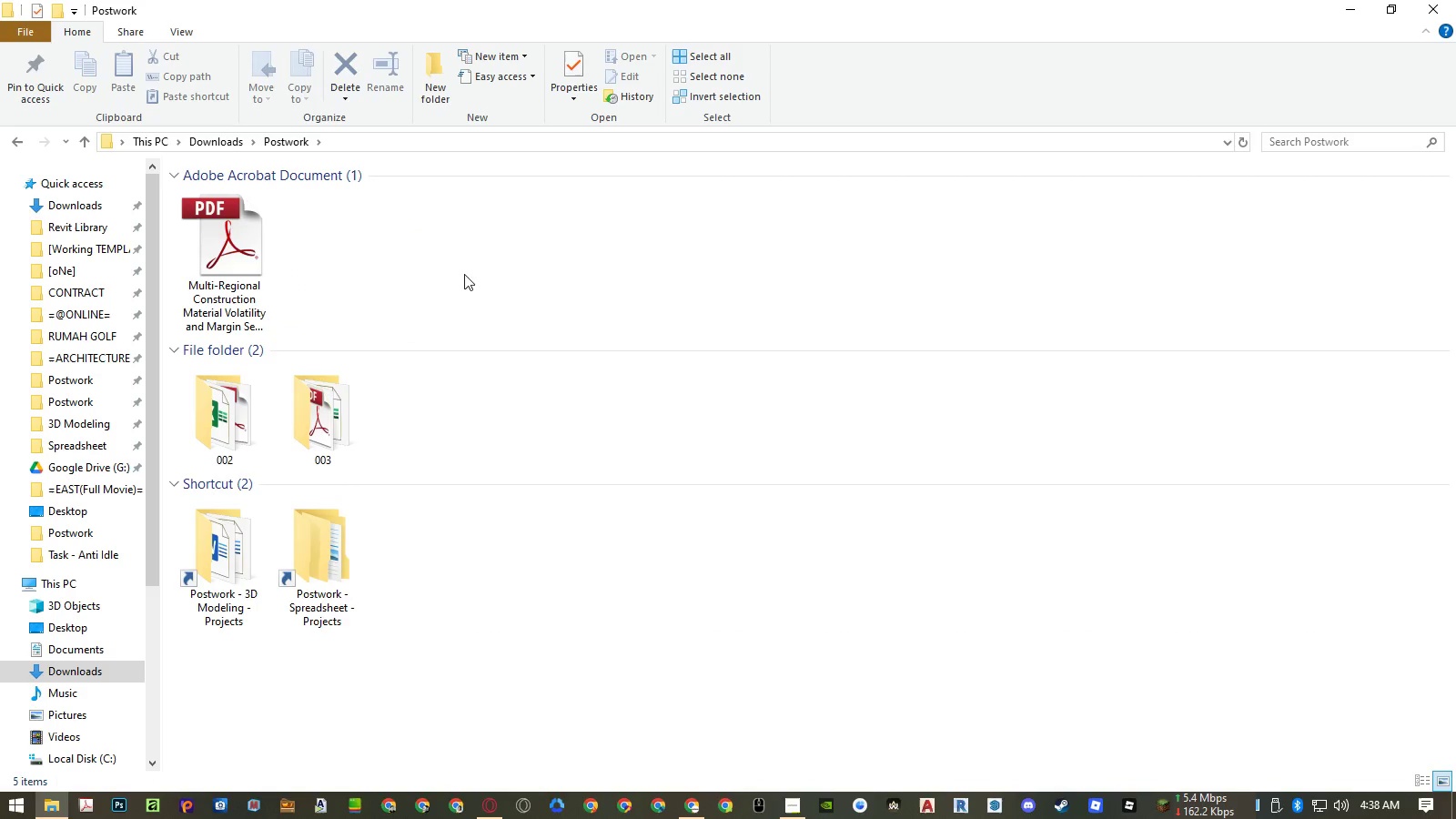 
double_click([247, 291])
 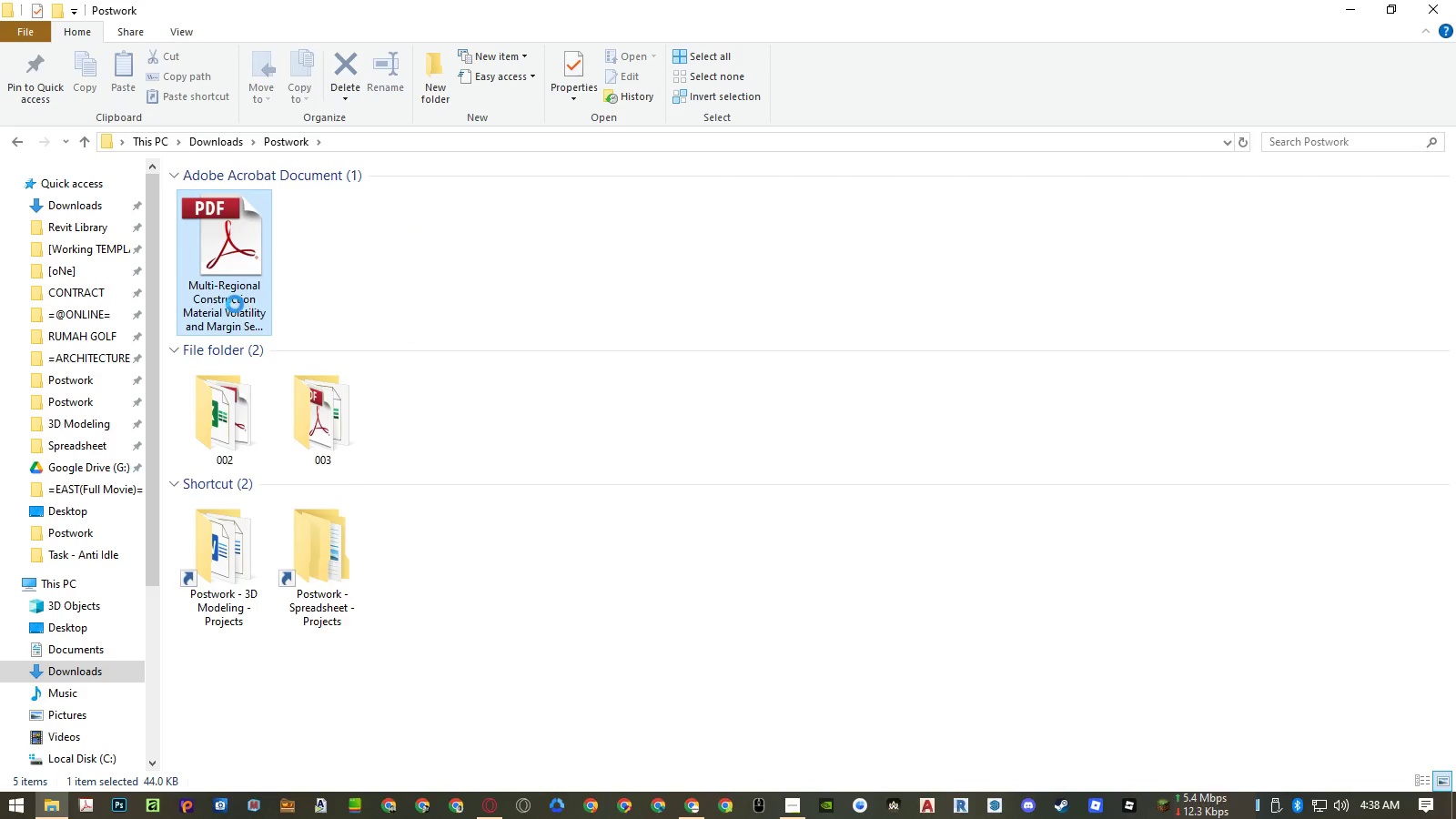 
triple_click([226, 315])
 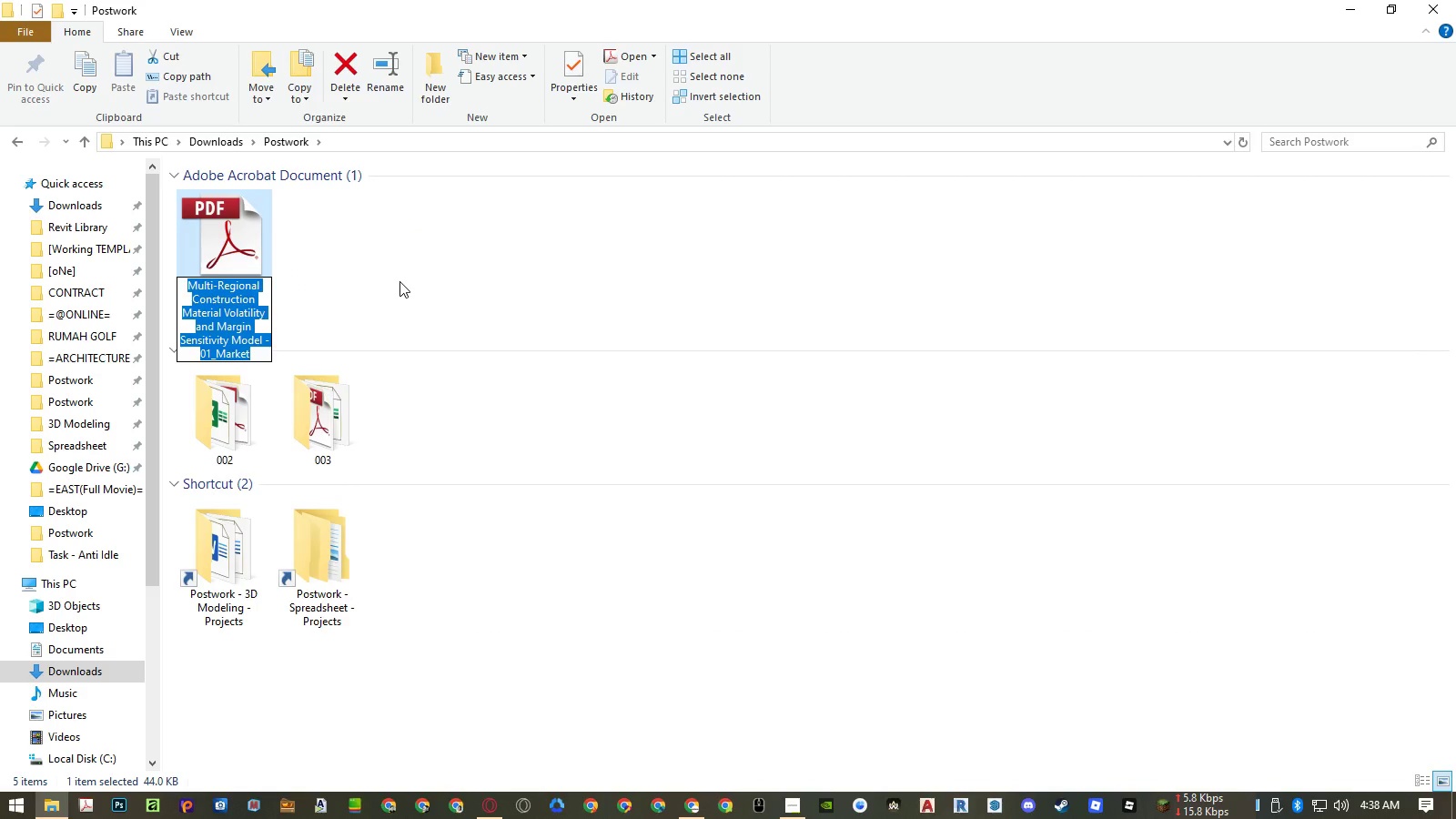 
left_click([400, 281])
 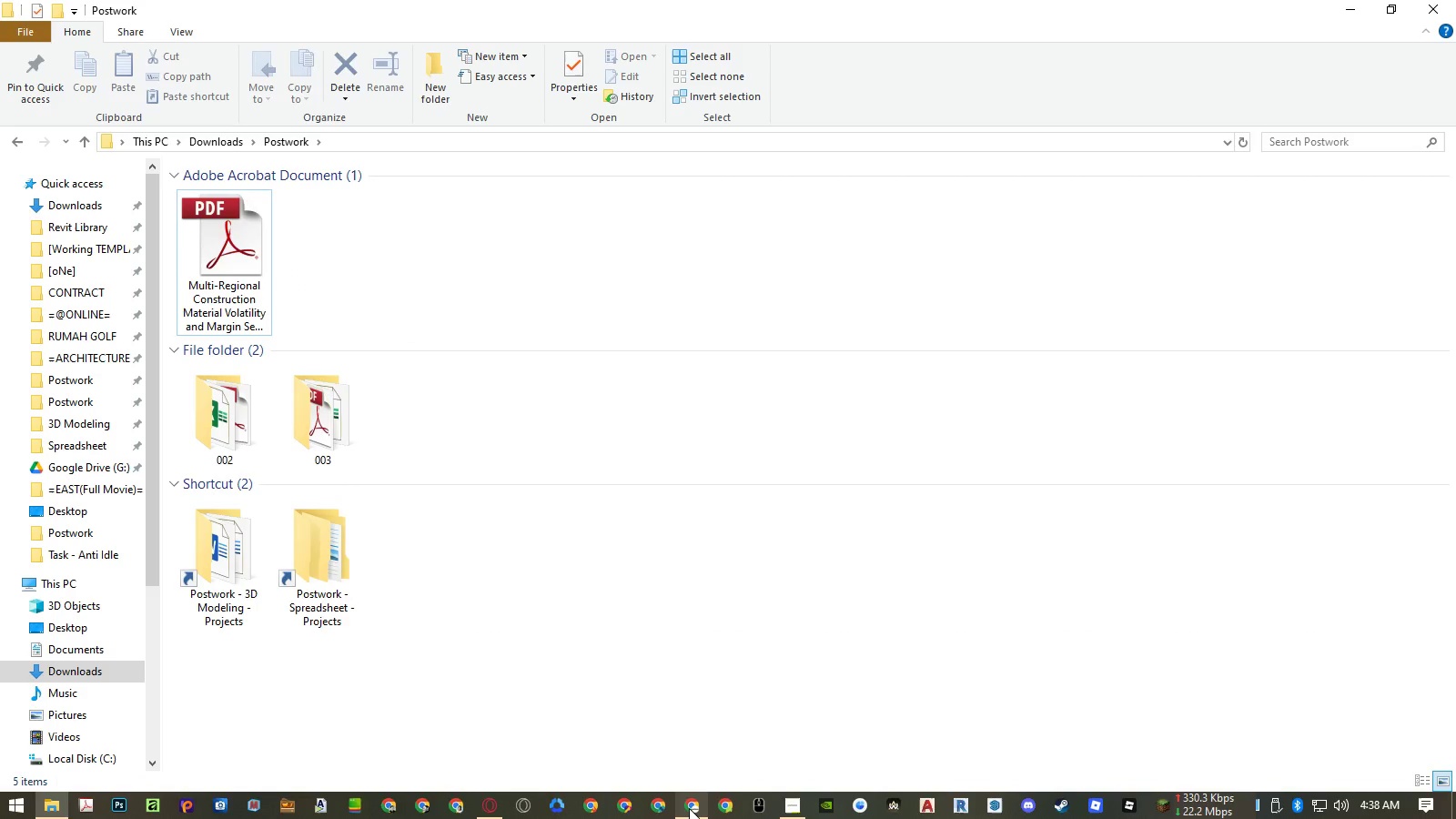 
left_click([690, 808])
 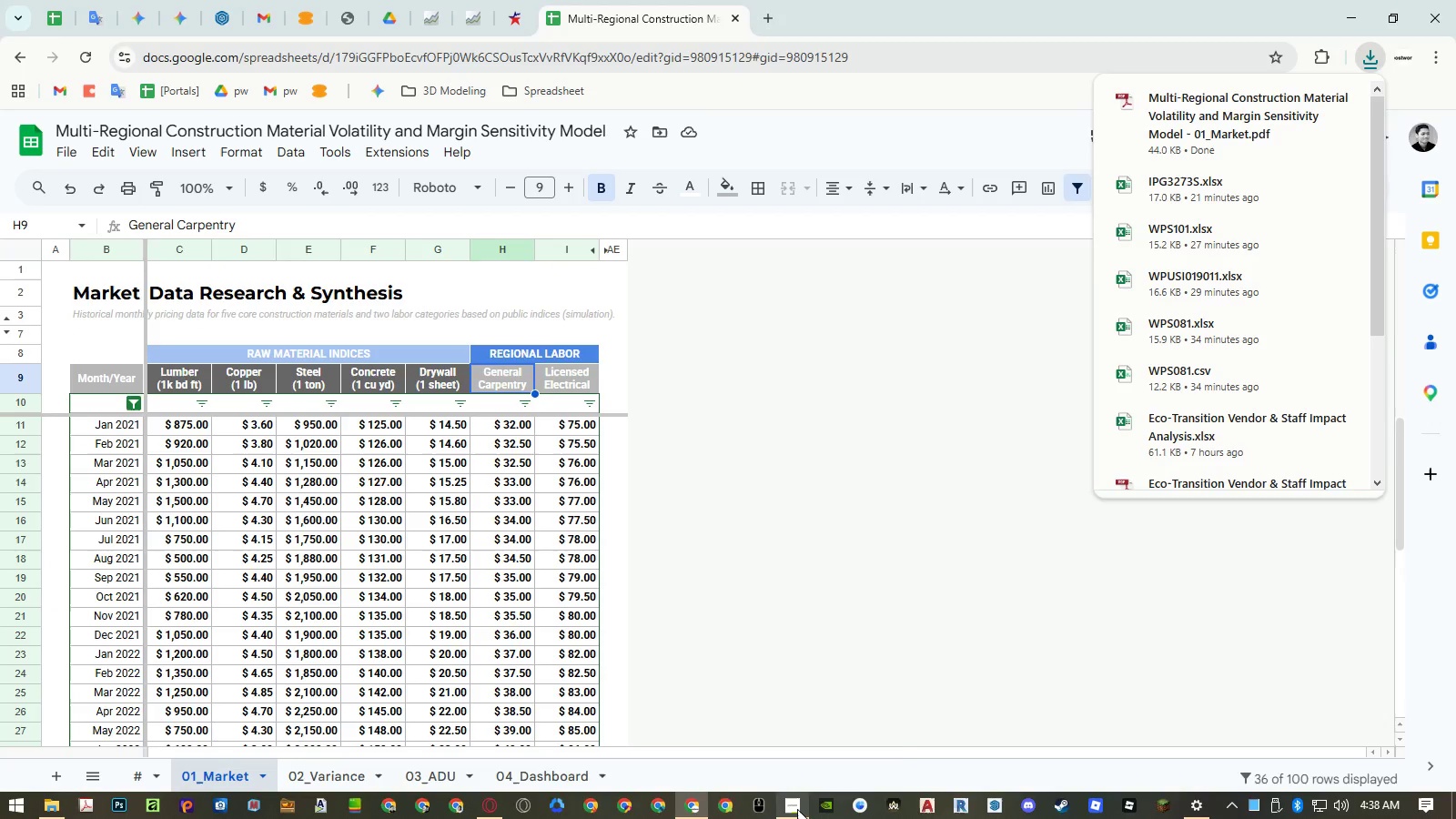 
left_click([797, 809])